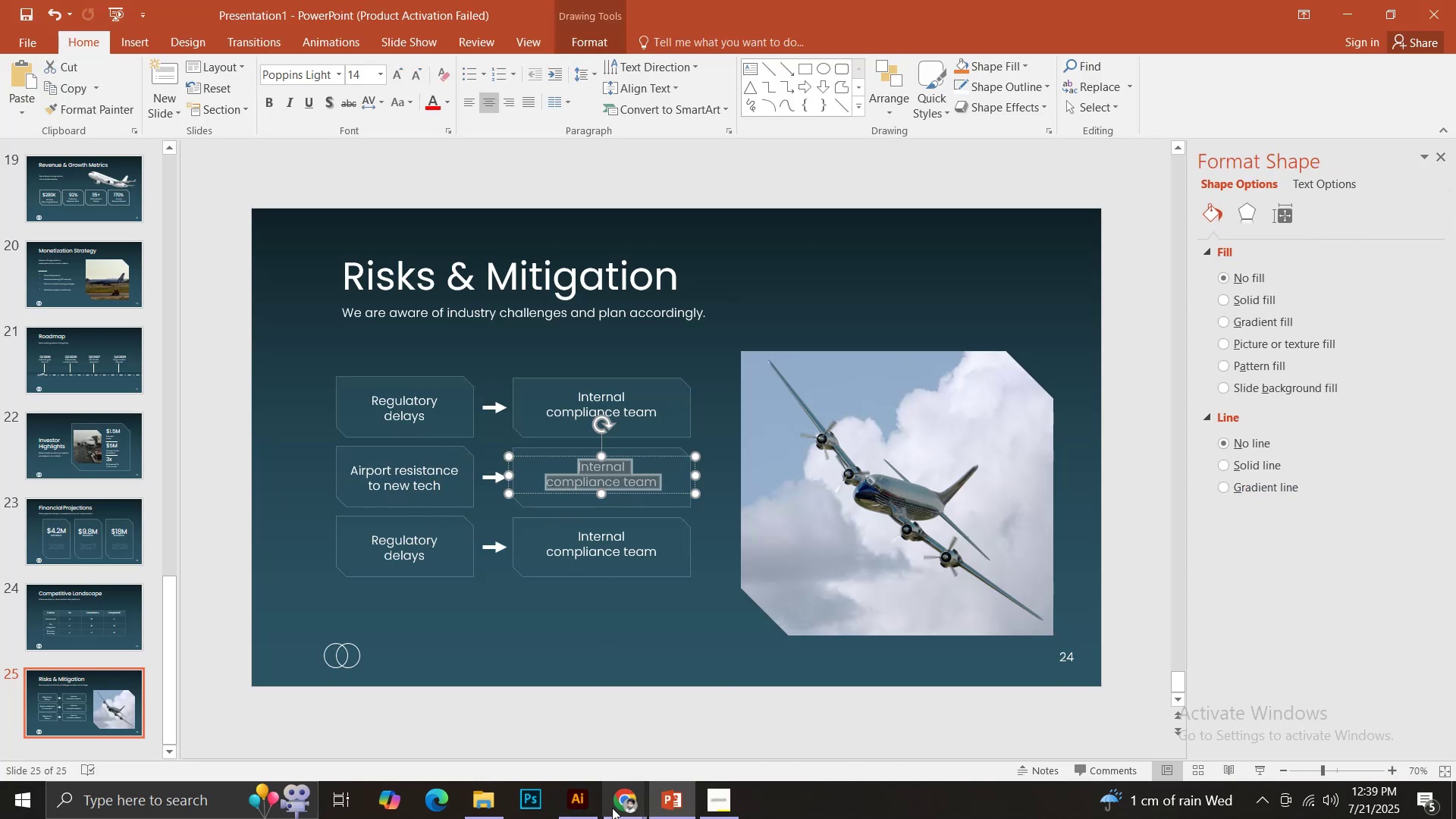 
left_click([612, 808])
 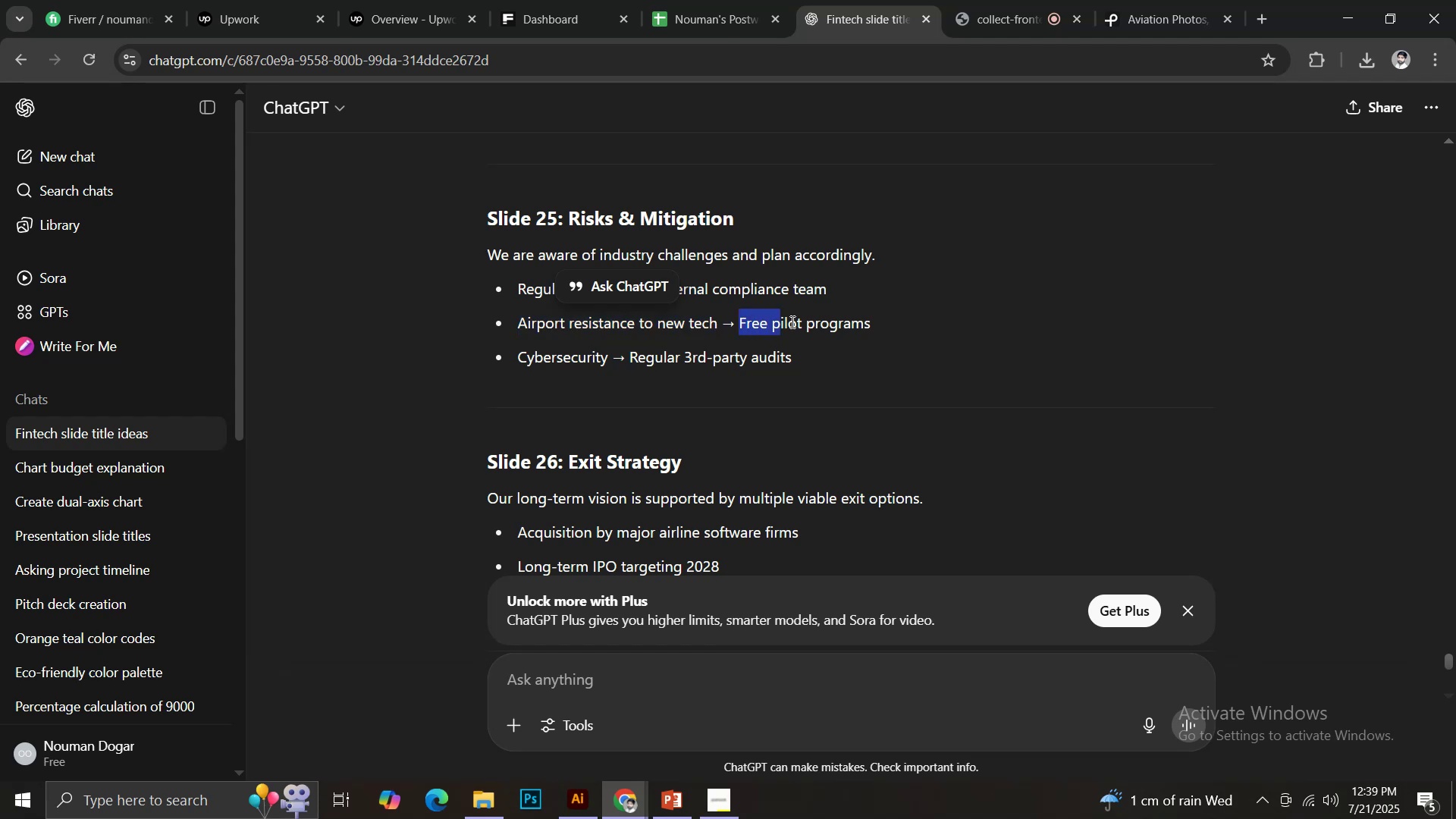 
key(Control+C)
 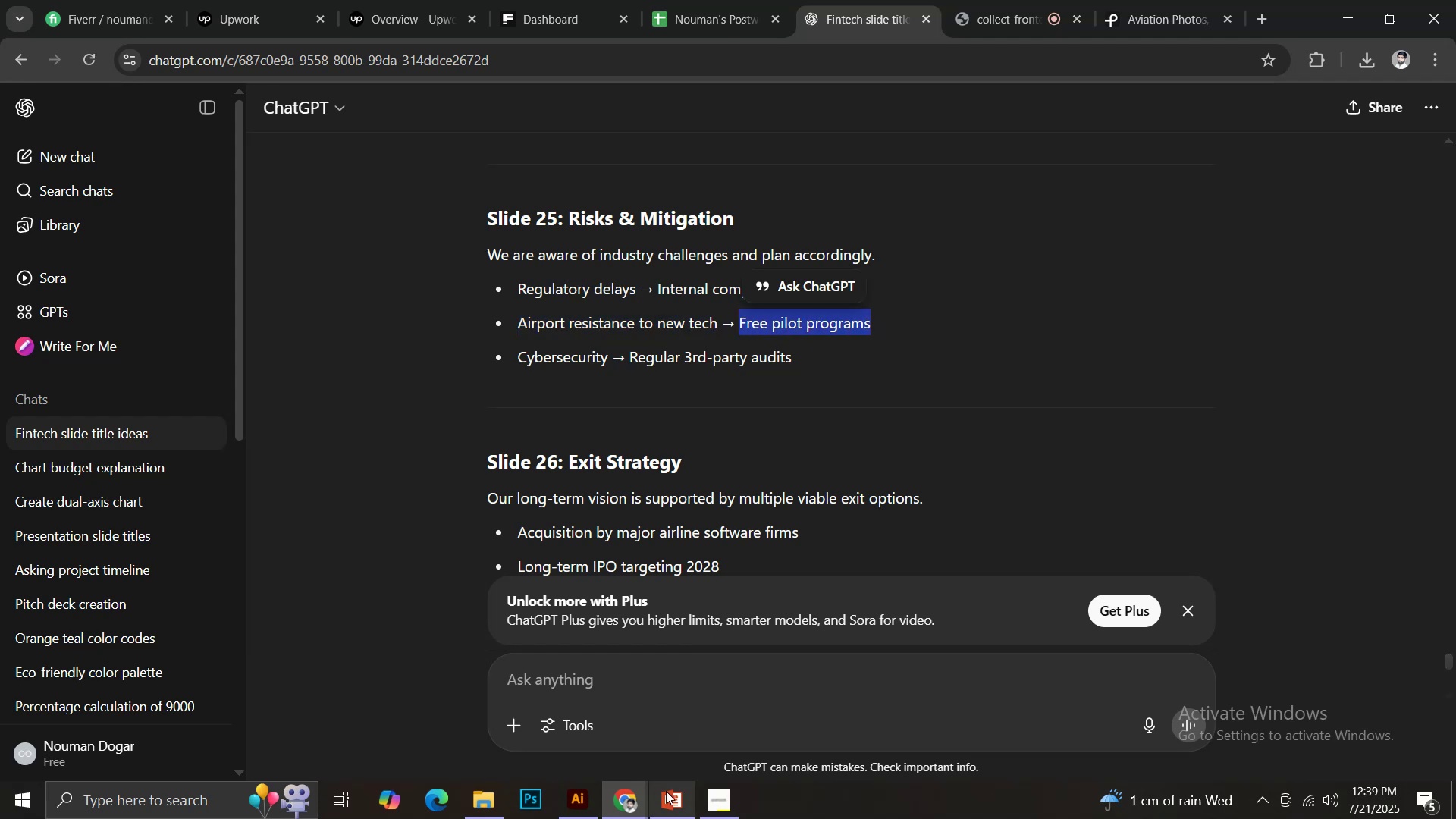 
left_click([667, 795])
 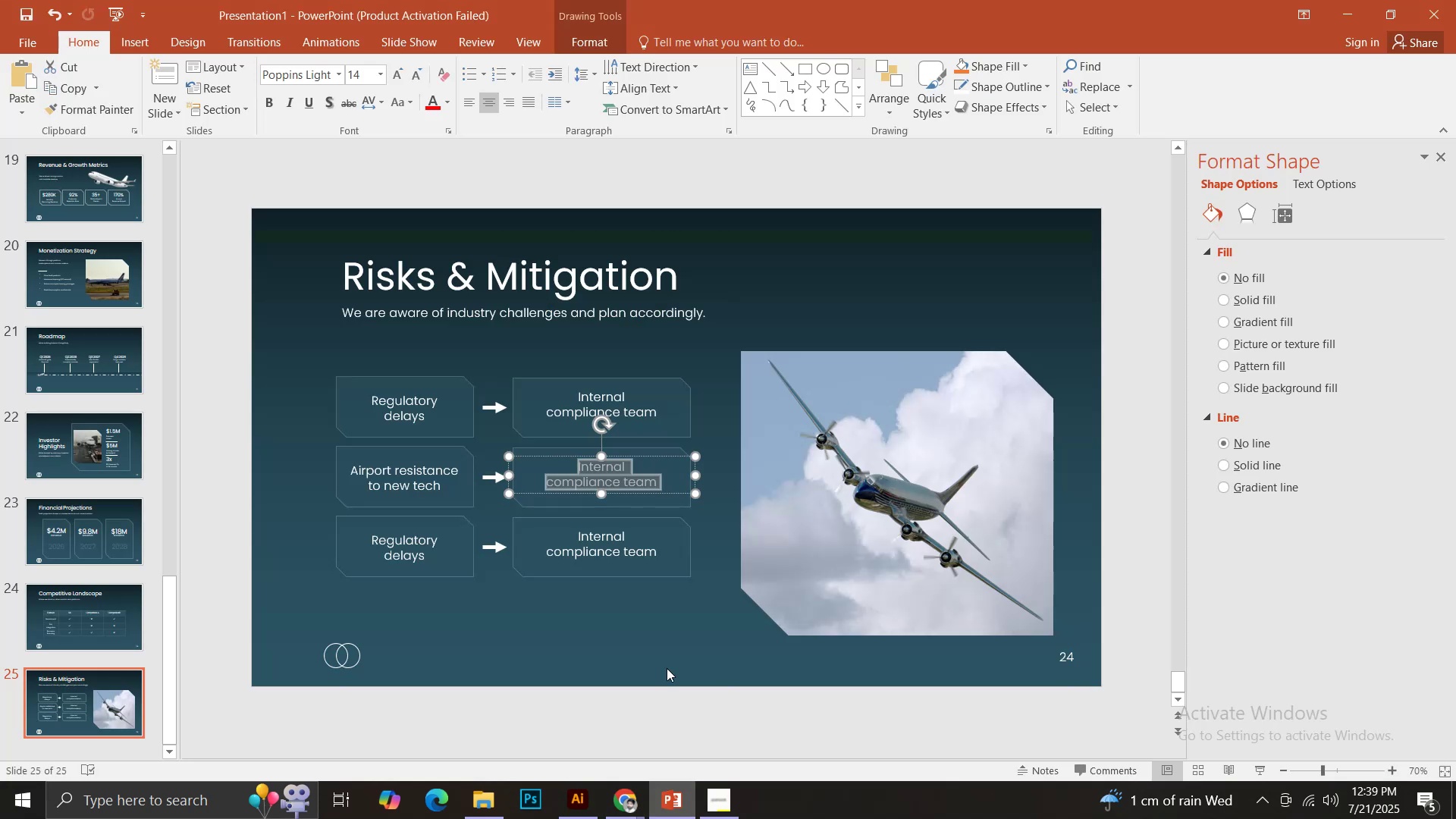 
key(Control+V)
 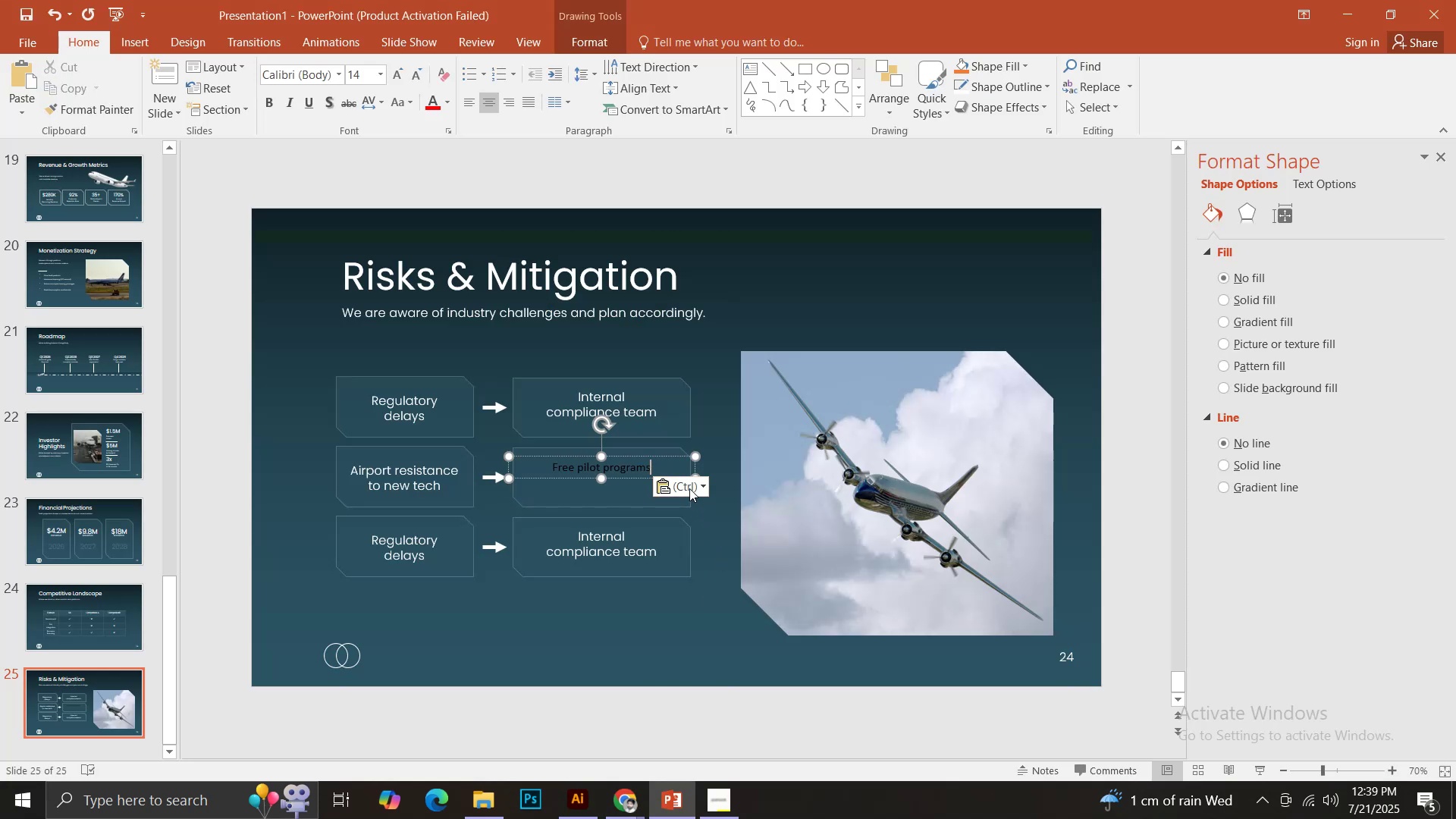 
left_click([689, 488])
 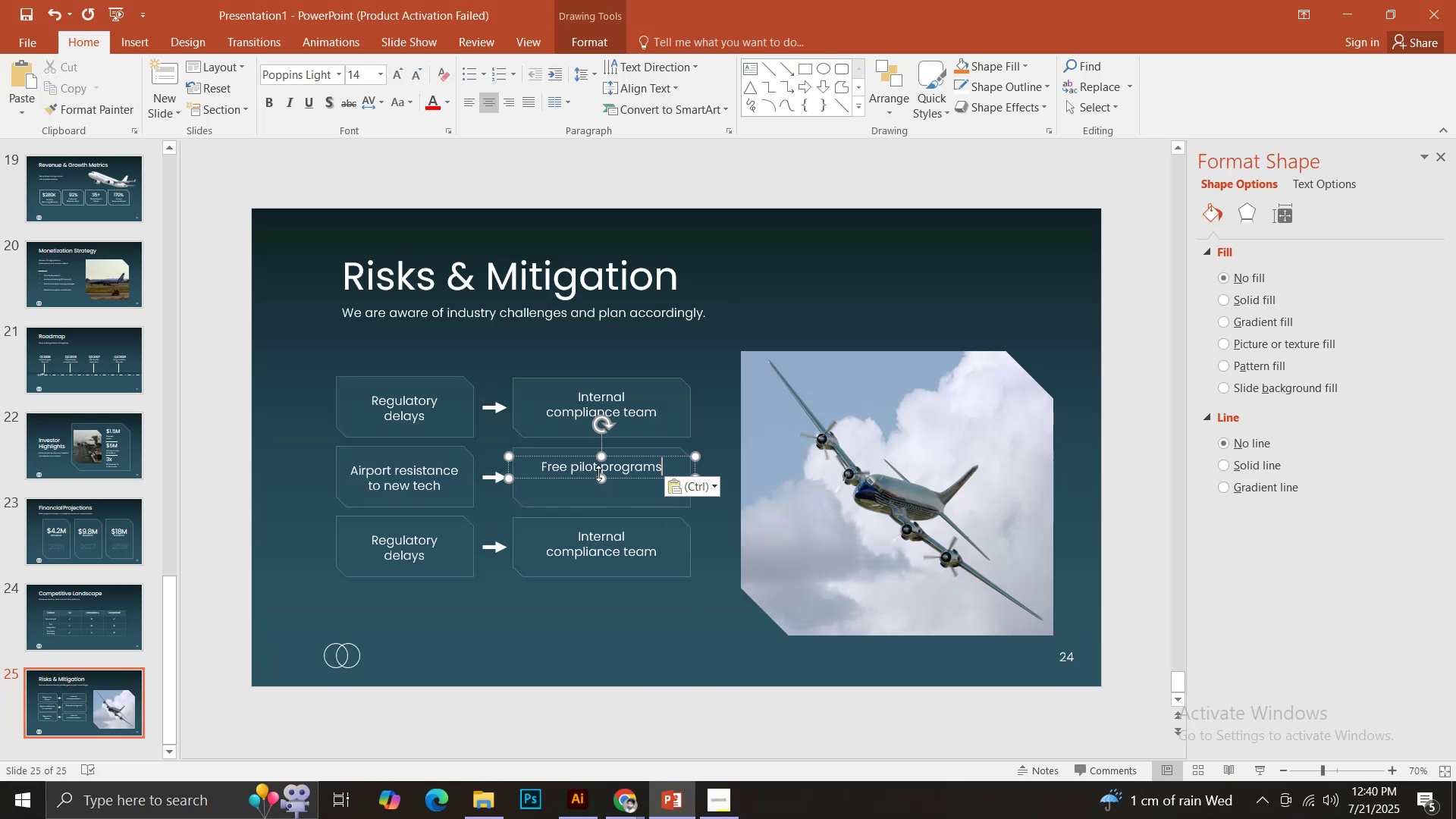 
left_click([601, 465])
 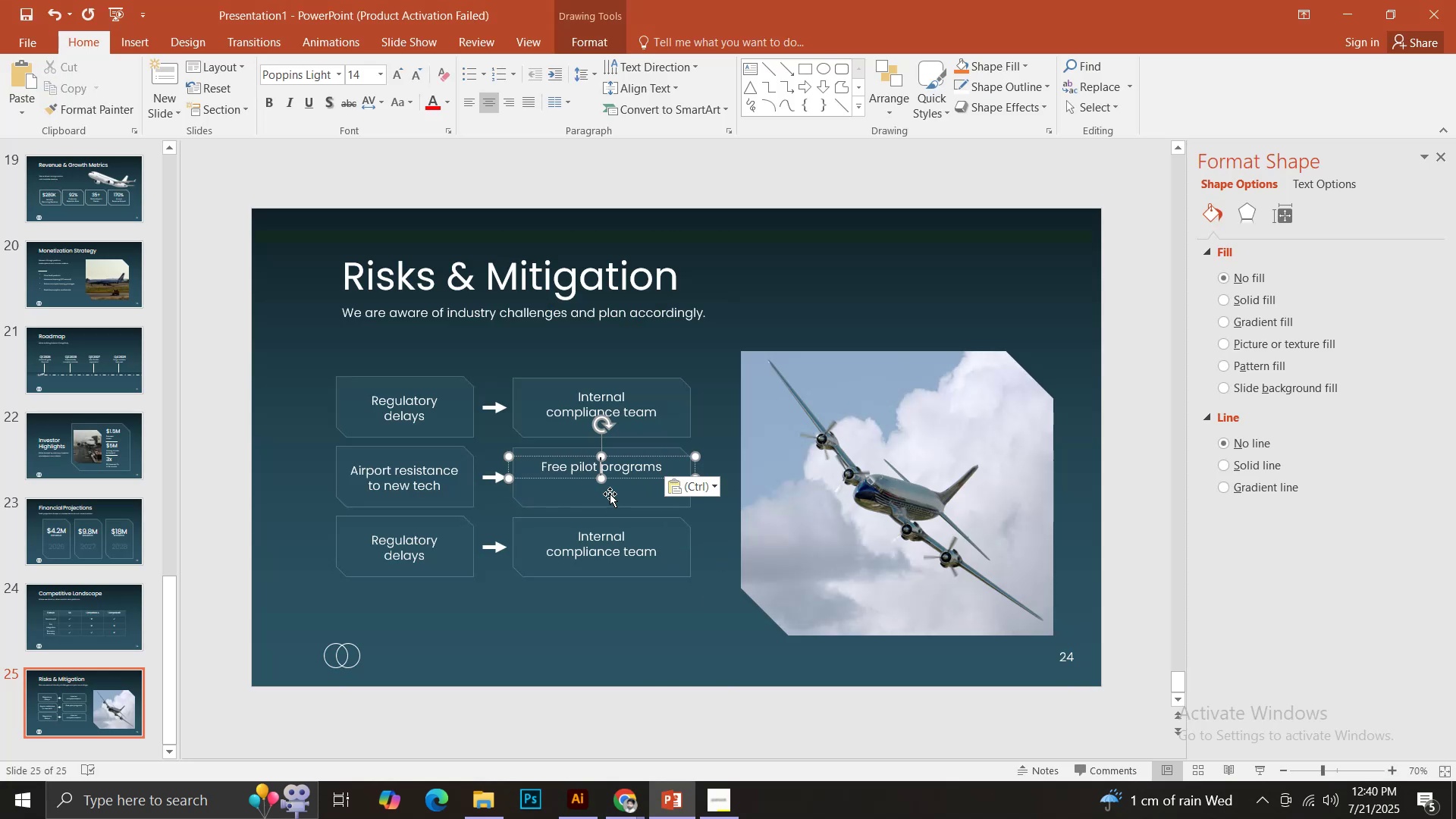 
key(Enter)
 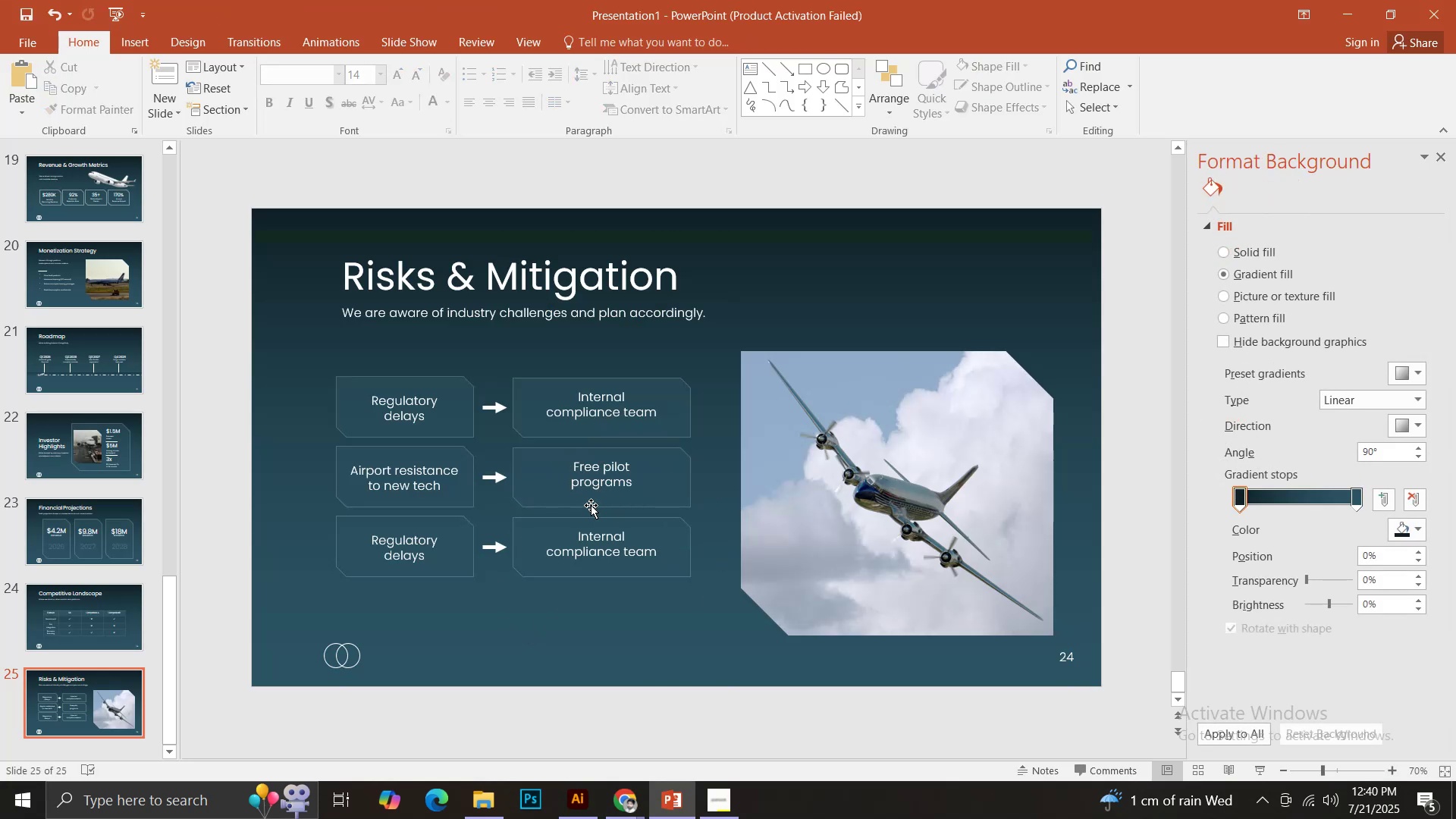 
hold_key(key=ShiftLeft, duration=0.82)
 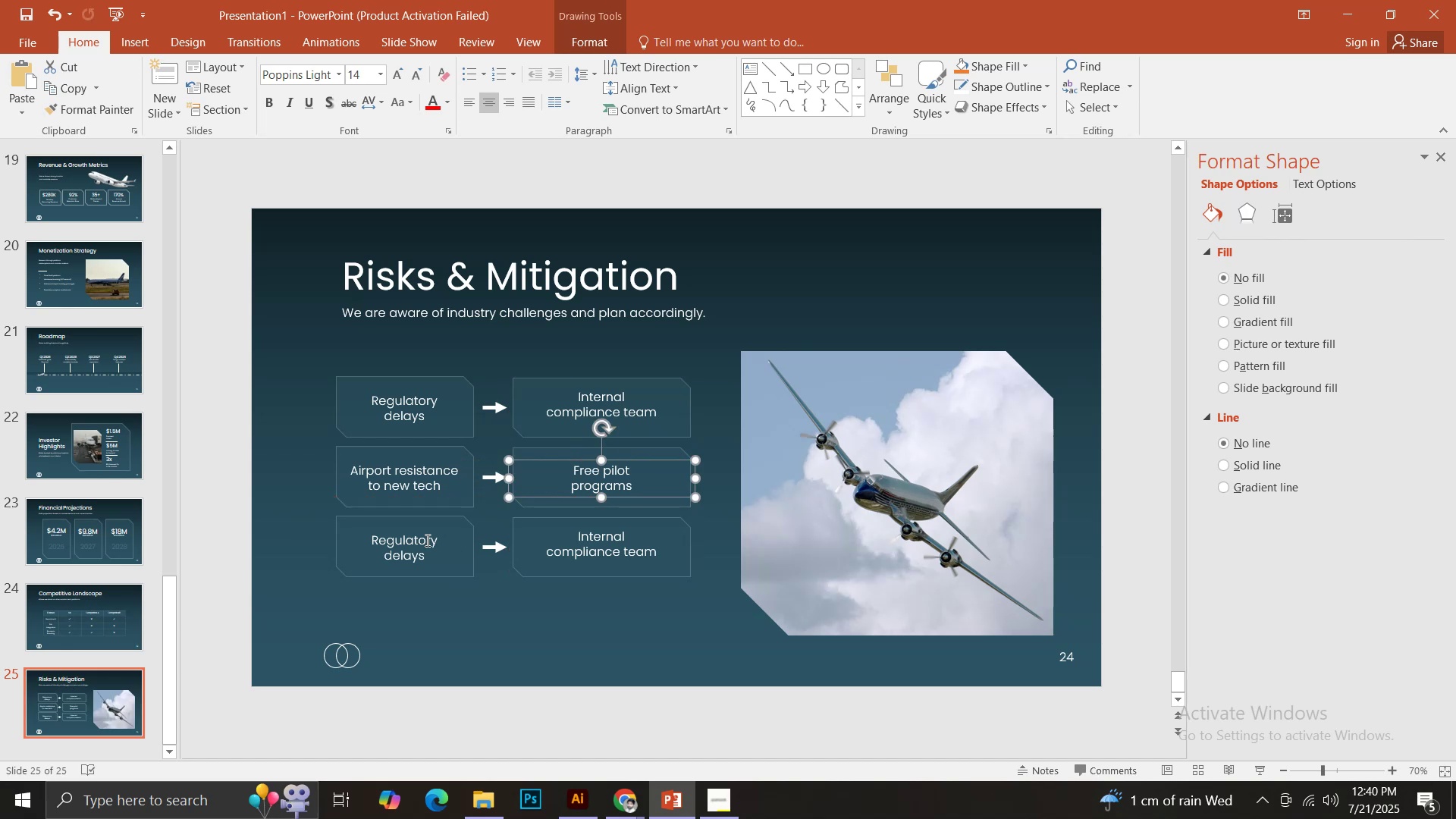 
left_click([422, 540])
 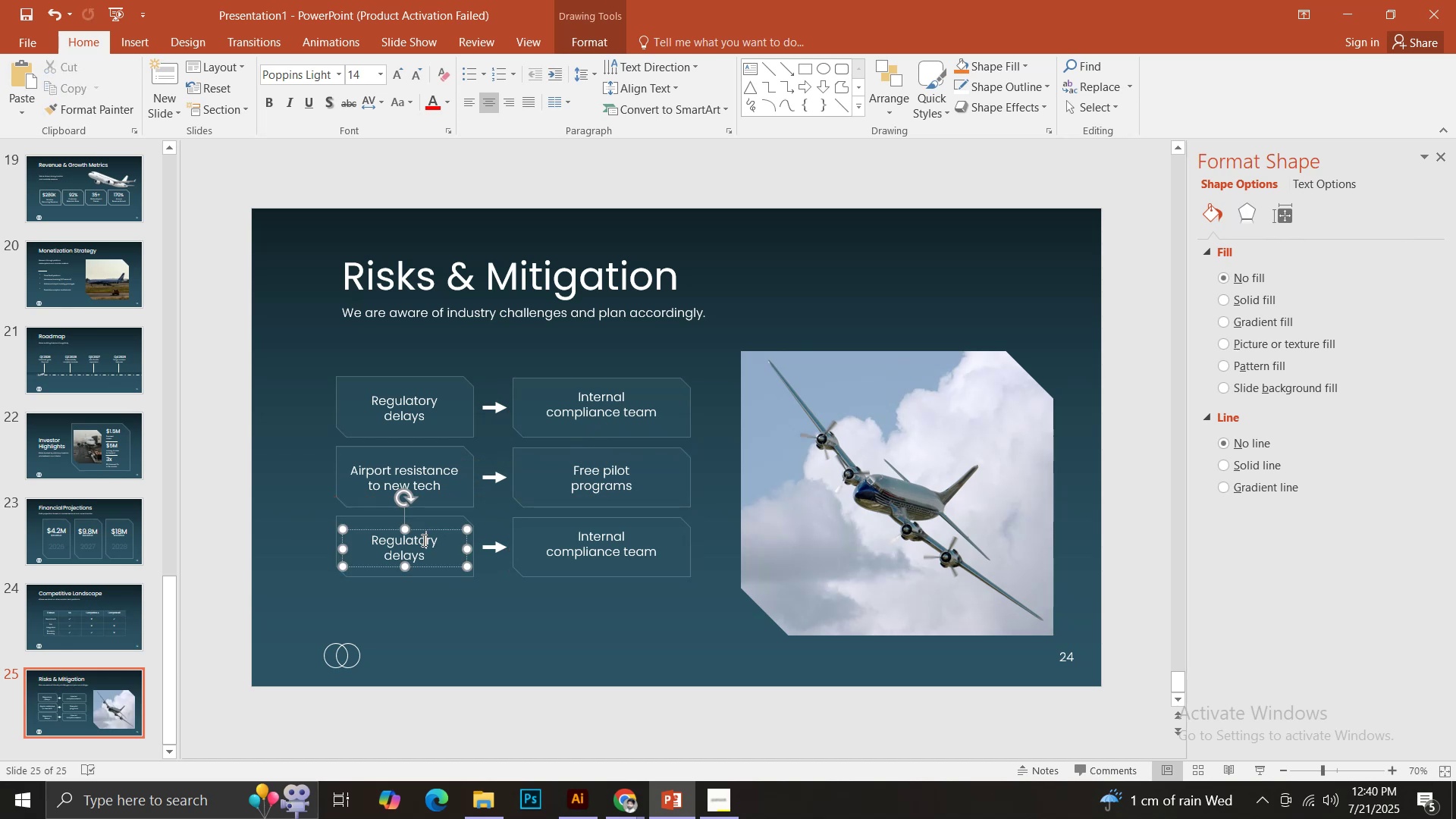 
key(Control+A)
 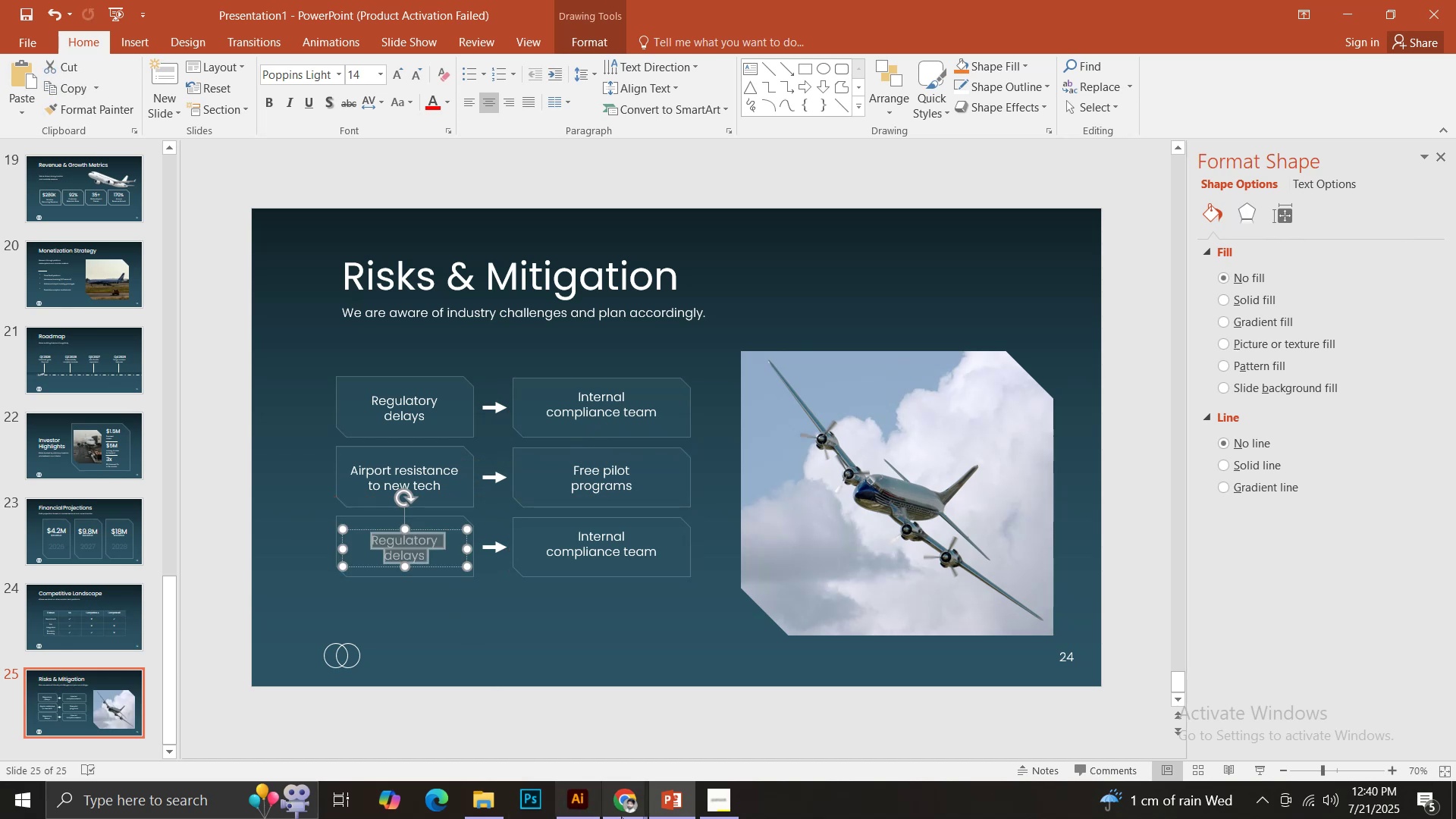 
left_click([621, 813])
 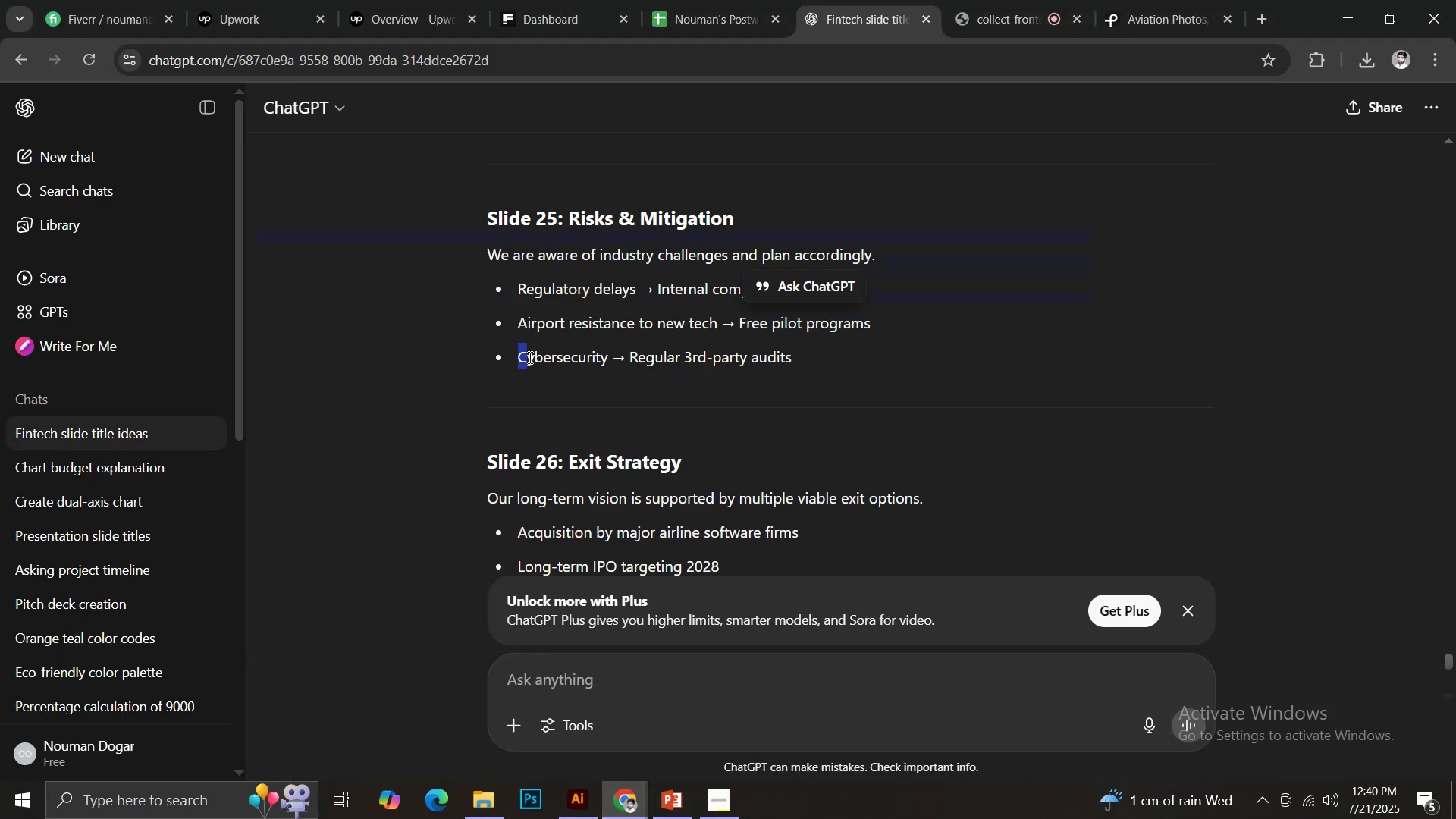 
key(Control+C)
 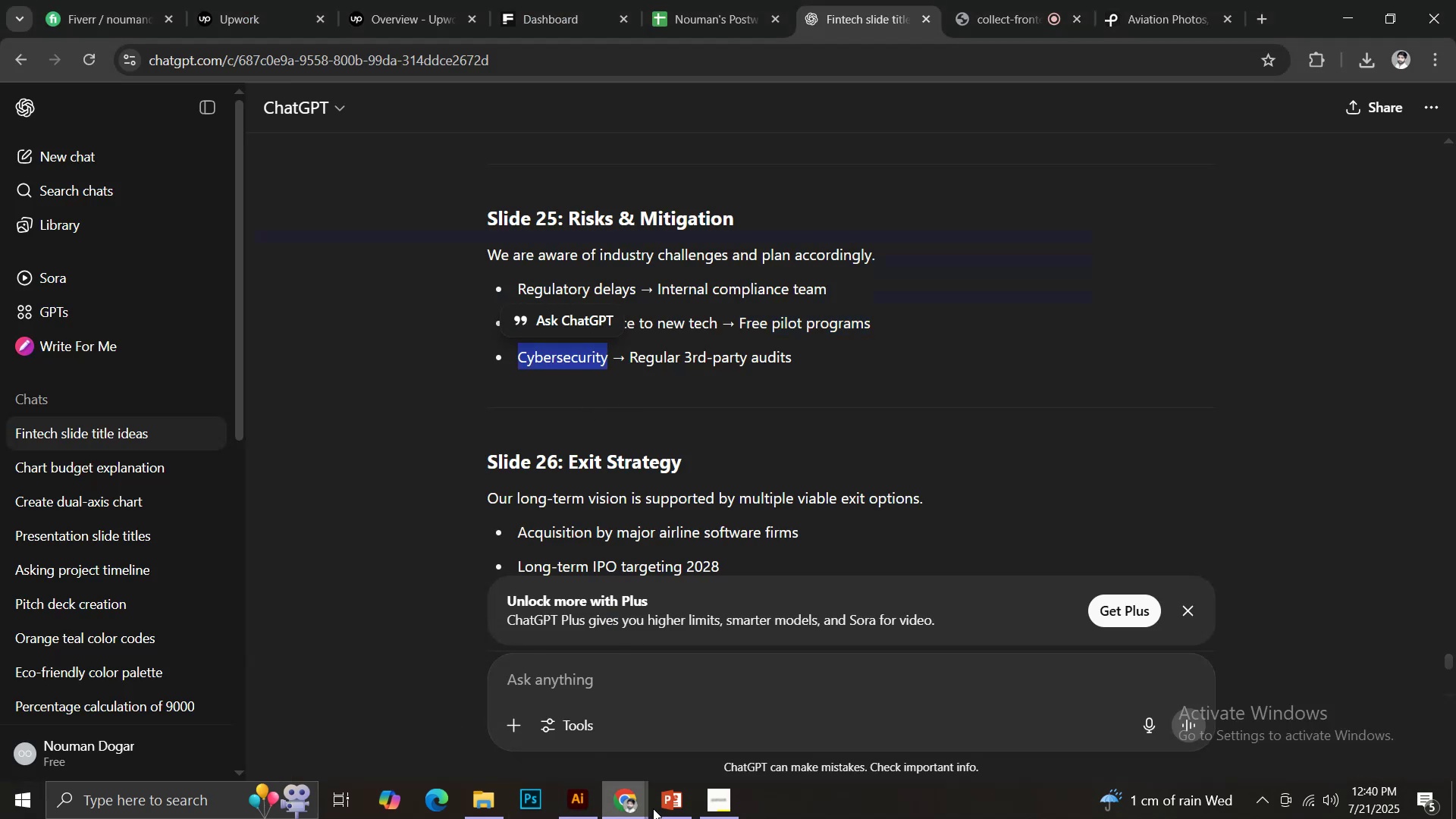 
left_click([657, 807])
 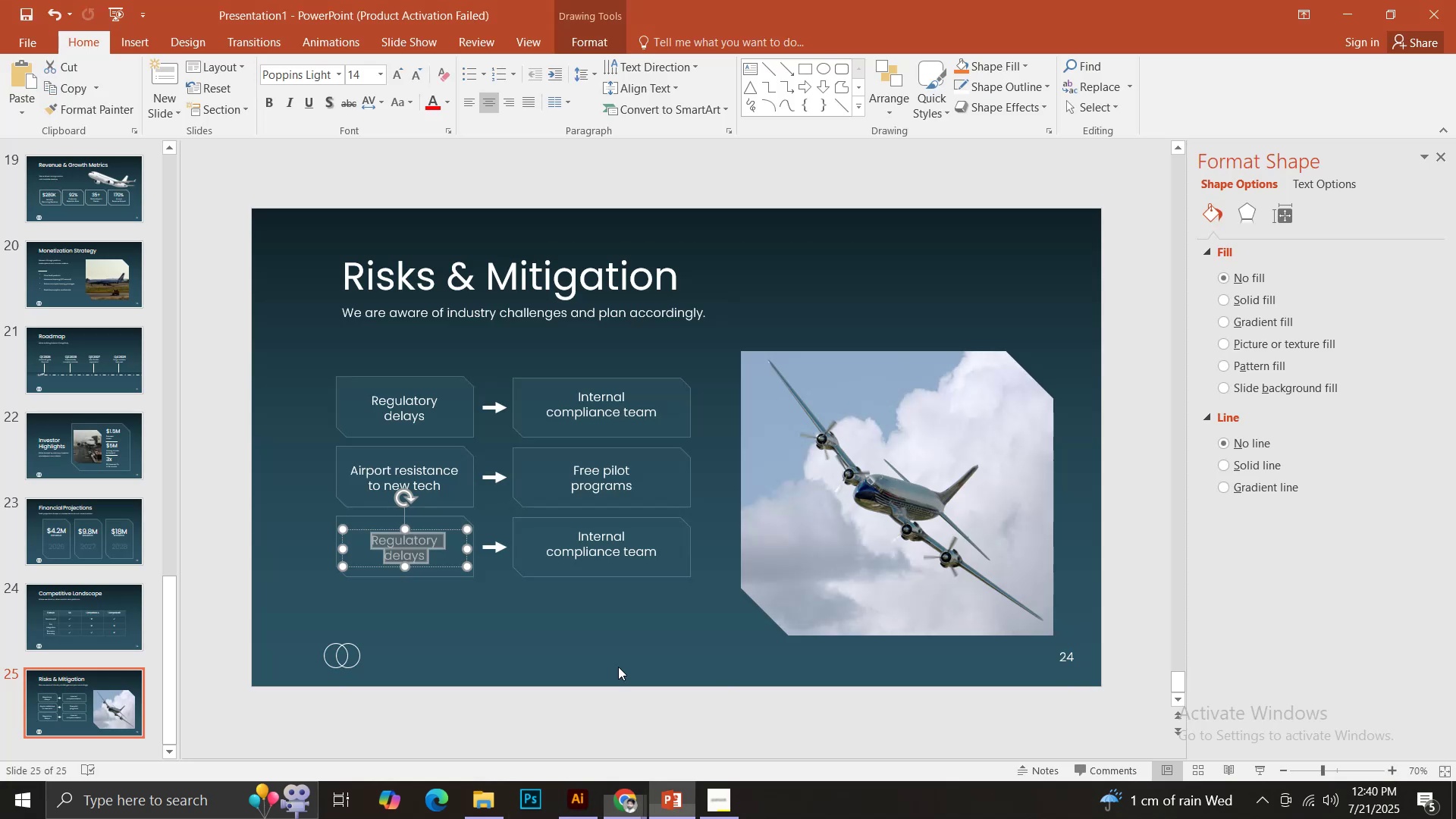 
key(Control+V)
 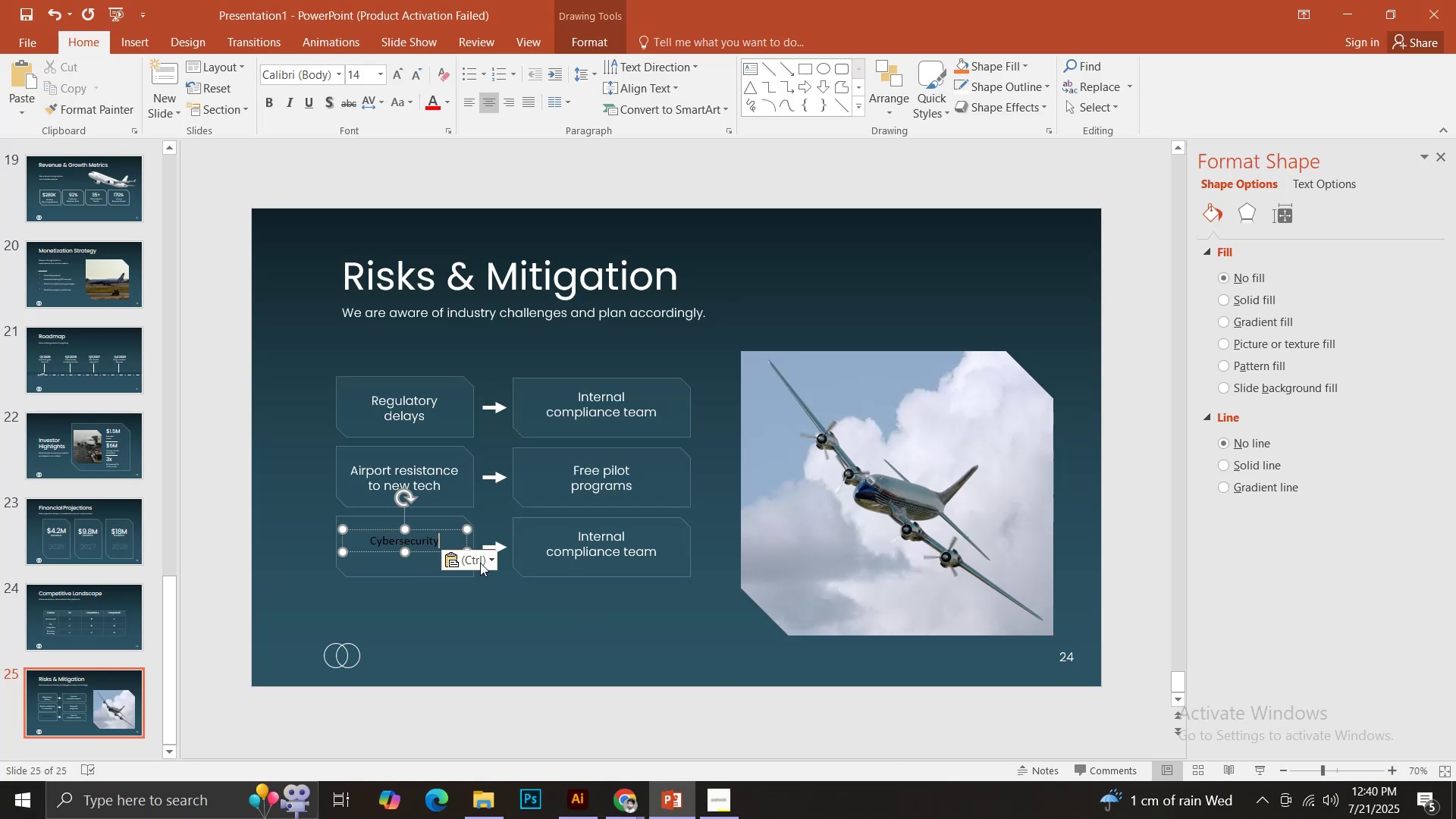 
left_click([480, 563])
 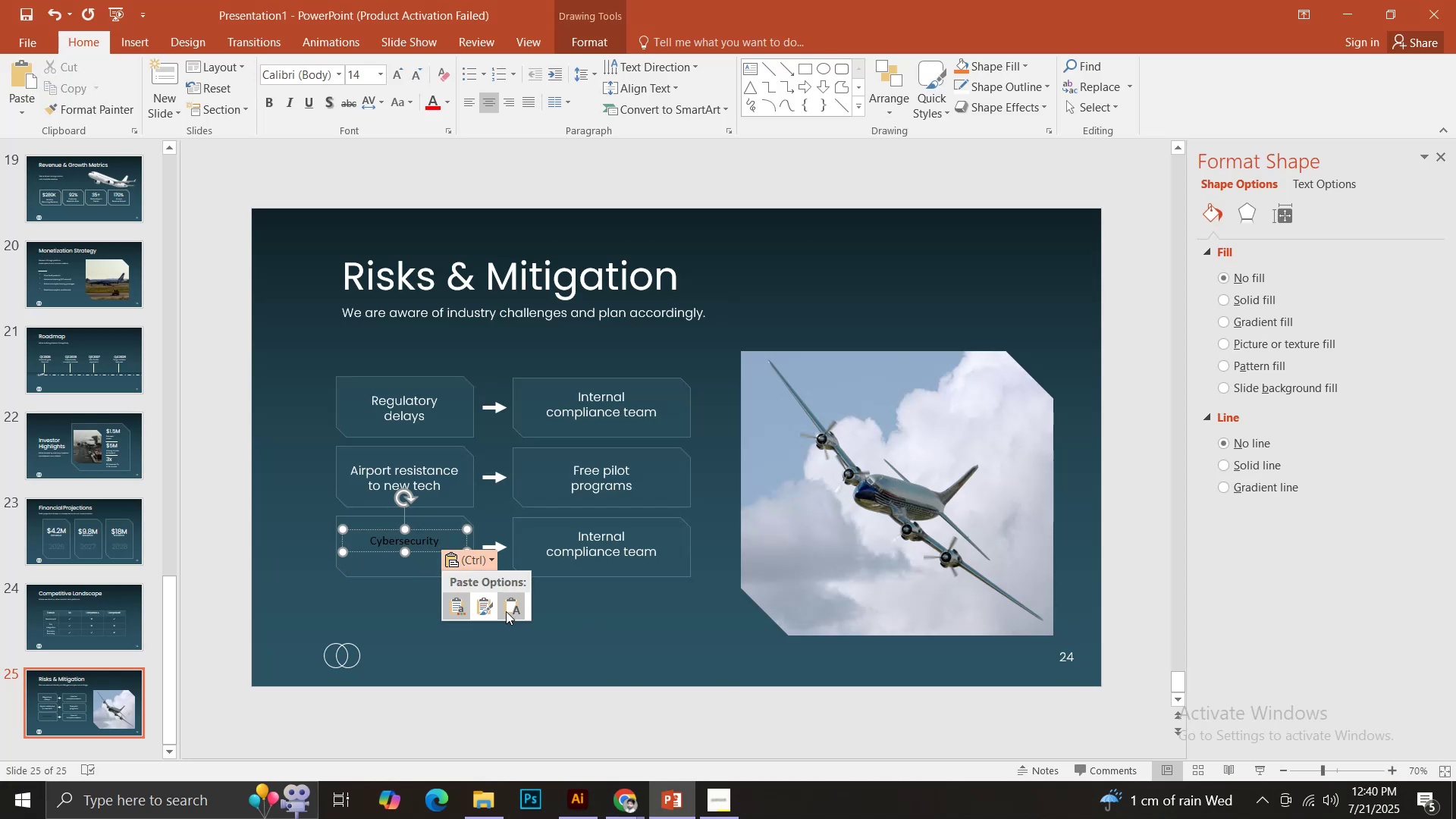 
left_click([506, 611])
 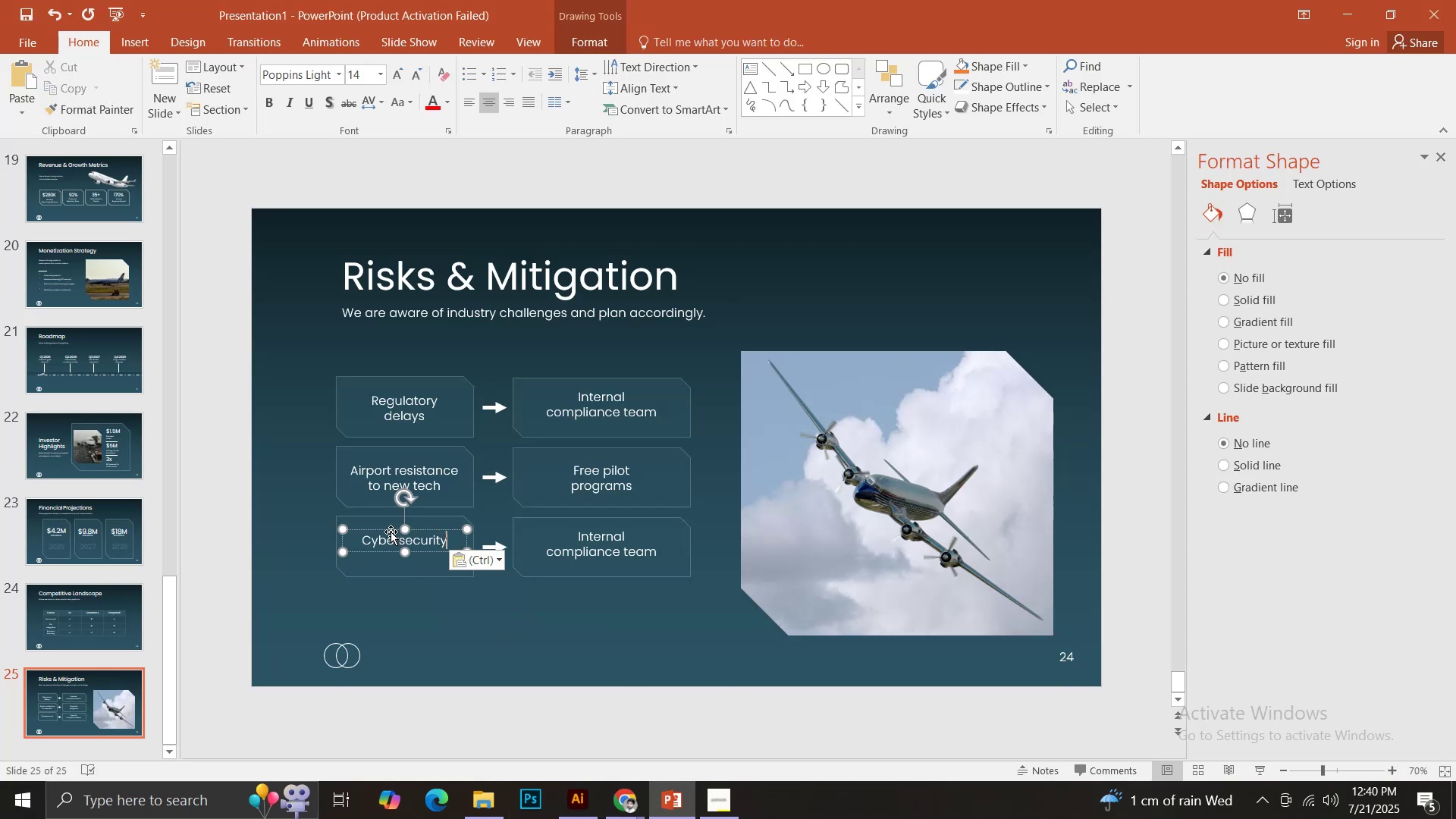 
hold_key(key=ShiftLeft, duration=1.38)
 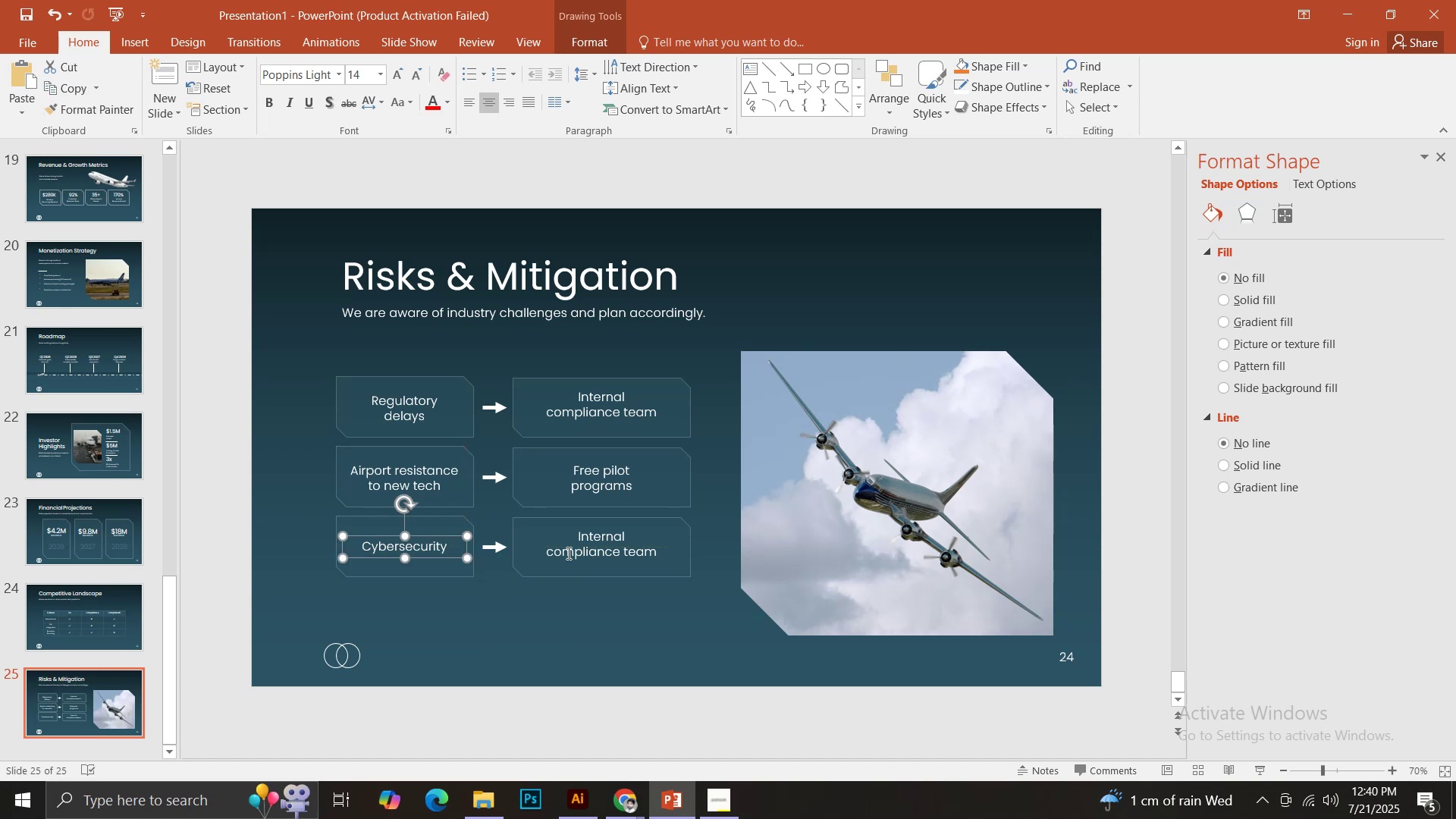 
left_click([568, 553])
 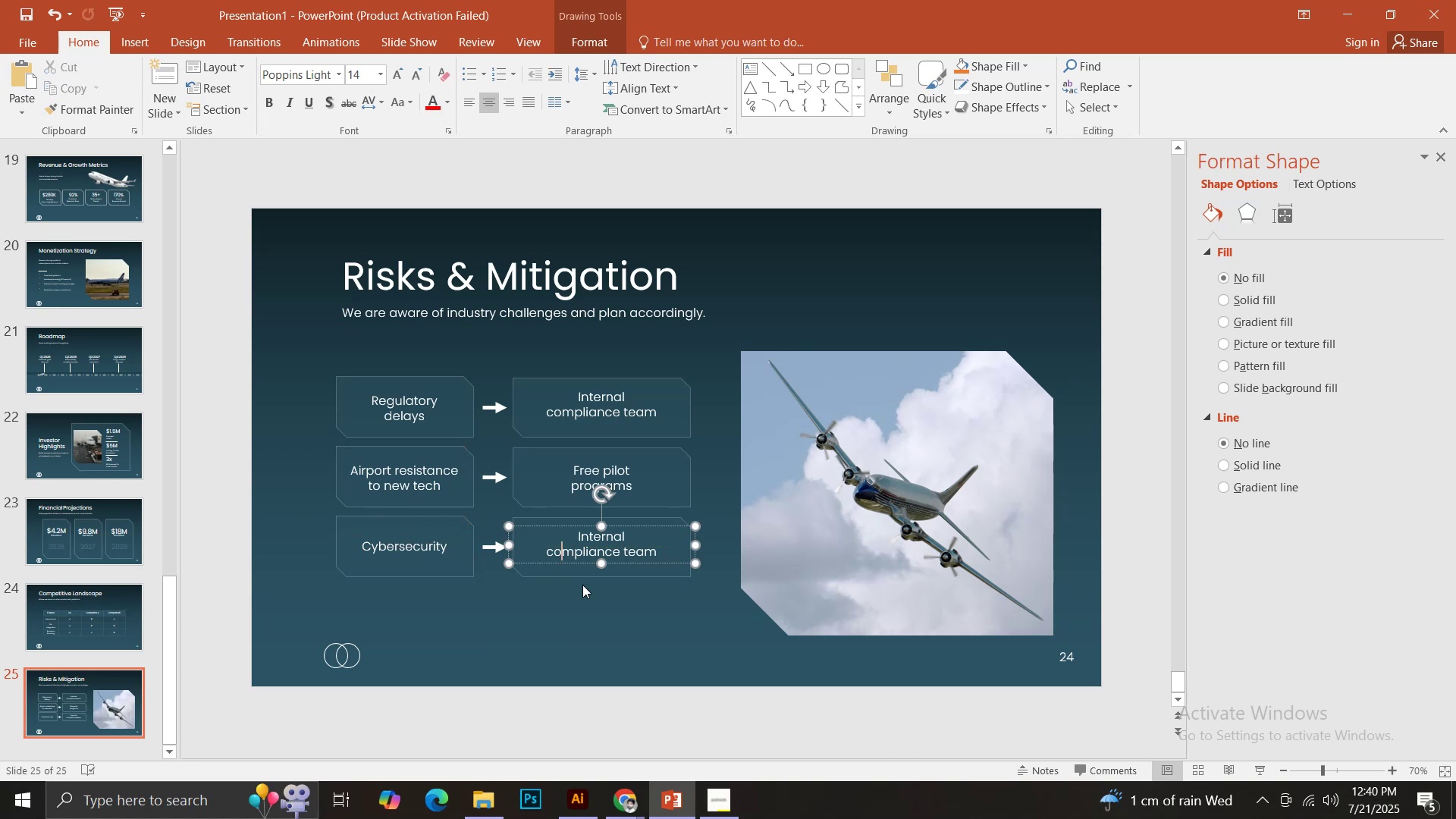 
key(Control+A)
 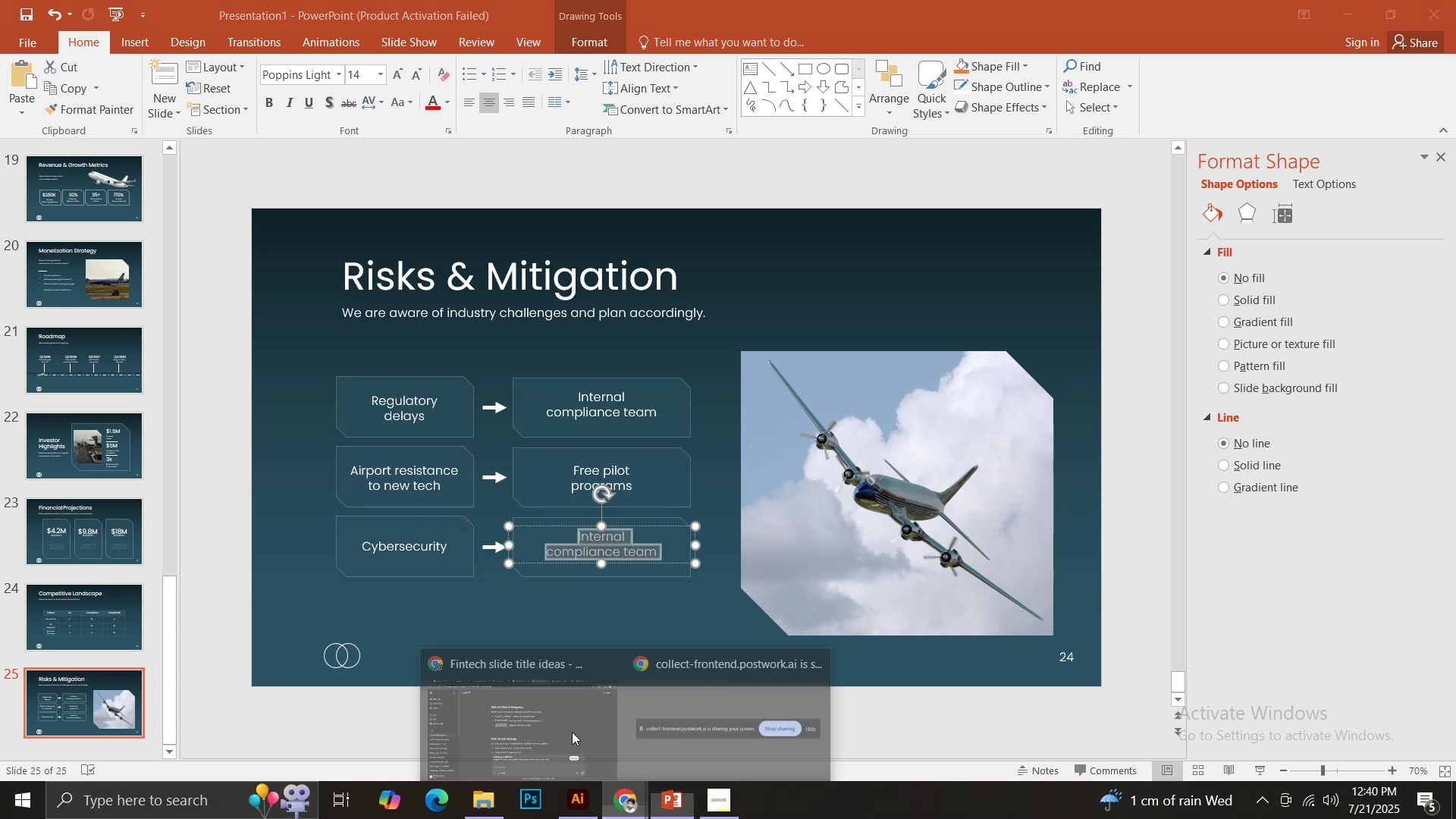 
double_click([555, 720])
 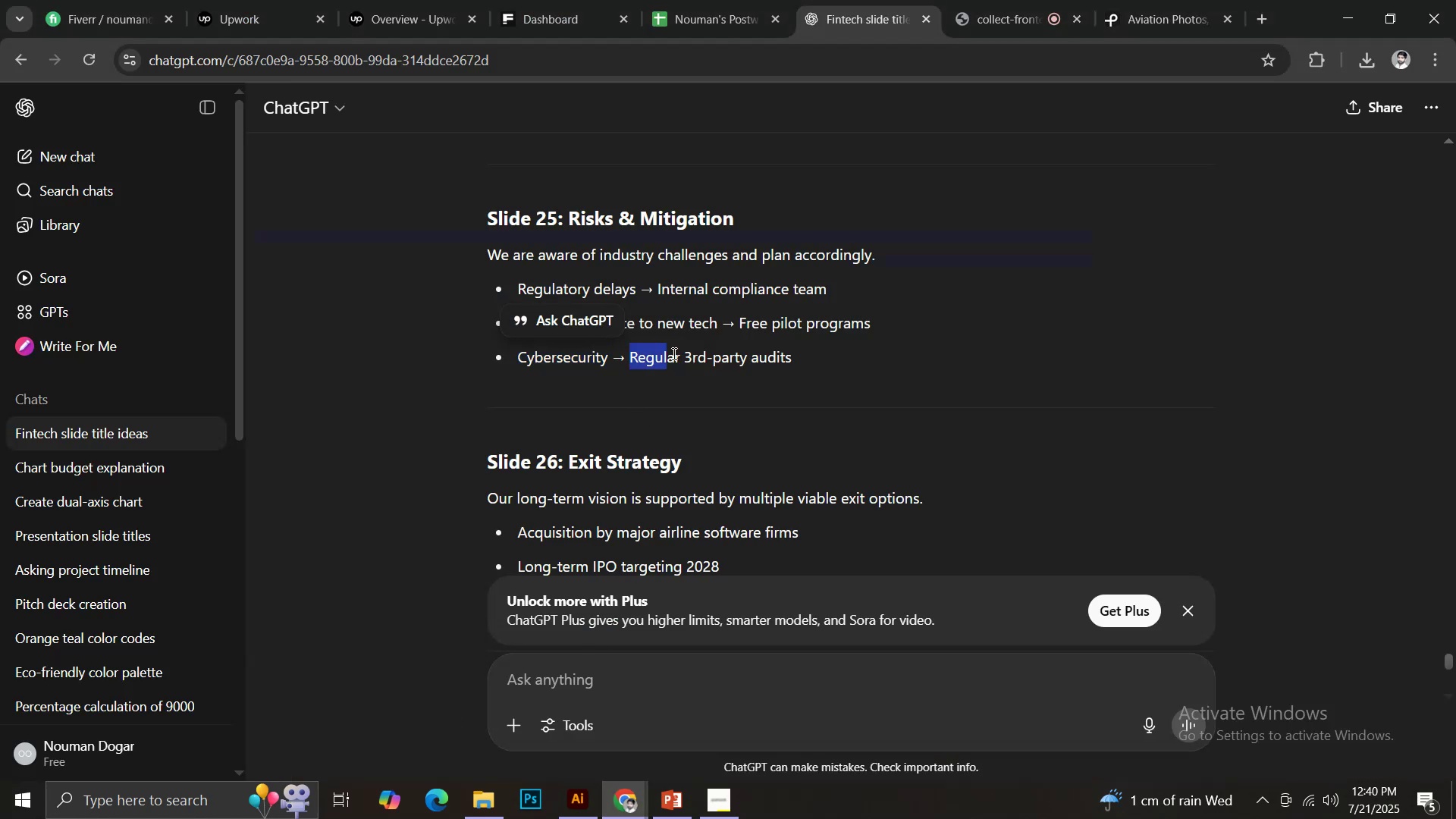 
key(Control+C)
 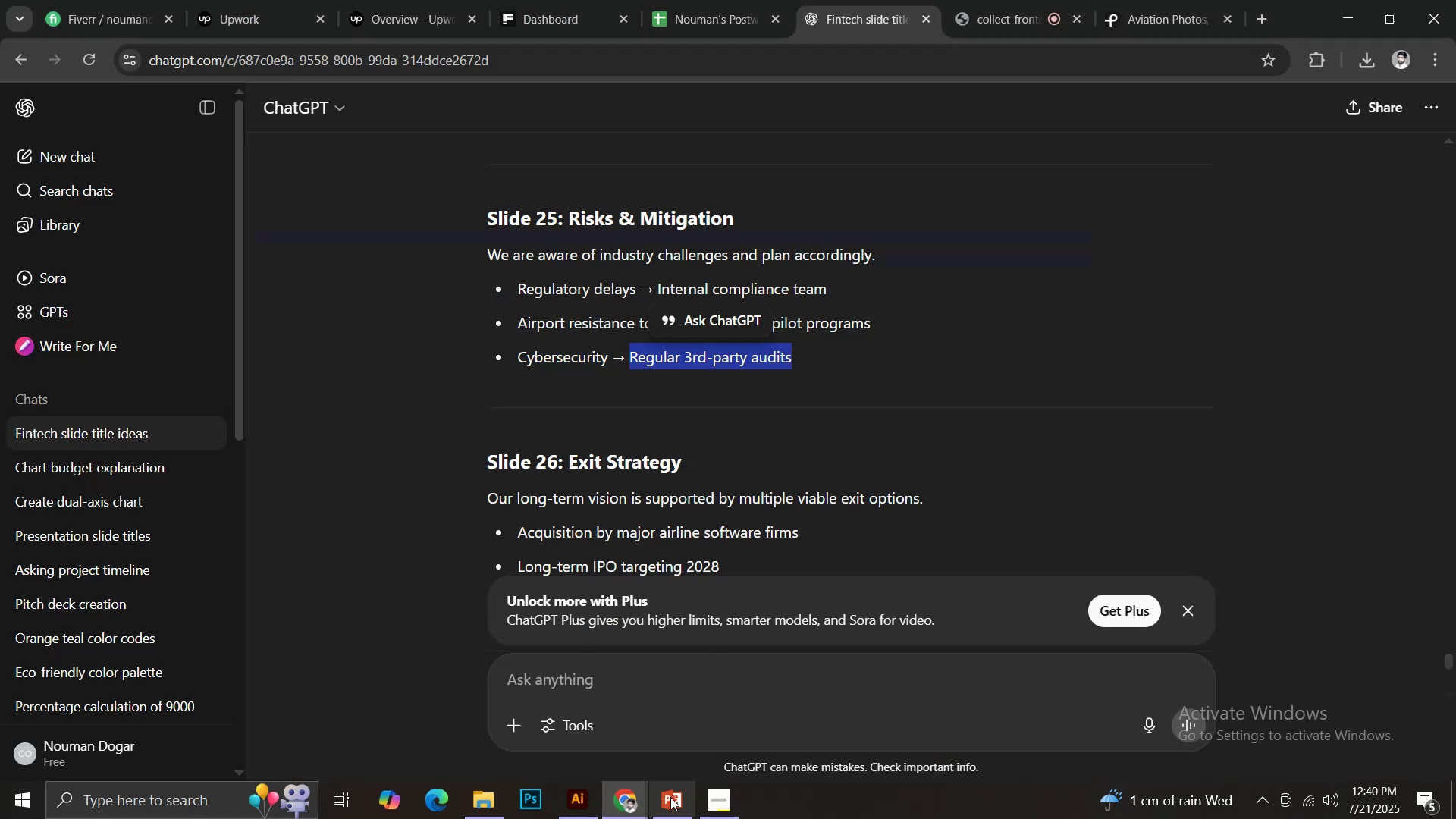 
left_click([670, 801])
 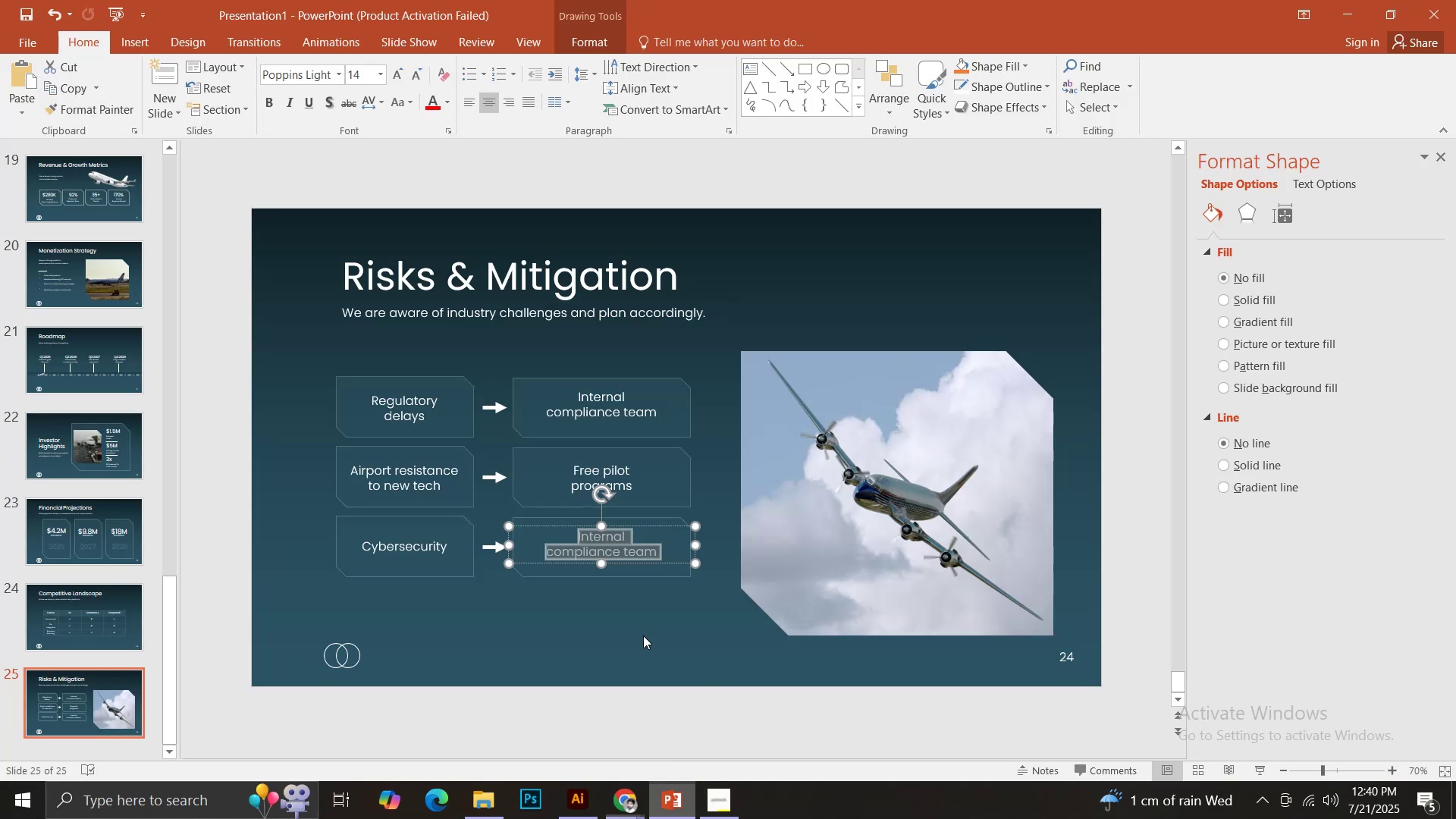 
key(Control+ControlLeft)
 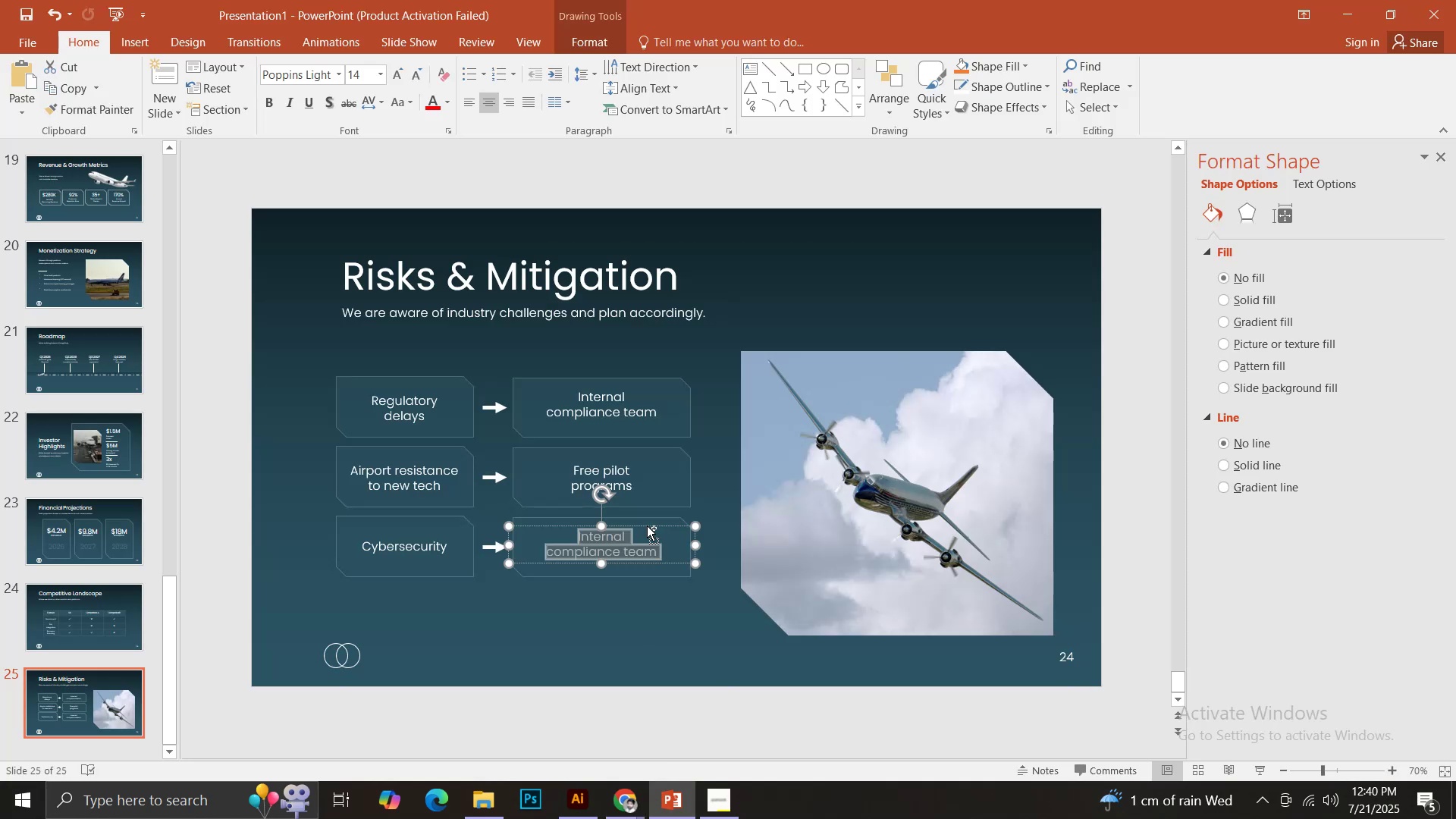 
key(Control+V)
 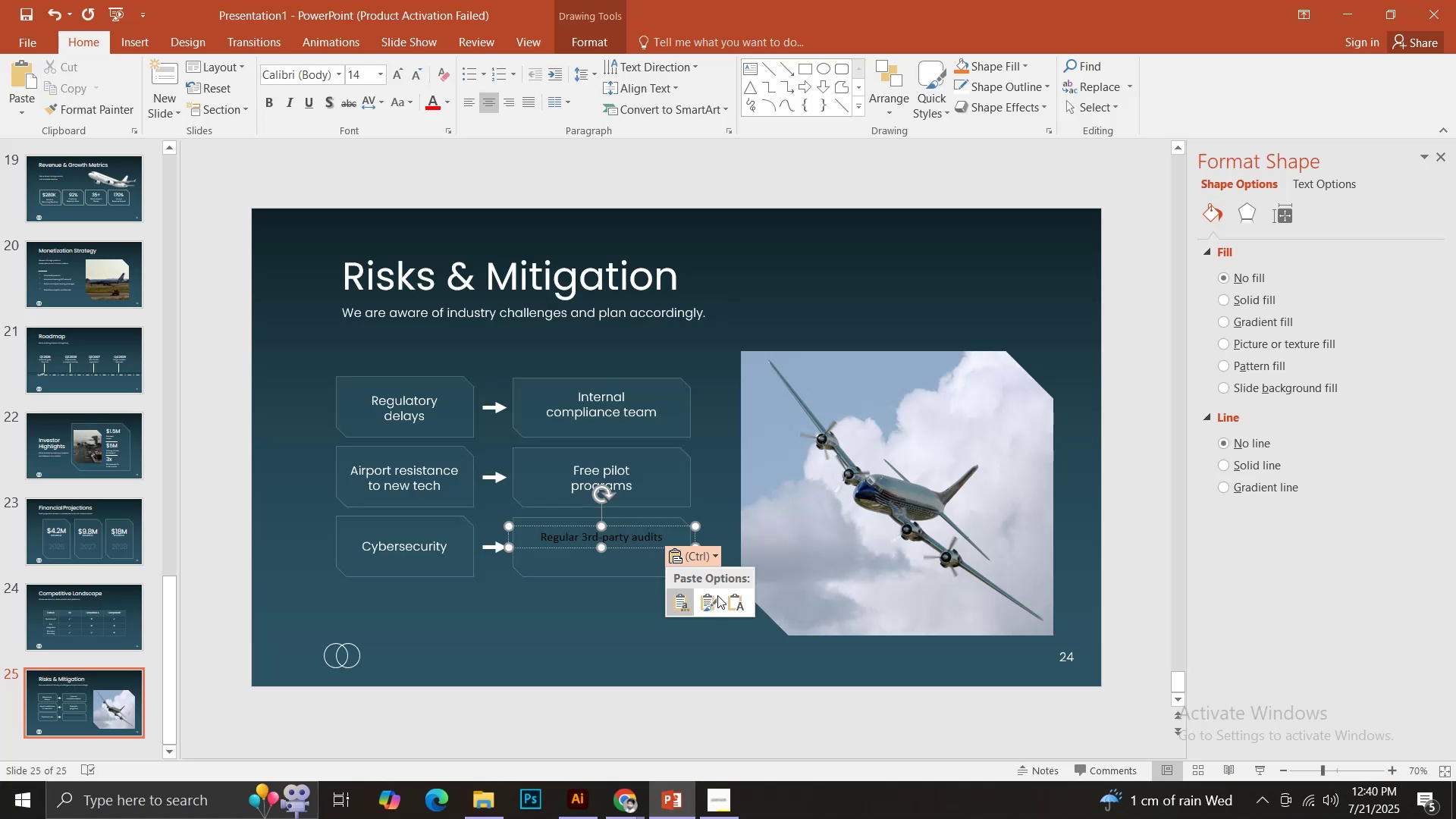 
double_click([730, 605])
 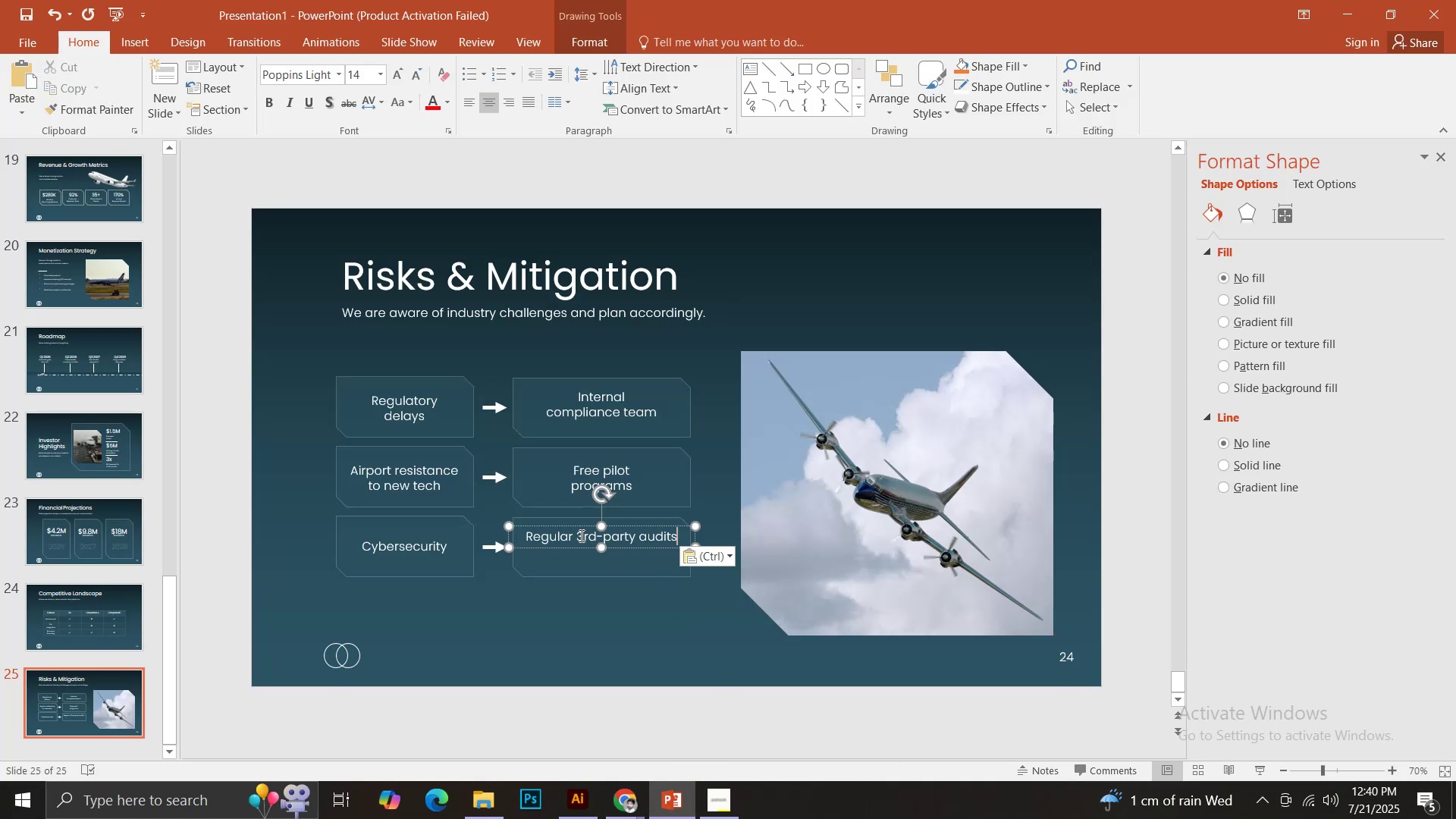 
left_click([579, 535])
 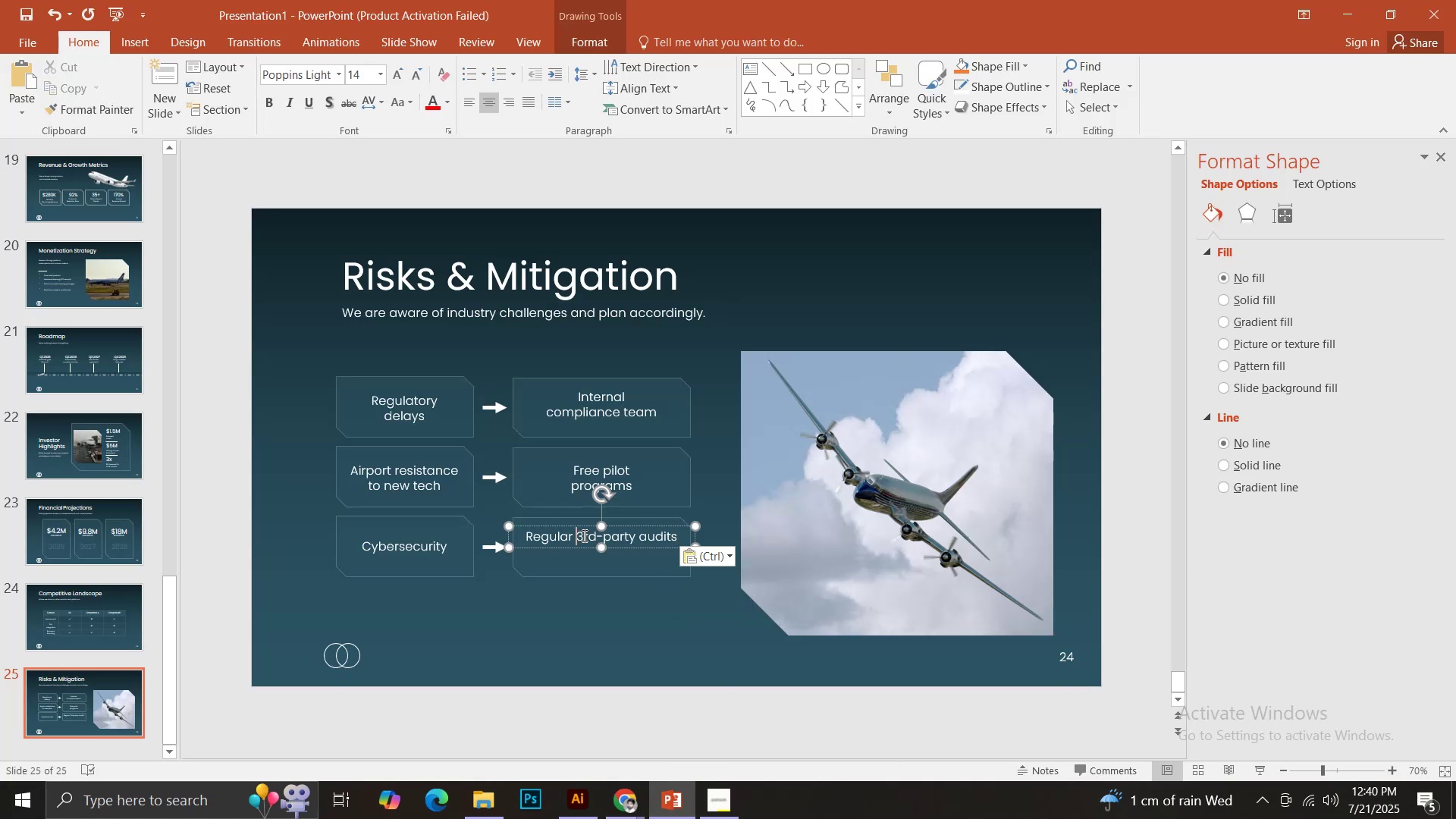 
key(Enter)
 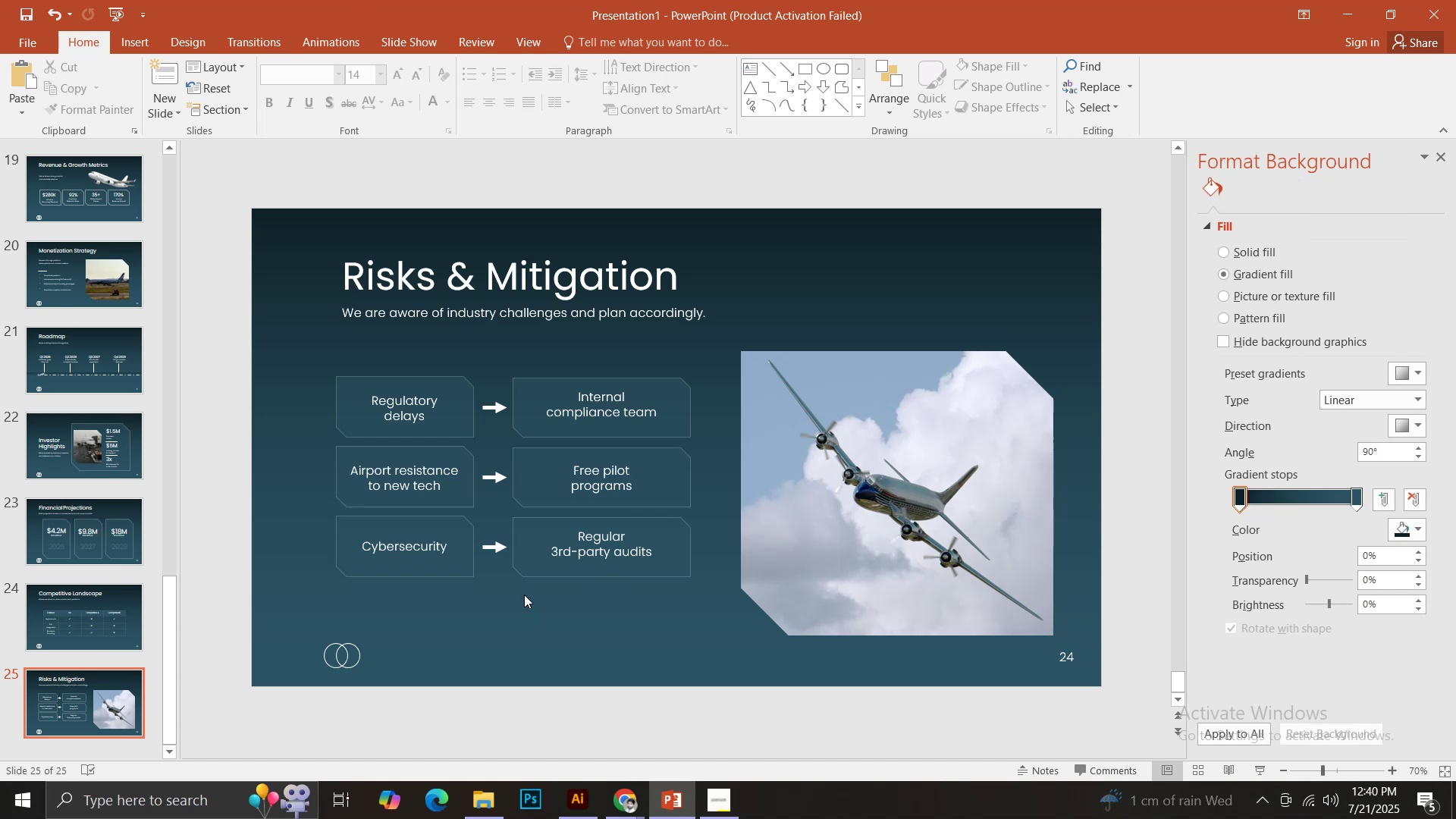 
wait(8.62)
 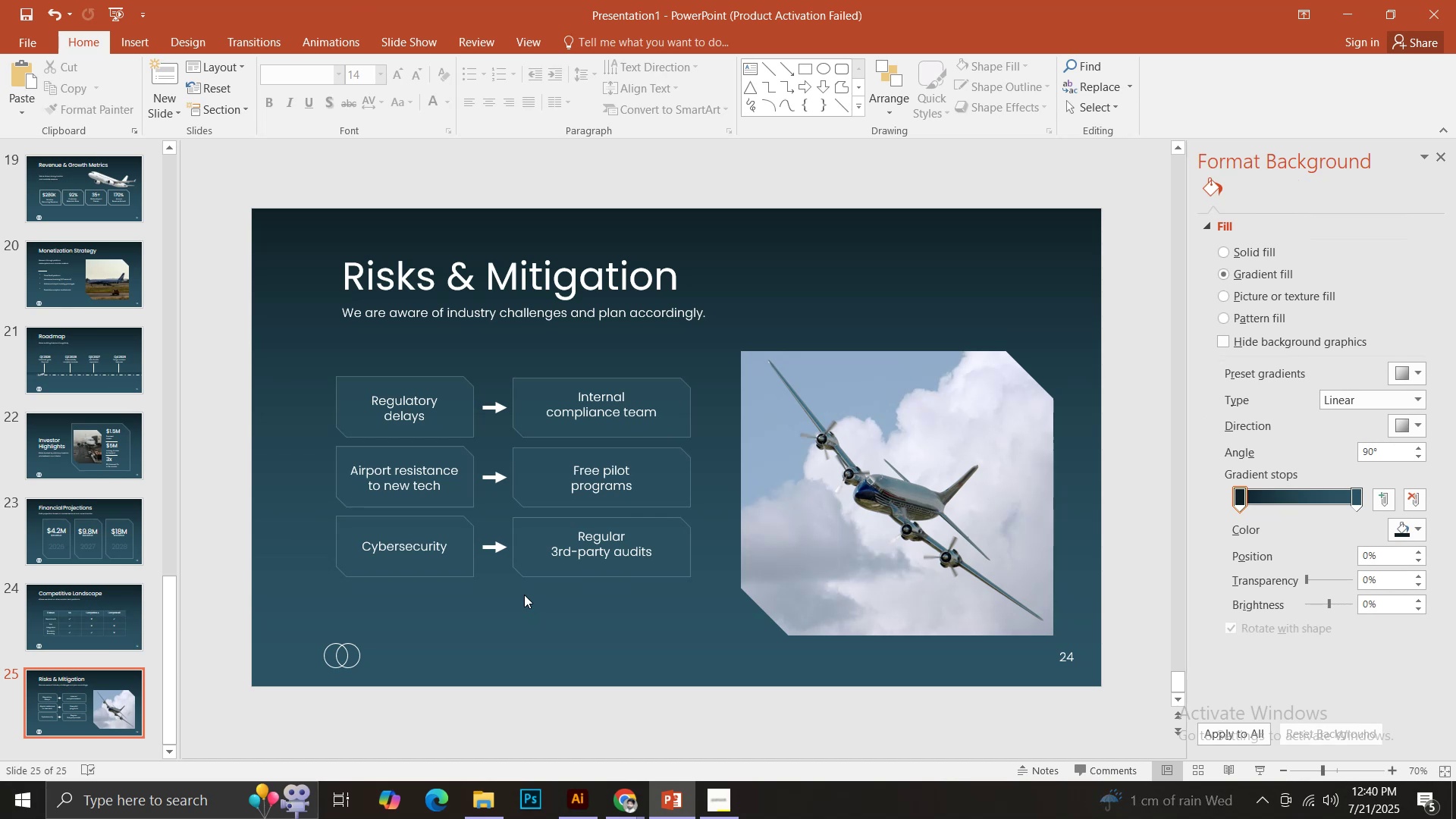 
left_click([1072, 656])
 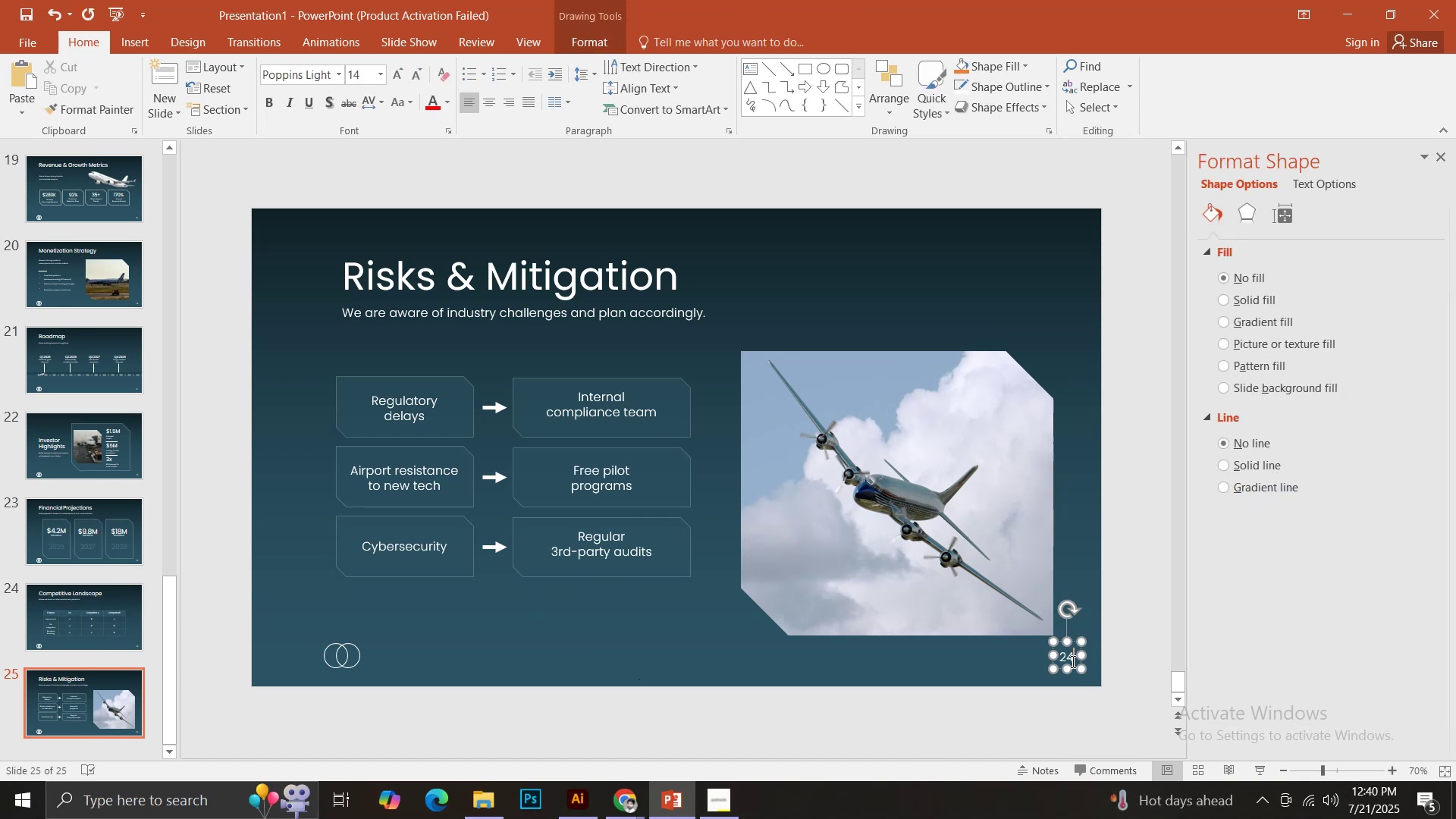 
key(Backspace)
 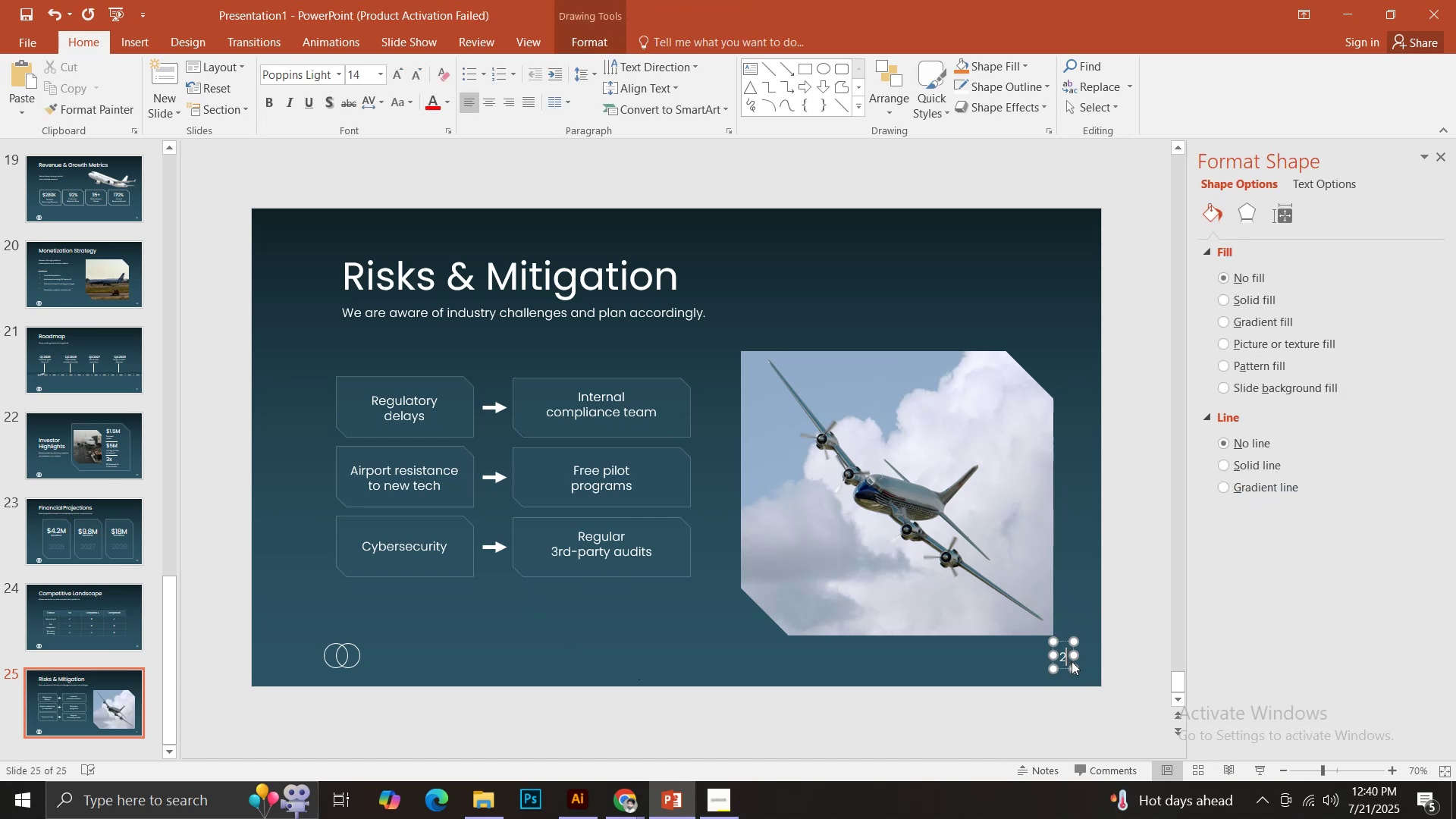 
key(5)
 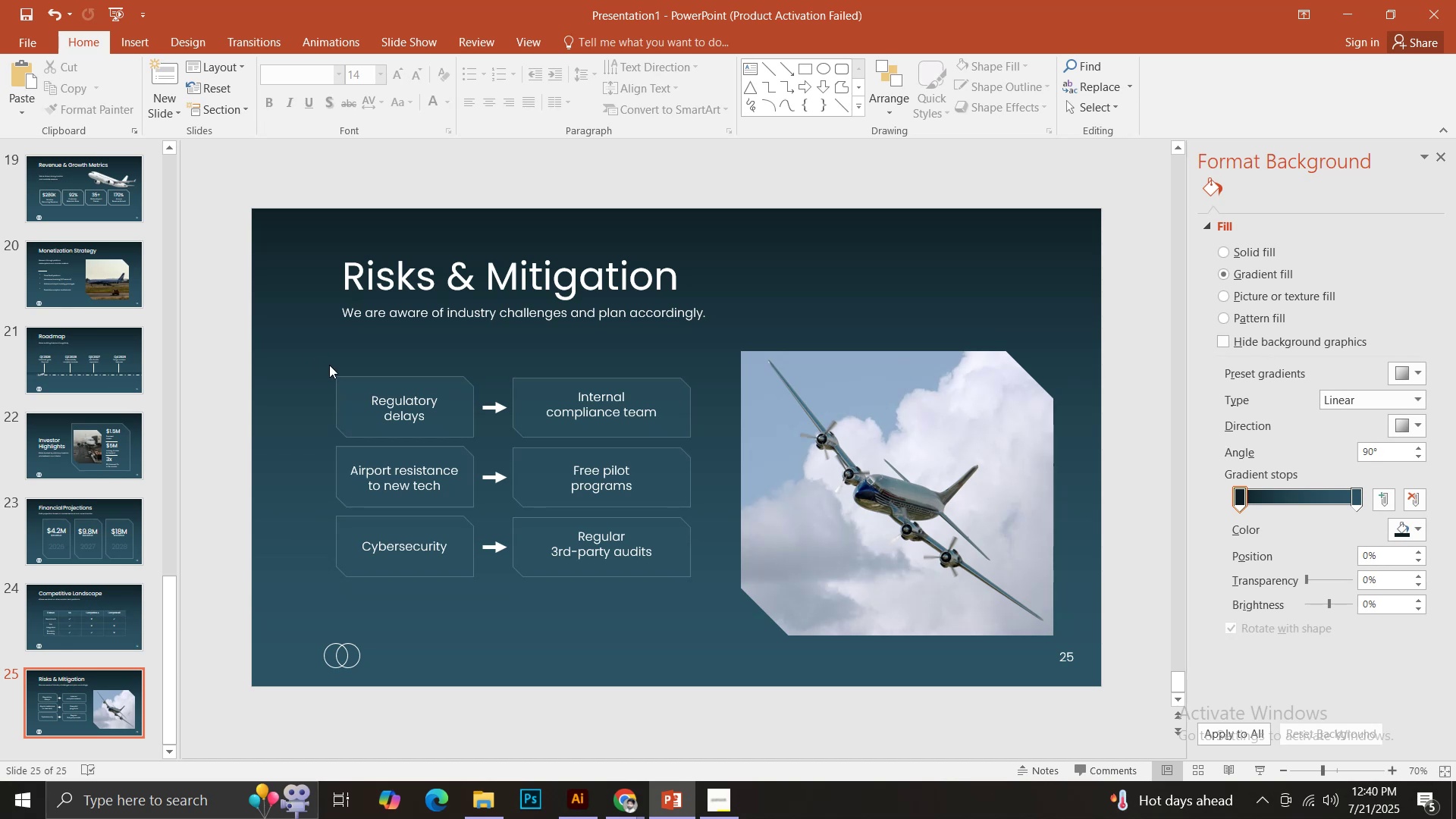 
wait(17.18)
 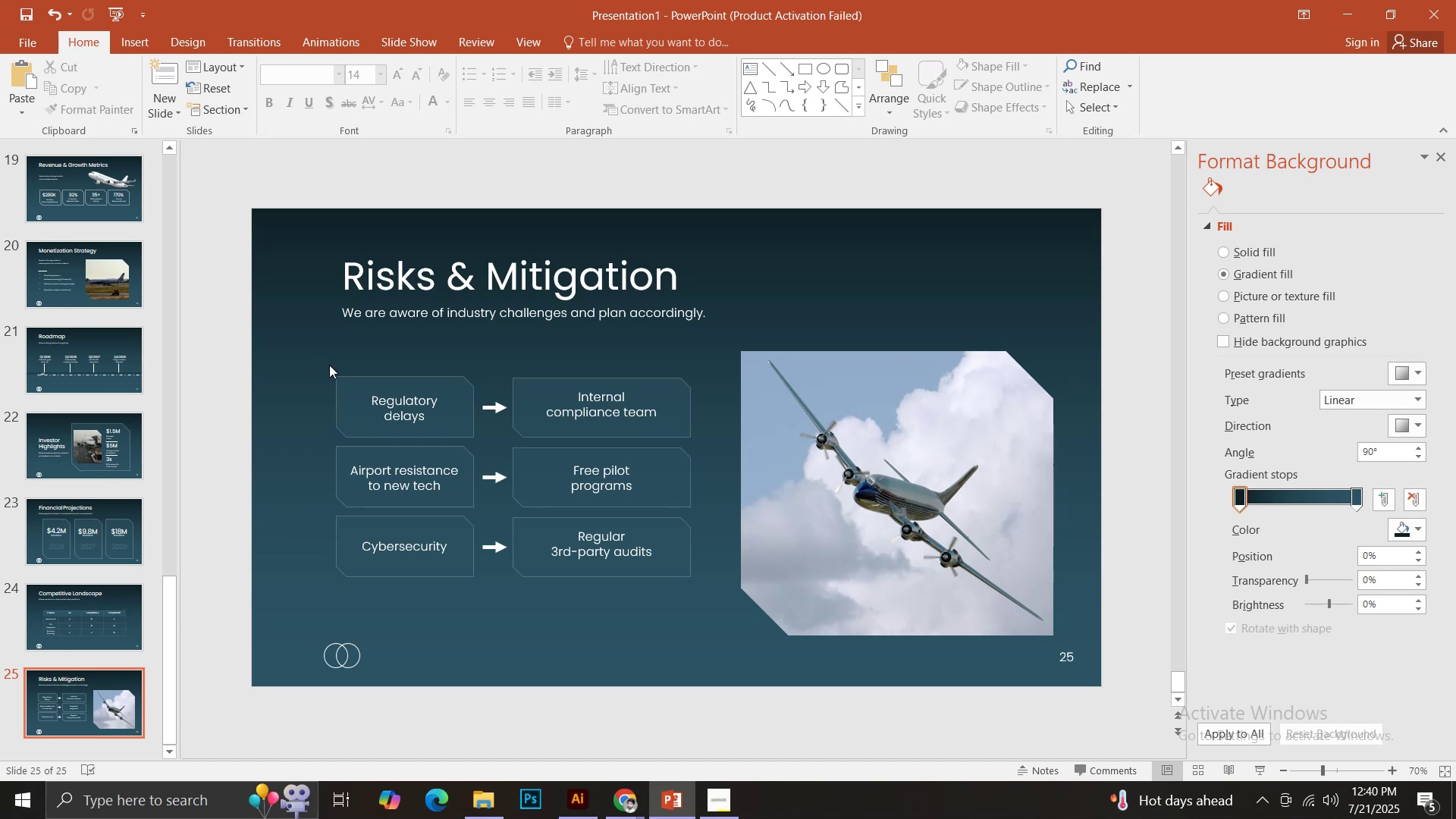 
left_click([170, 109])
 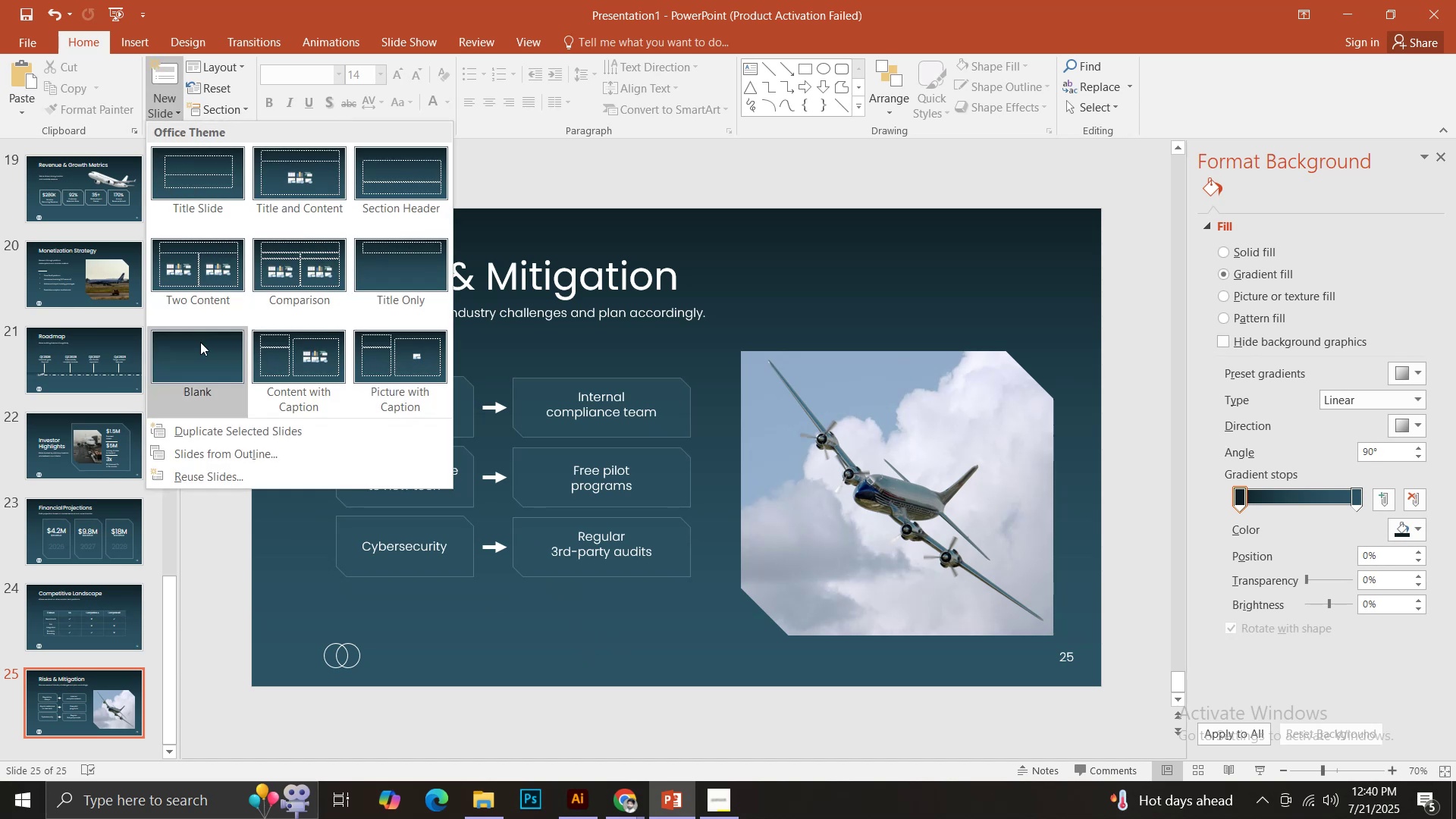 
left_click([200, 350])
 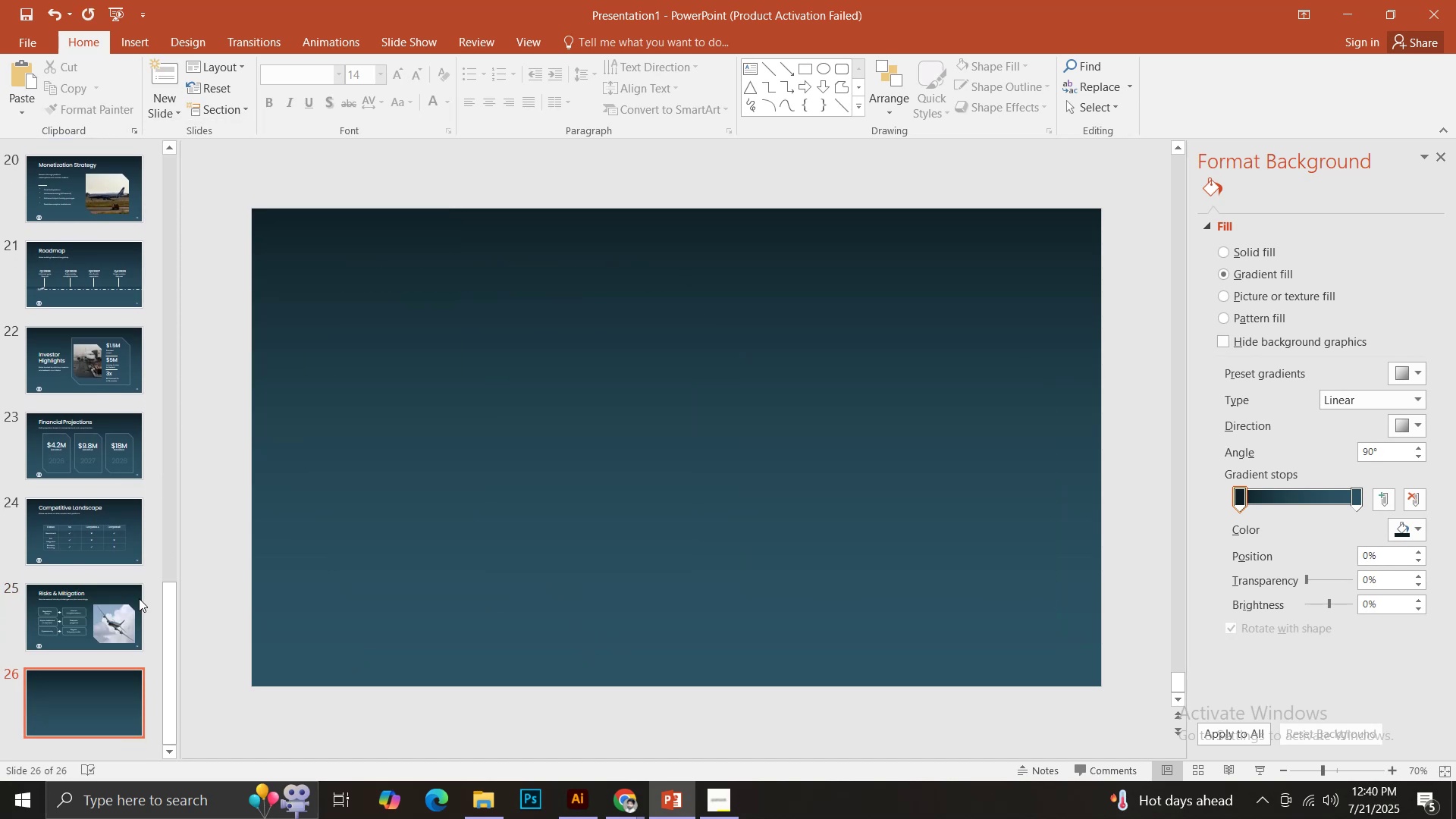 
left_click([127, 602])
 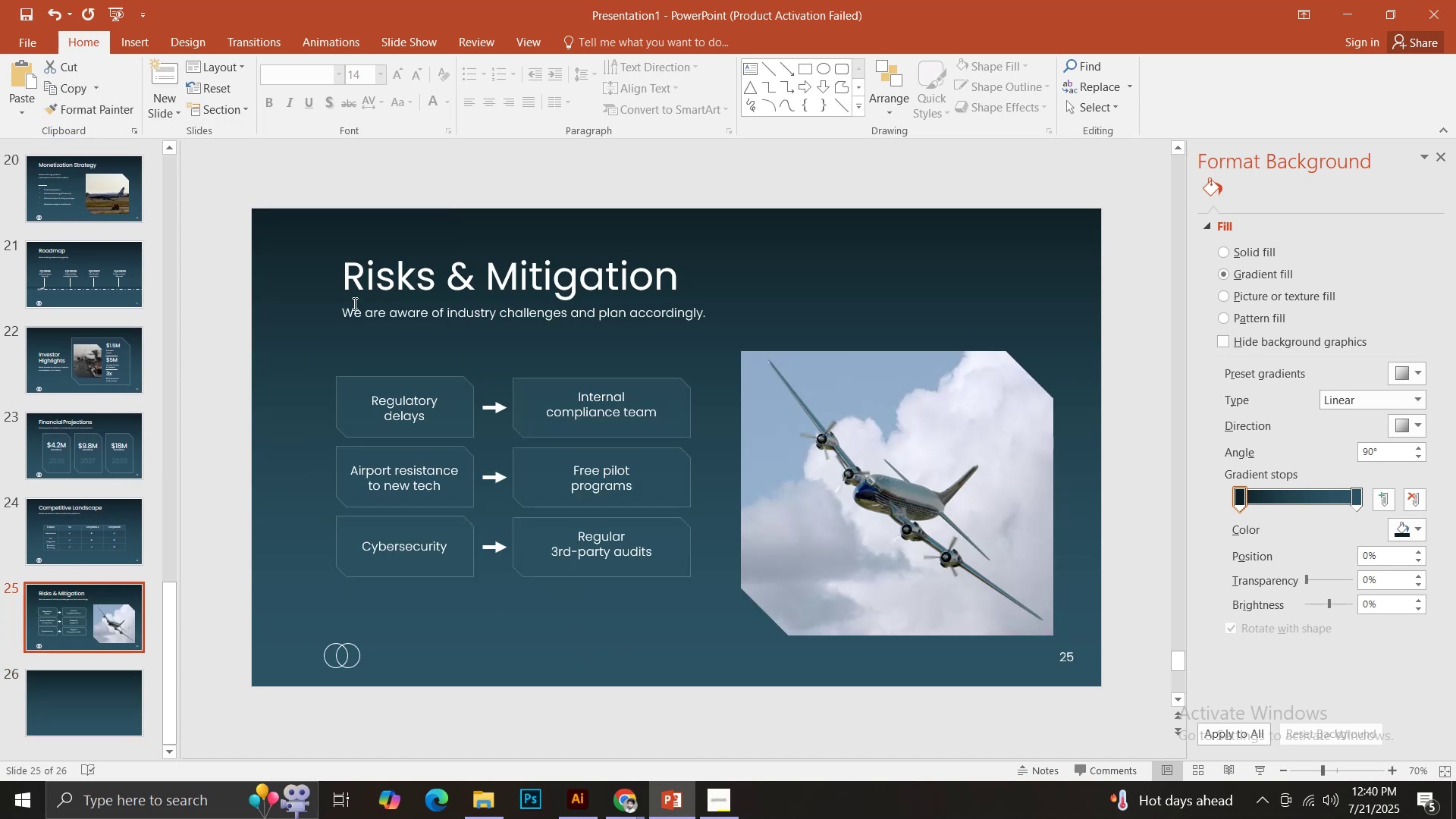 
left_click([354, 305])
 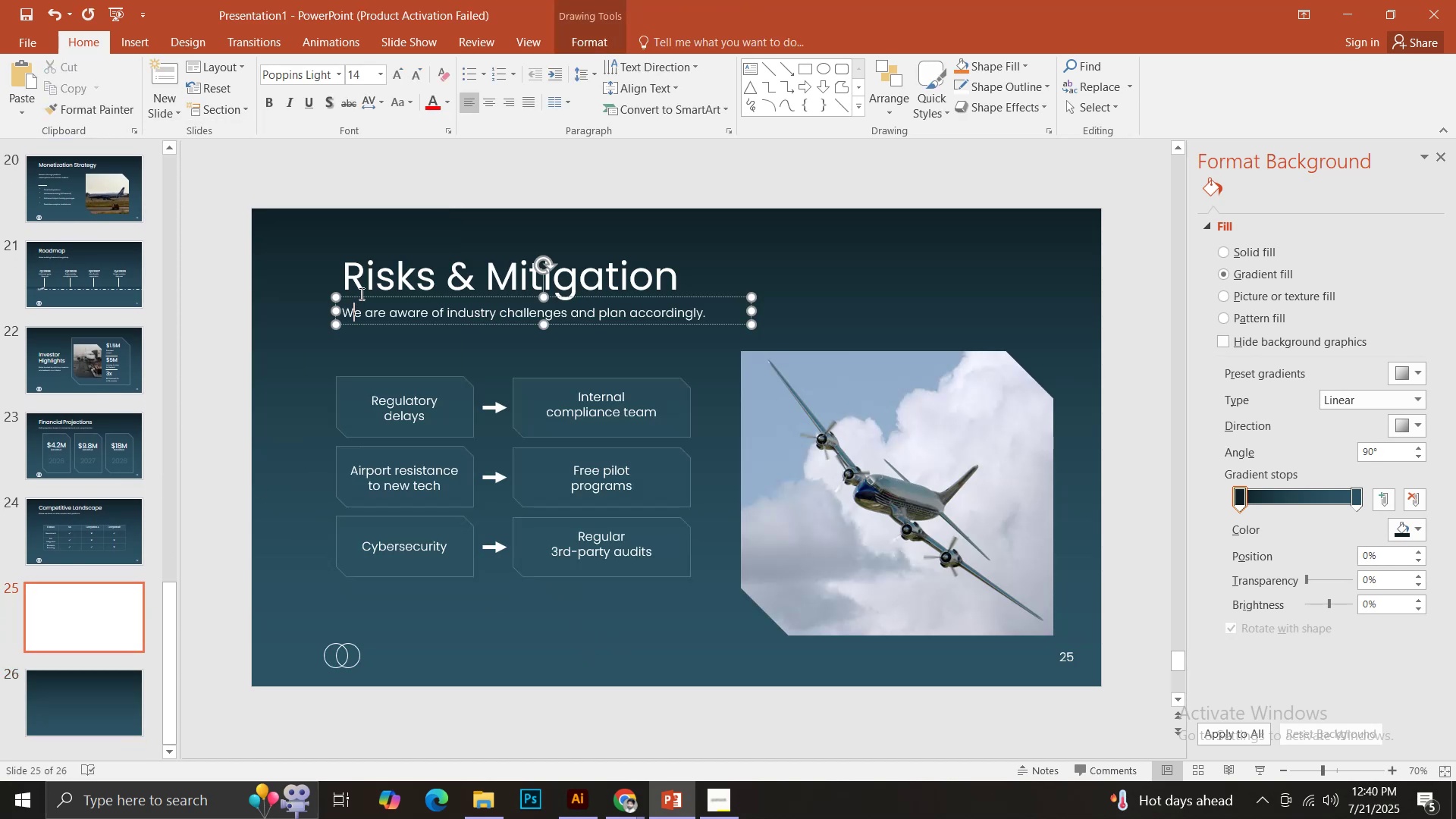 
hold_key(key=ShiftLeft, duration=0.31)
left_click([359, 267])
 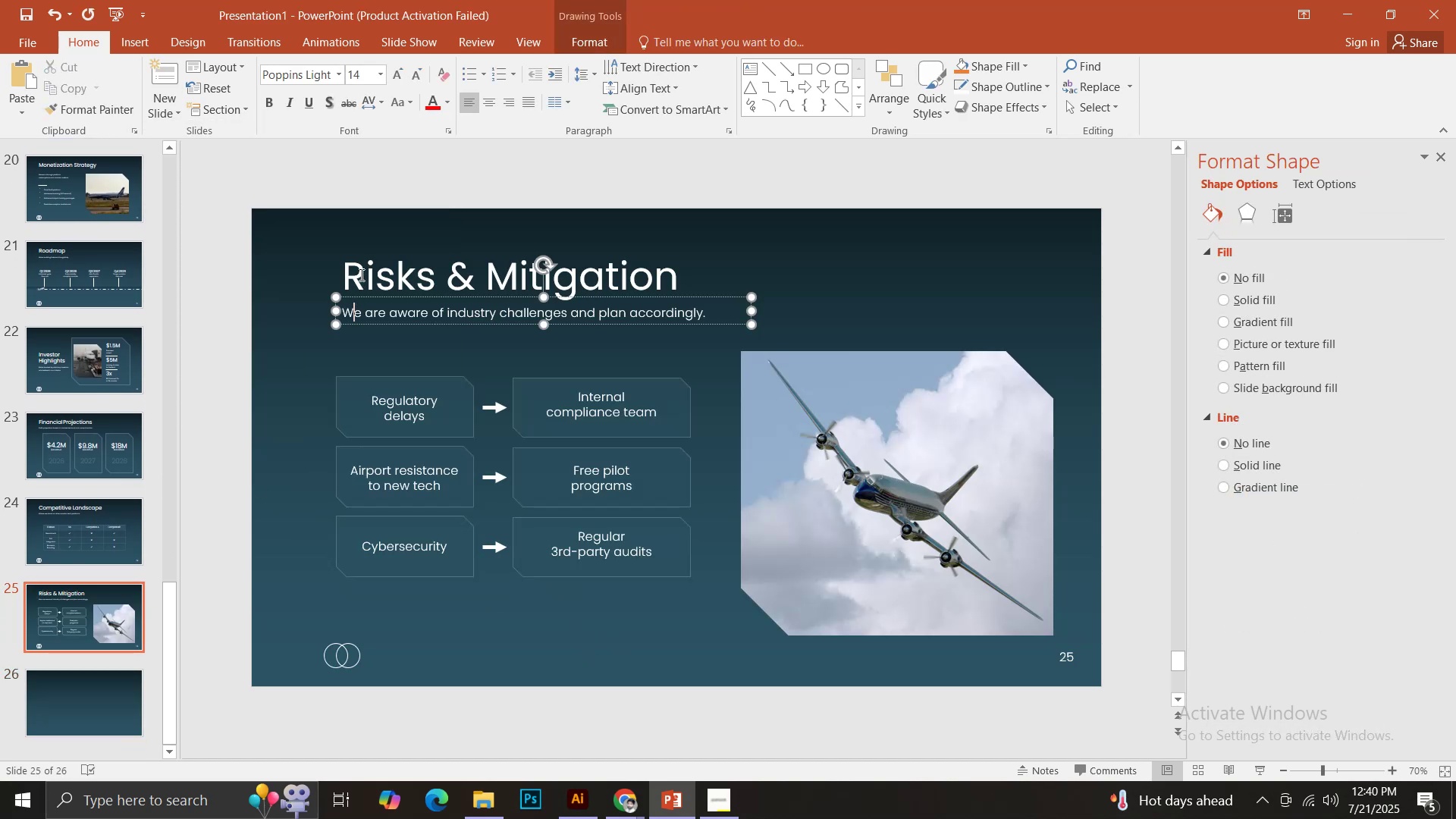 
key(Control+C)
 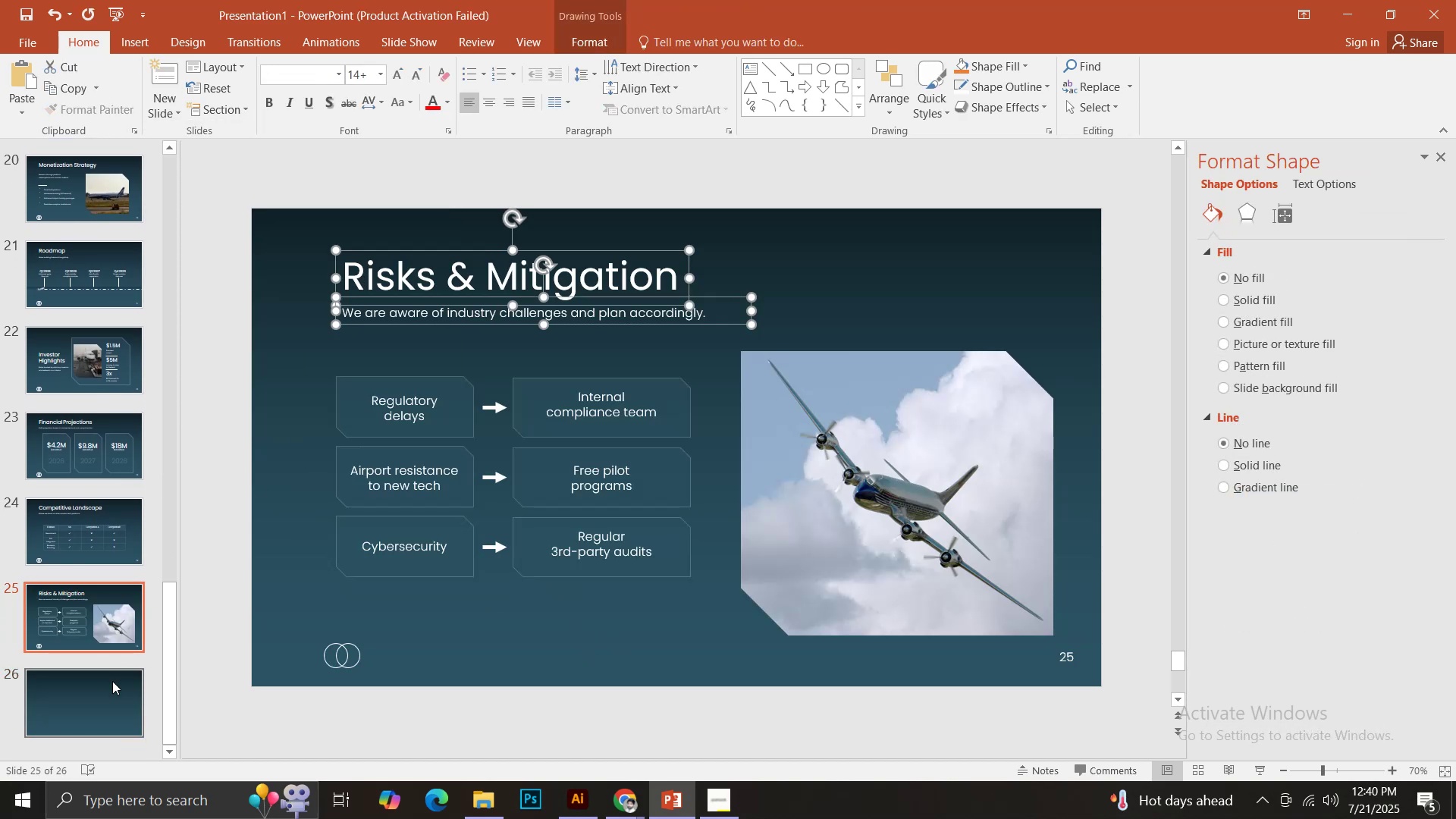 
left_click([98, 691])
 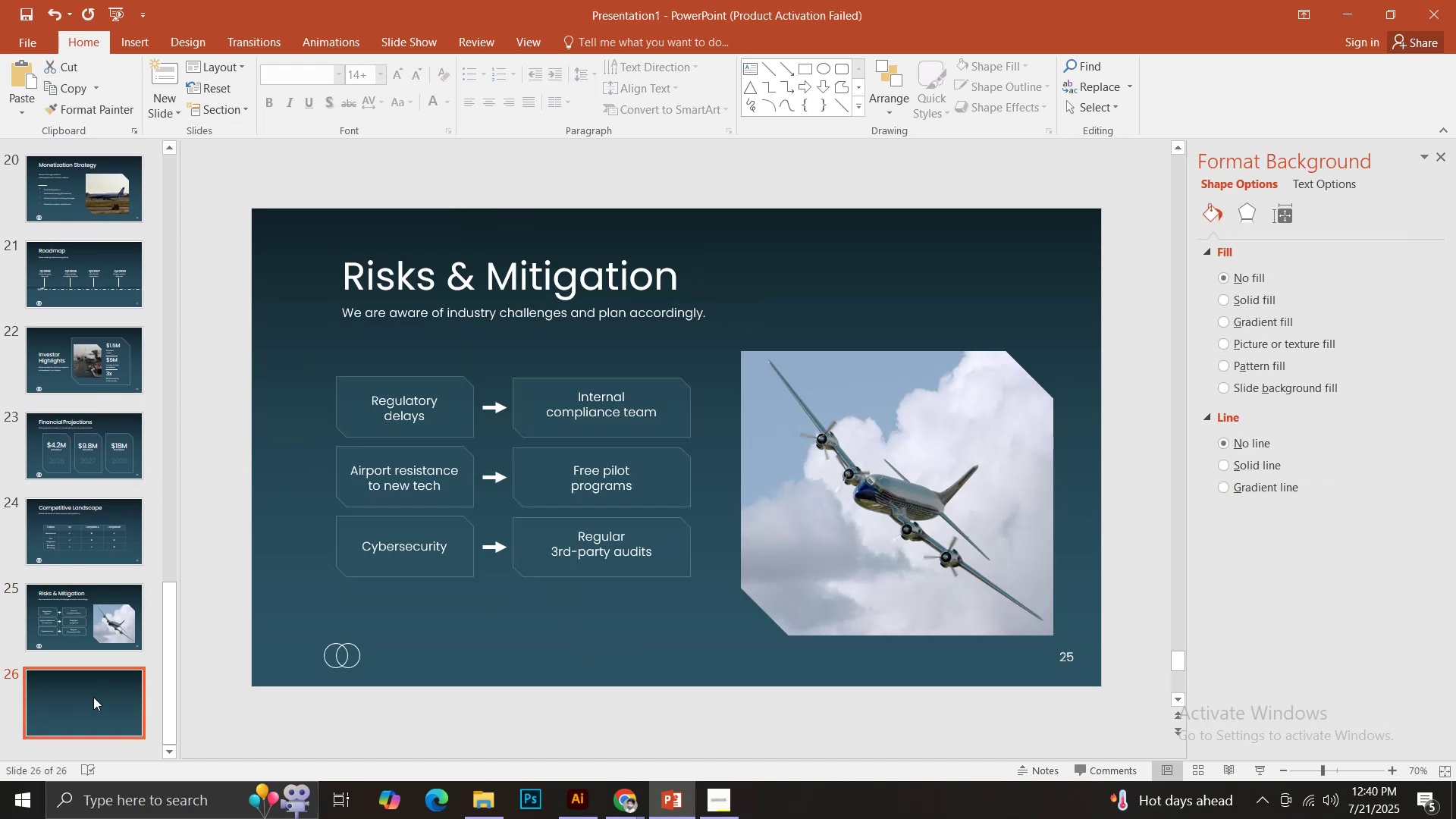 
key(Control+V)
 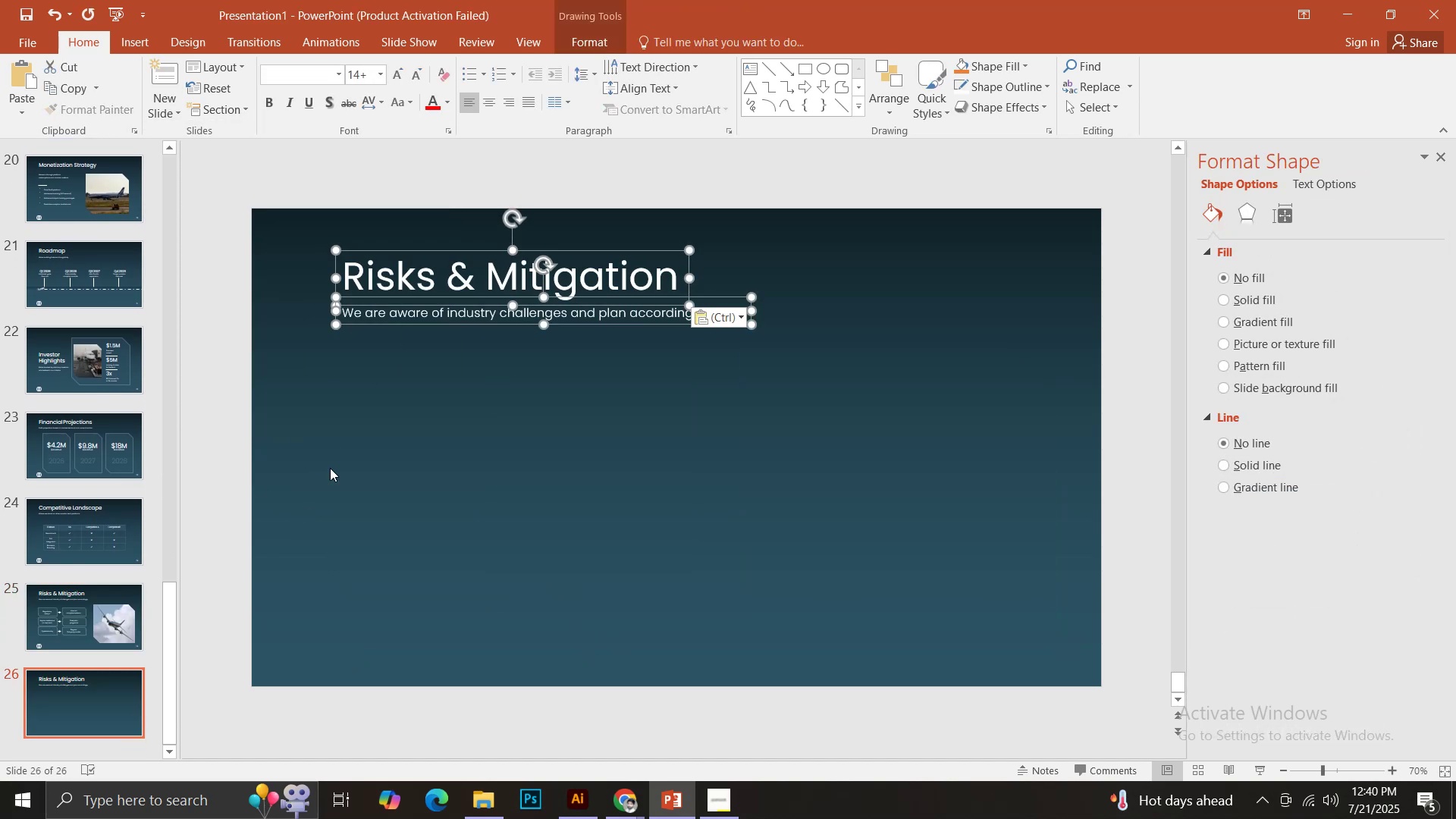 
left_click([447, 279])
 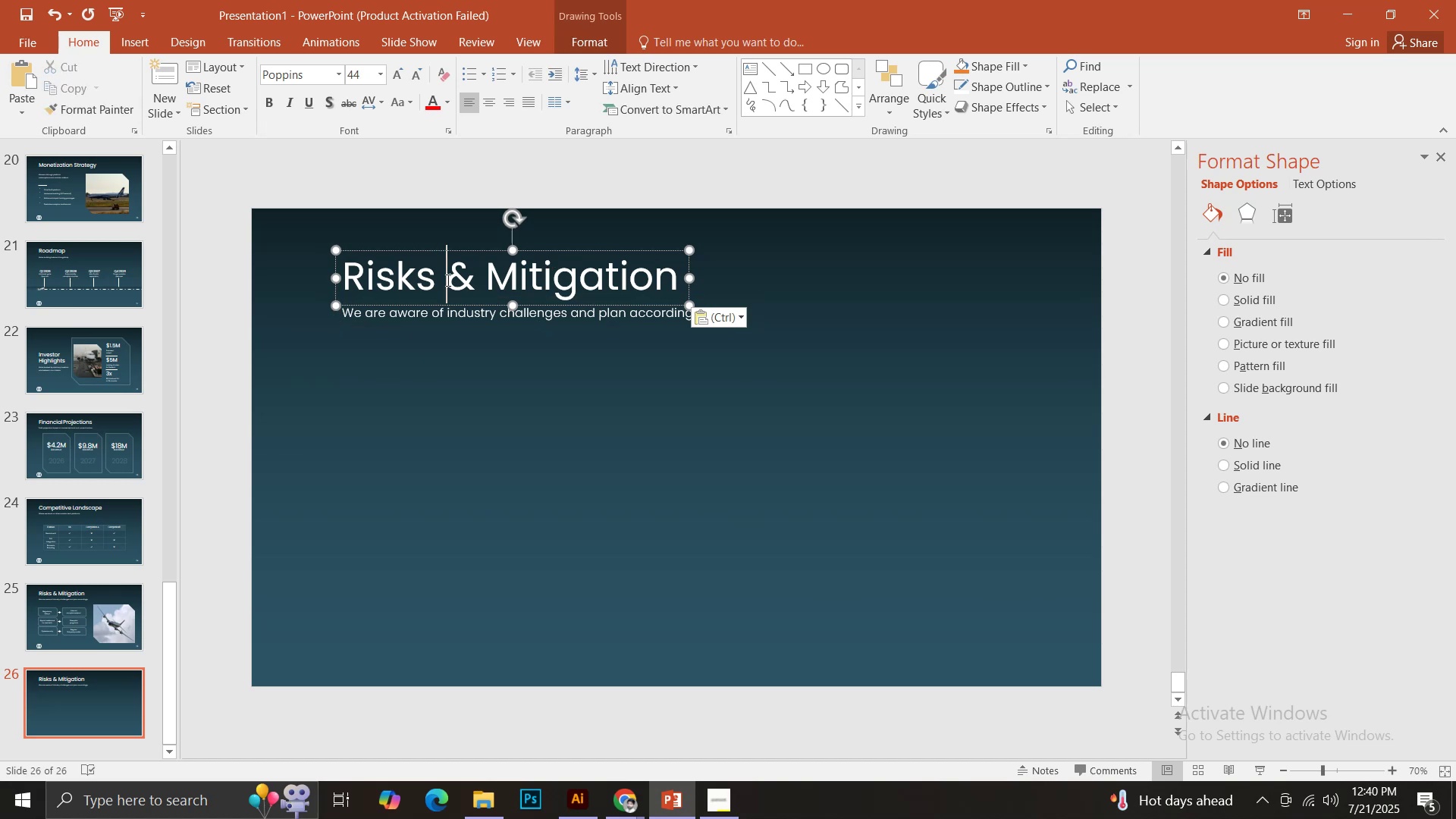 
key(Control+ControlLeft)
 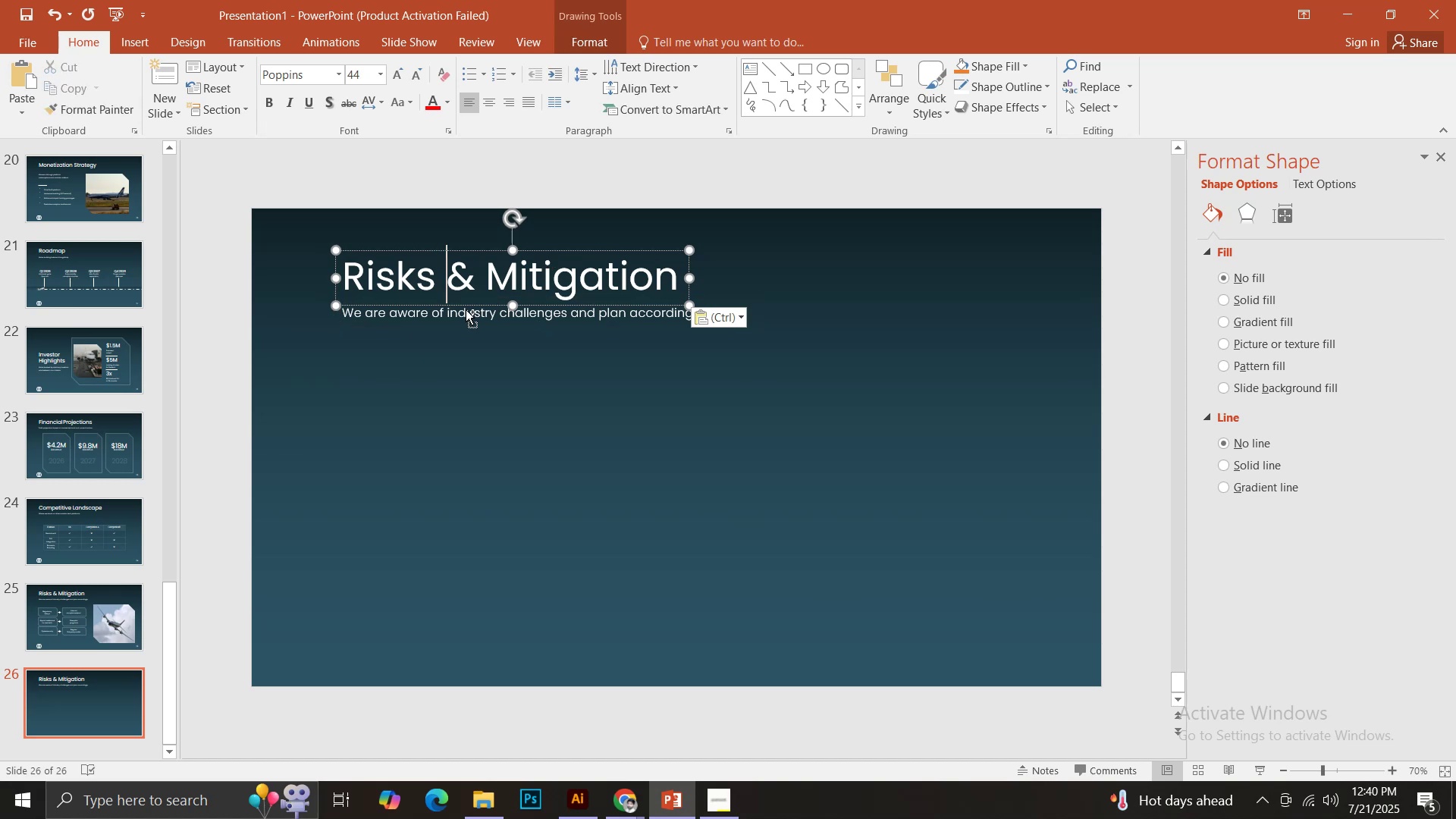 
key(Control+A)
 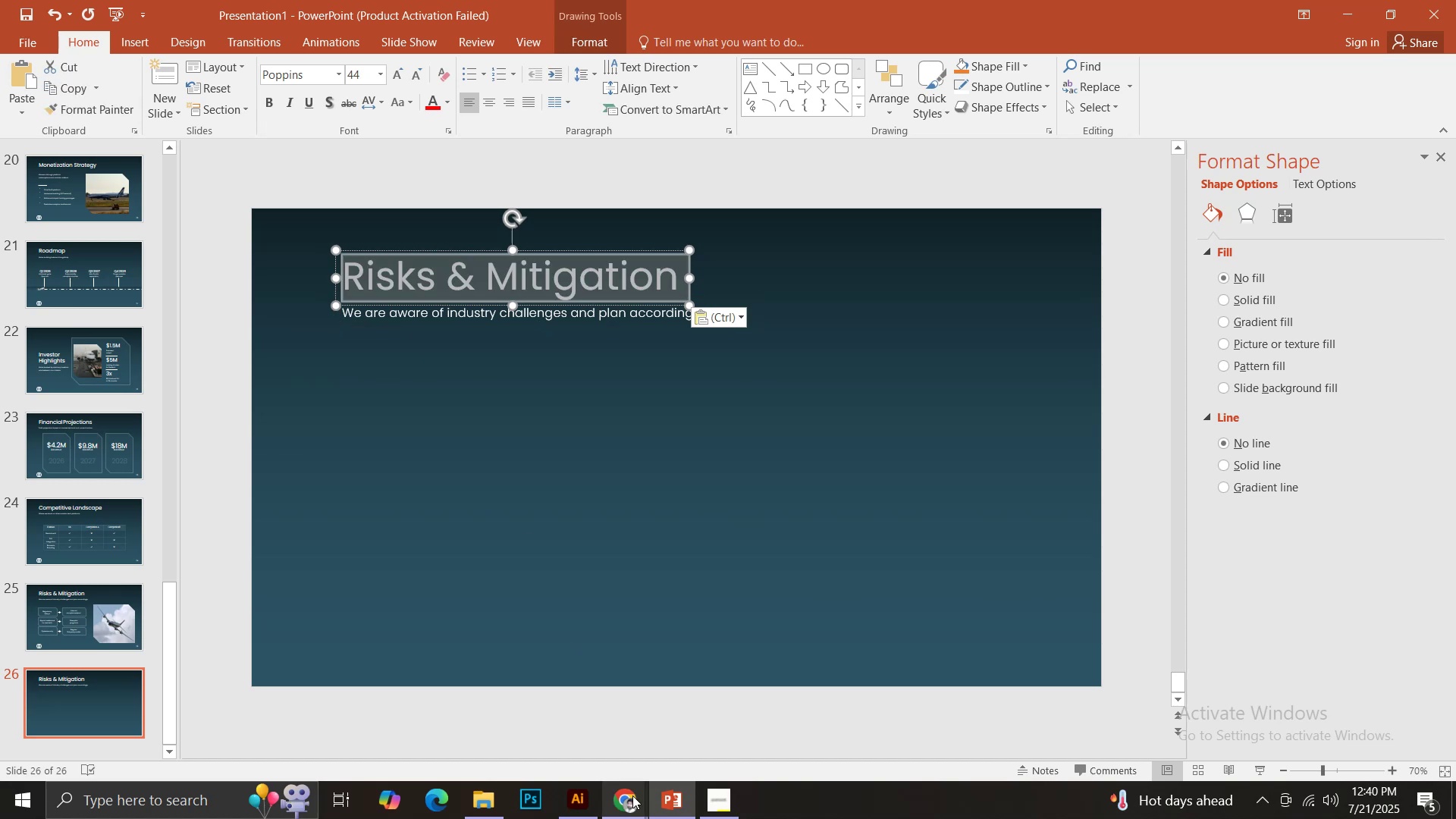 
left_click([633, 795])
 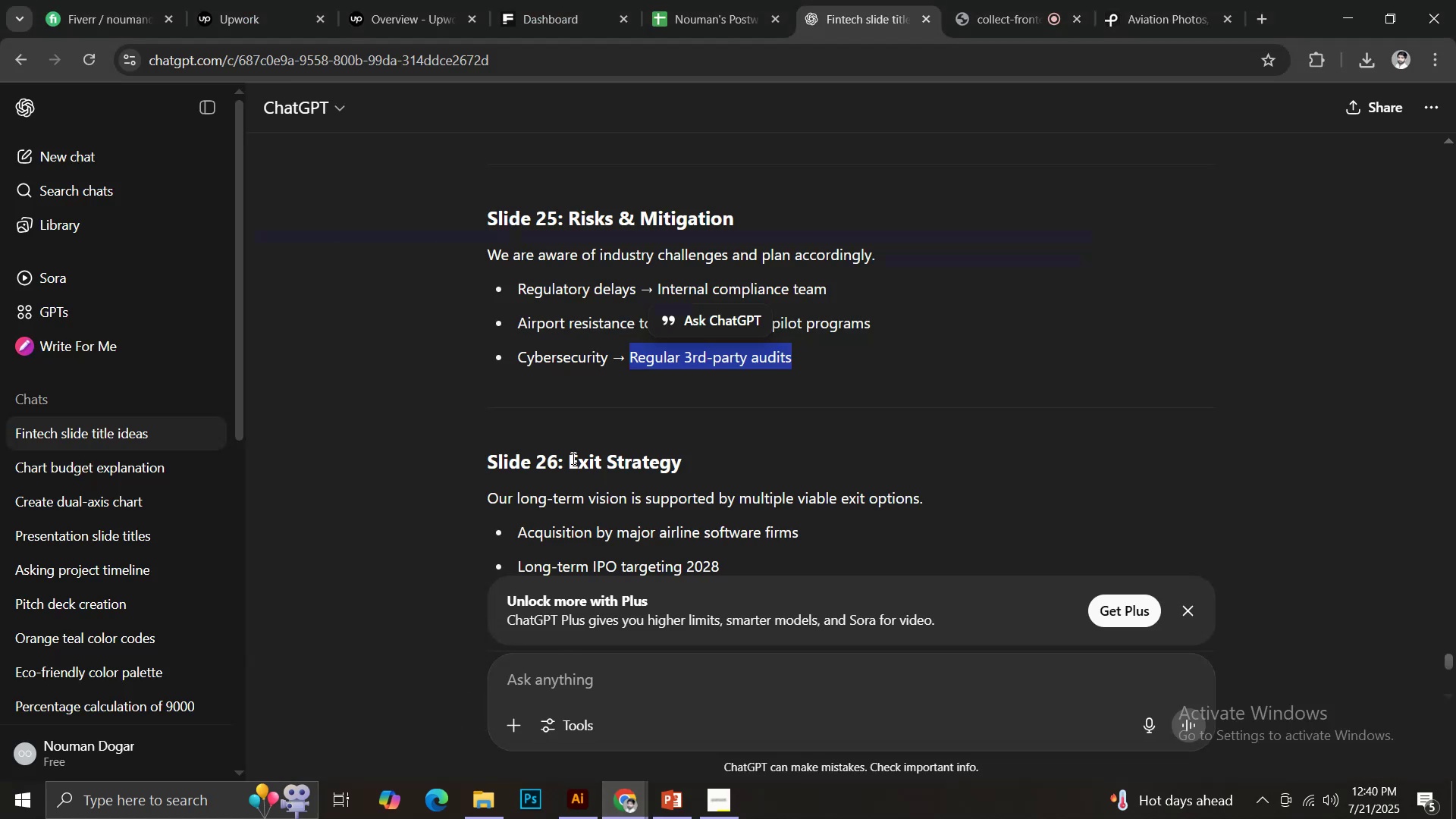 
left_click_drag(start_coordinate=[568, 456], to_coordinate=[694, 455])
 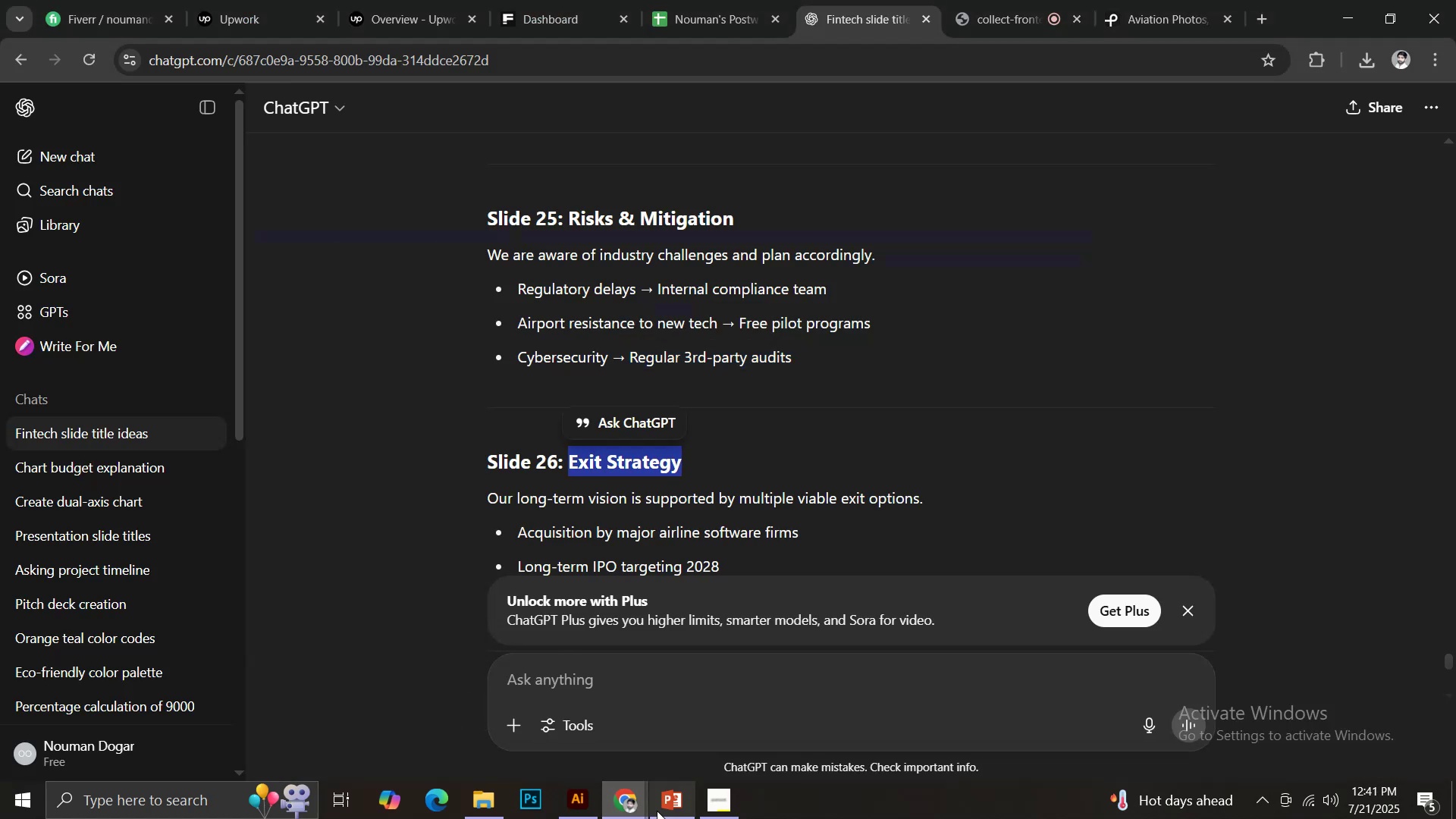 
key(Control+C)
 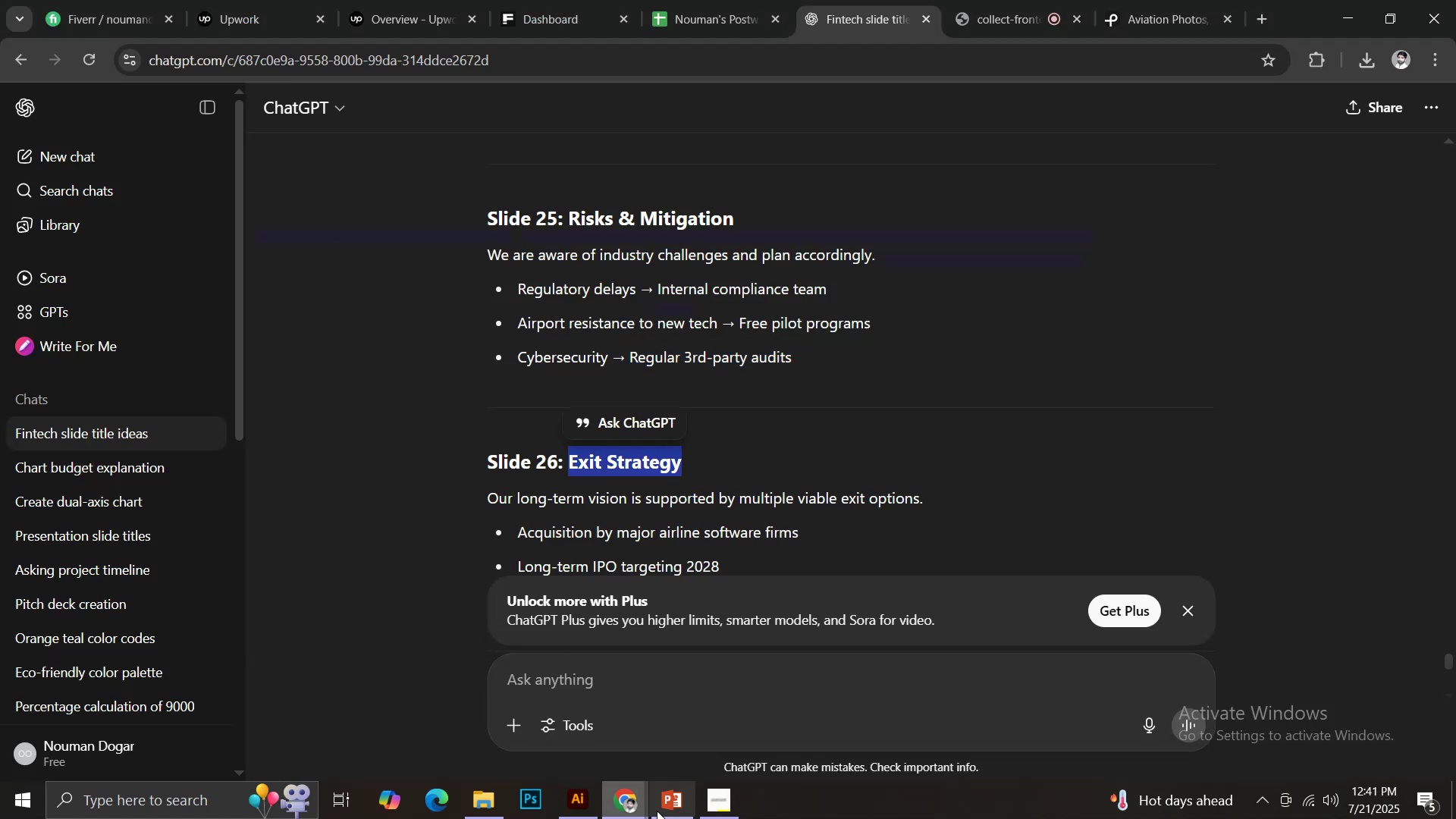 
left_click([657, 811])
 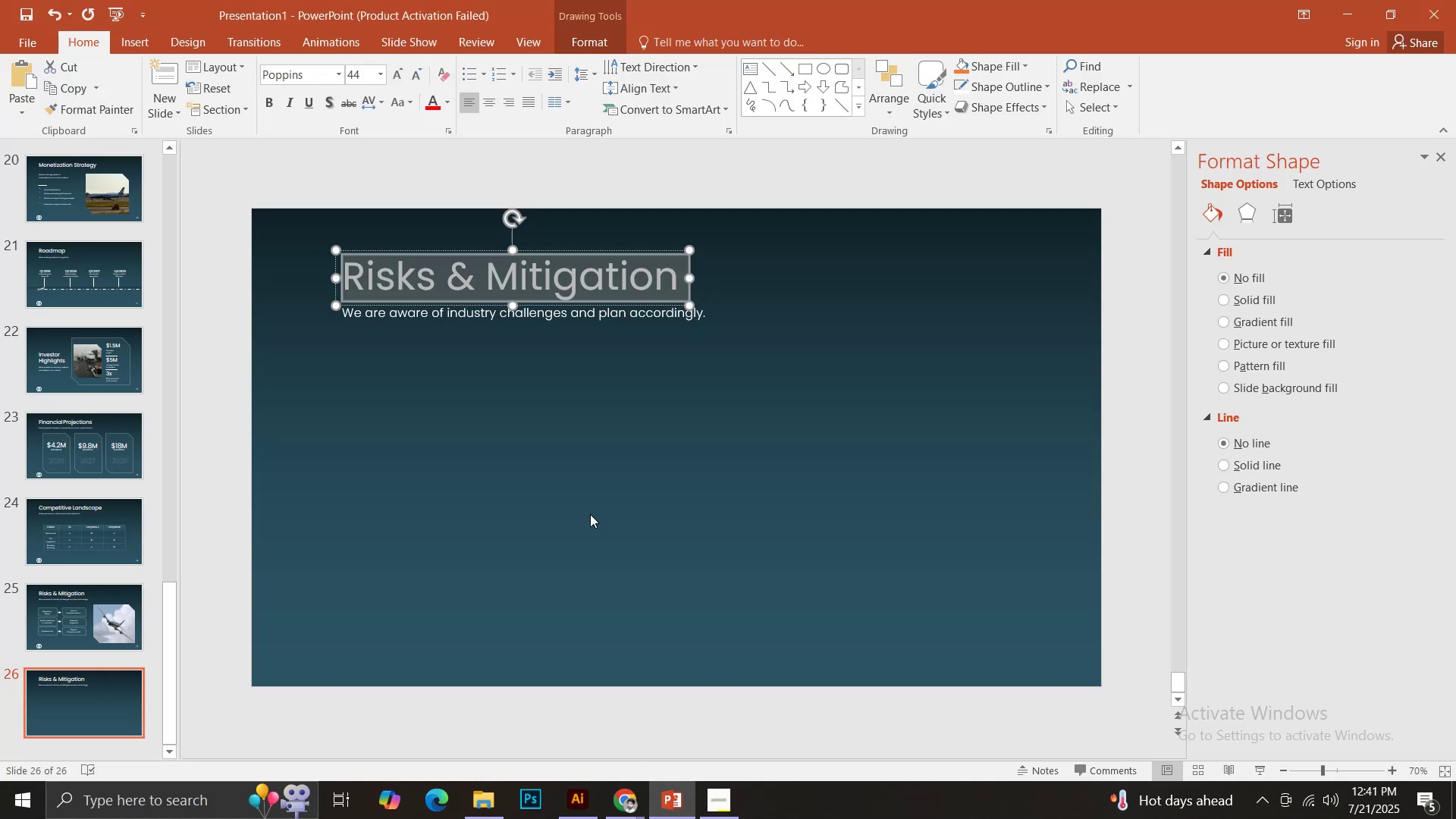 
key(Control+ControlLeft)
 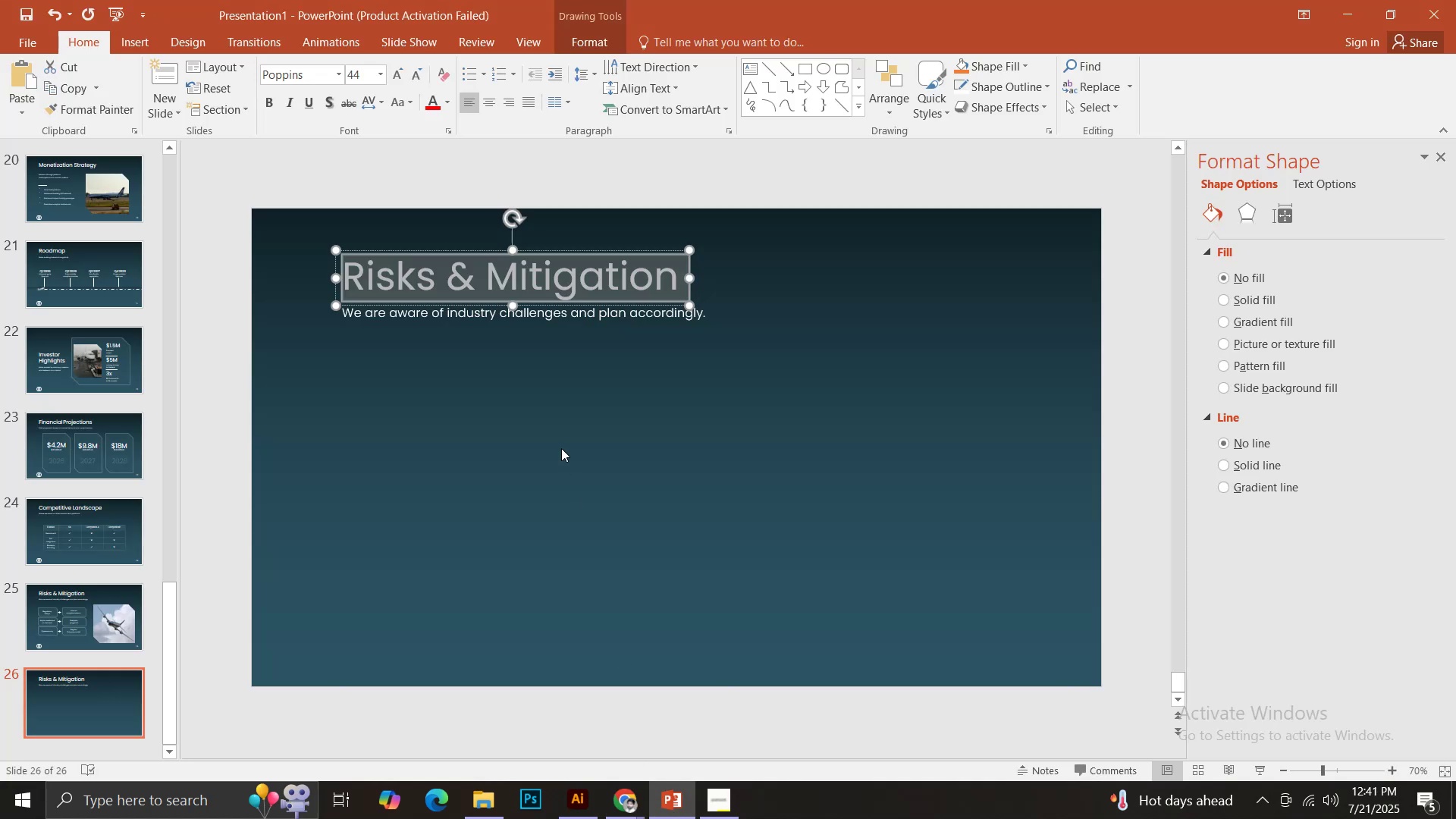 
key(Control+V)
 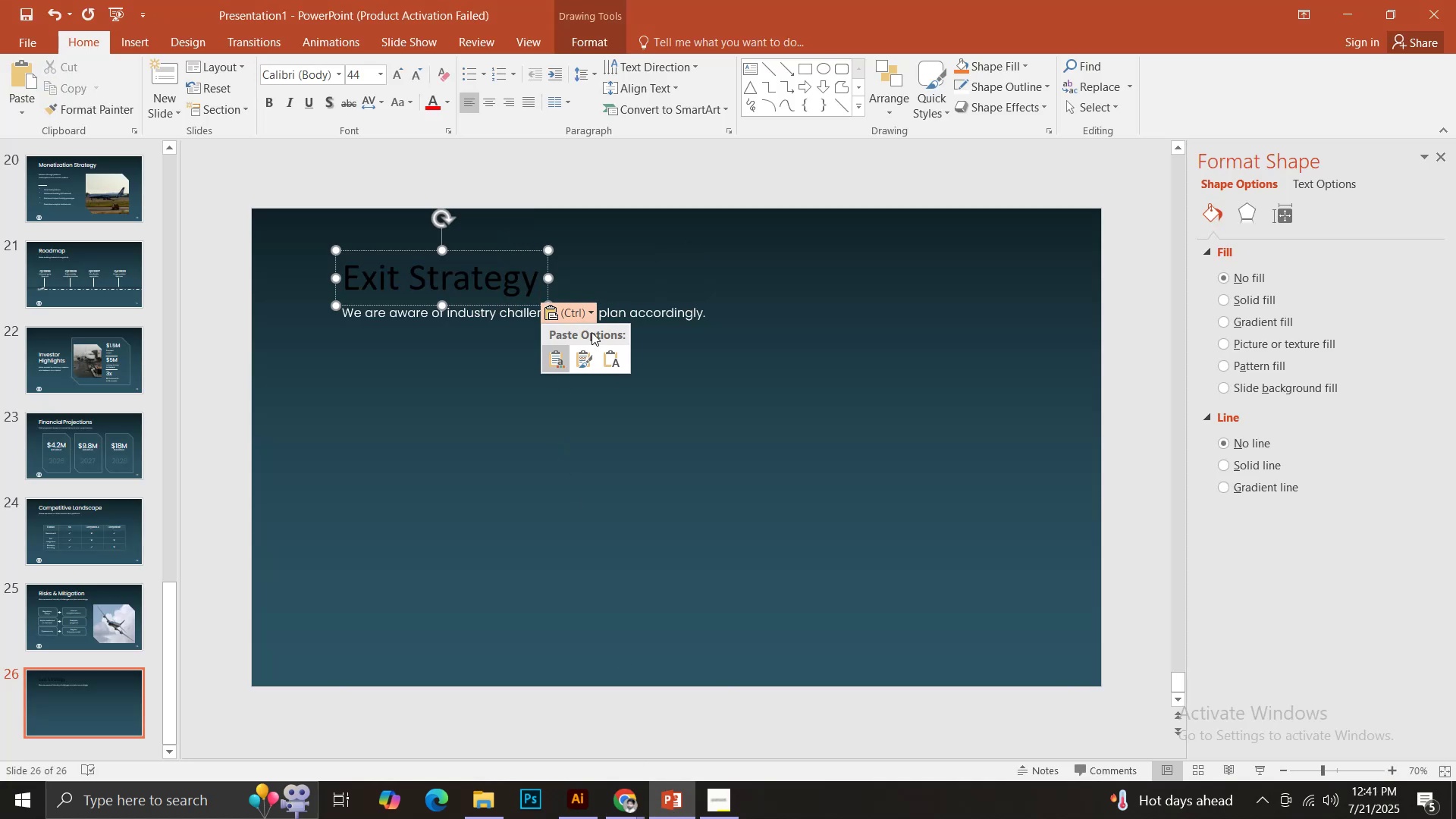 
double_click([616, 358])
 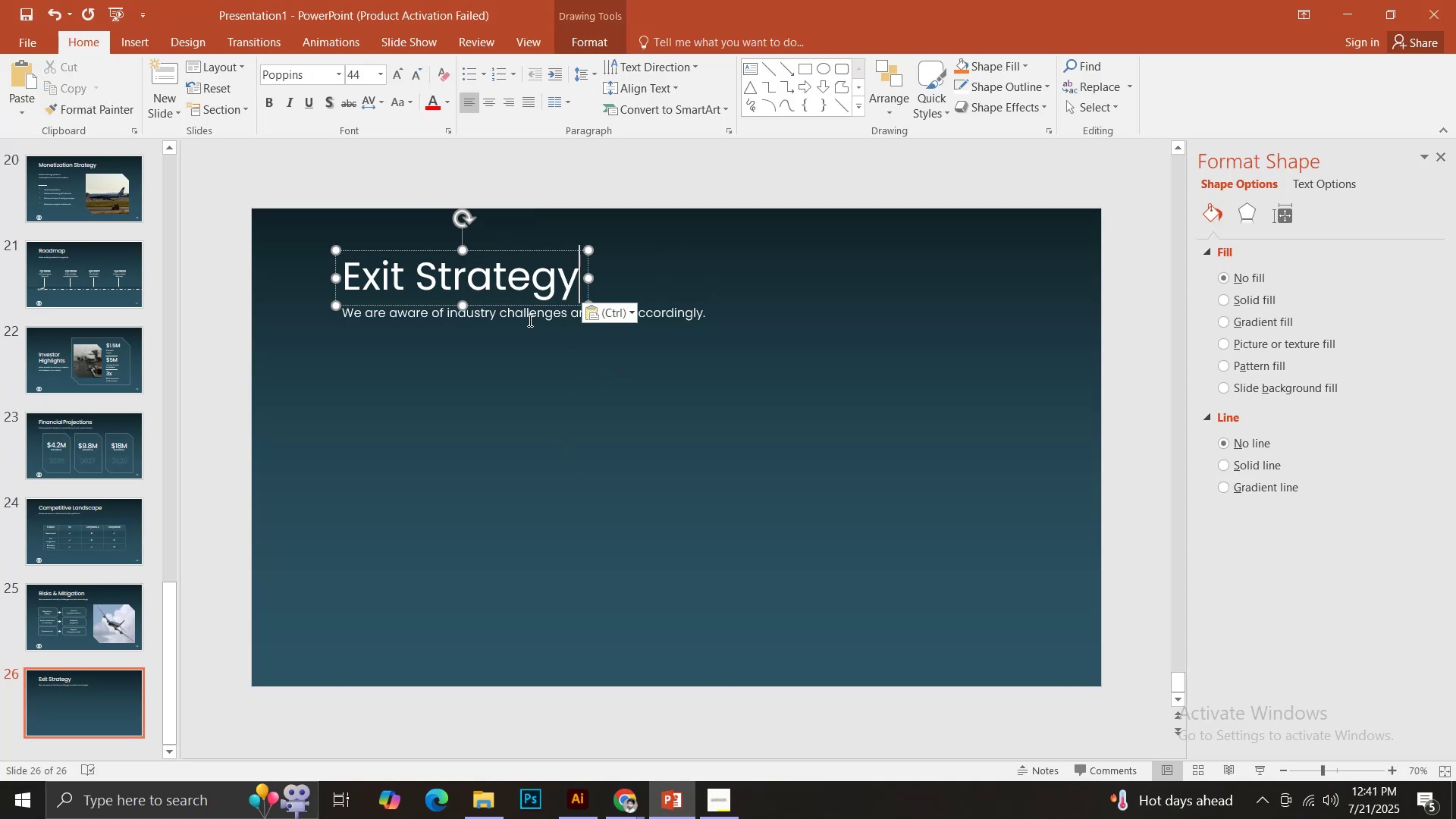 
left_click([528, 318])
 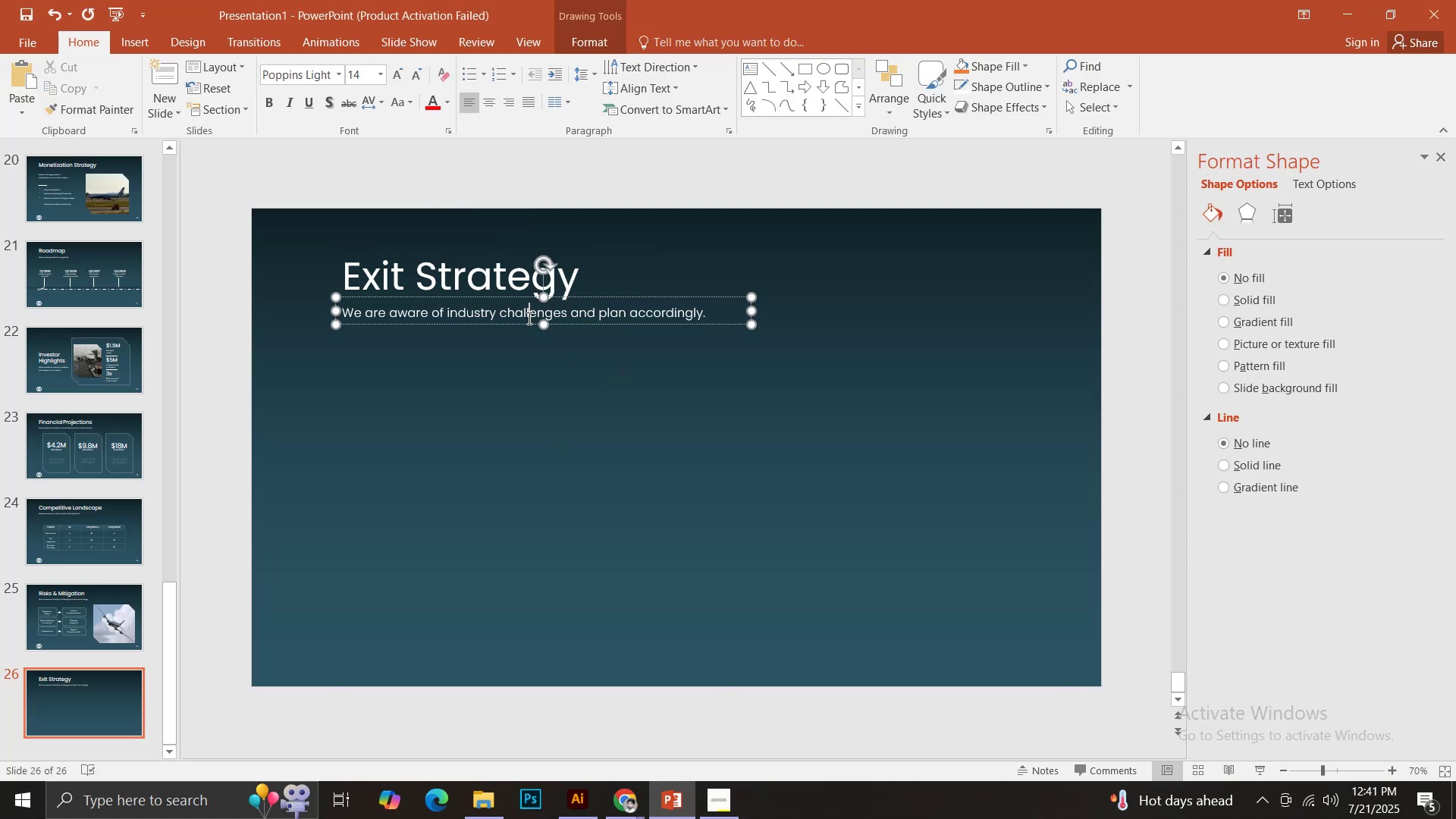 
key(Control+ControlLeft)
 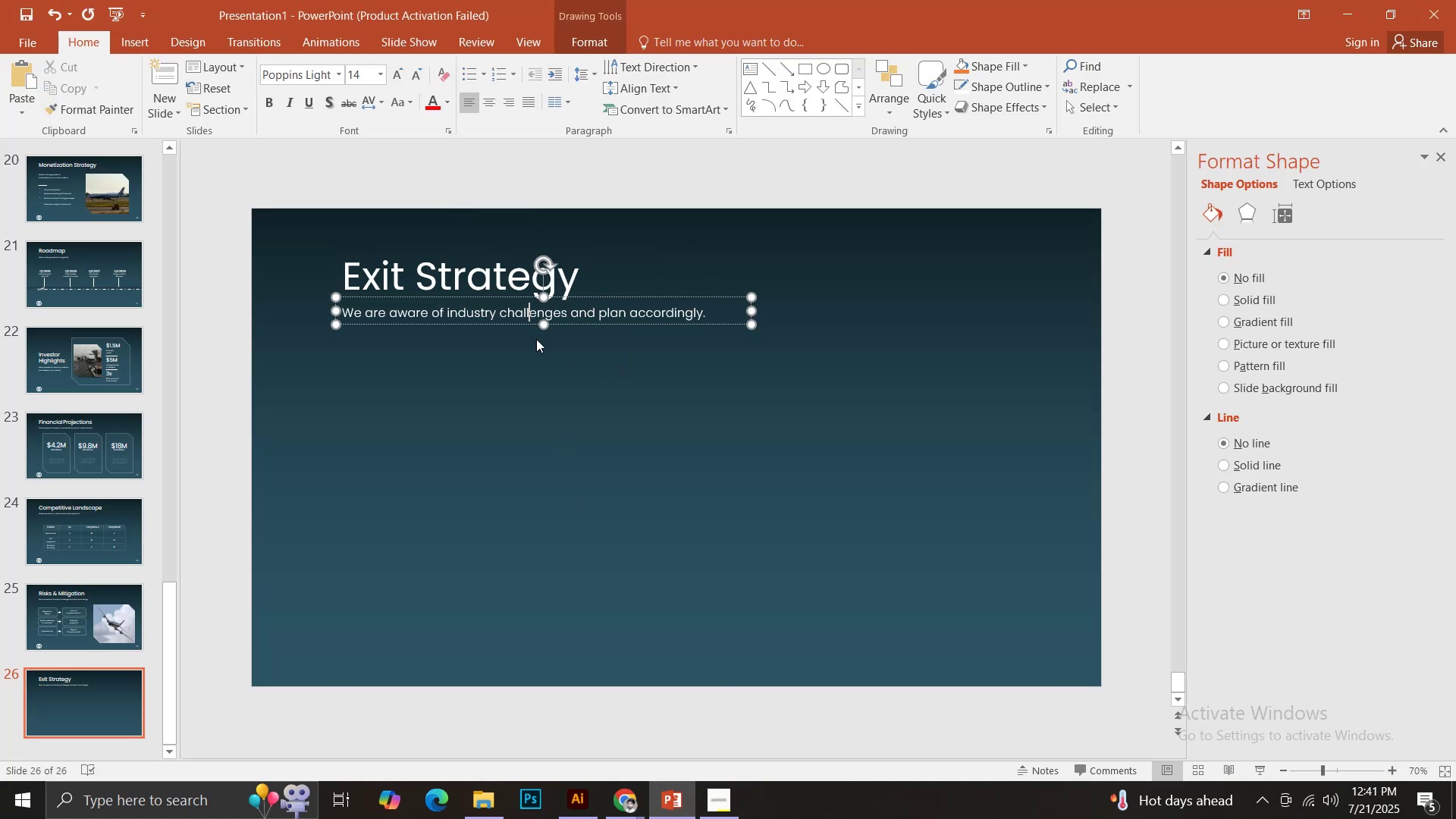 
key(Control+A)
 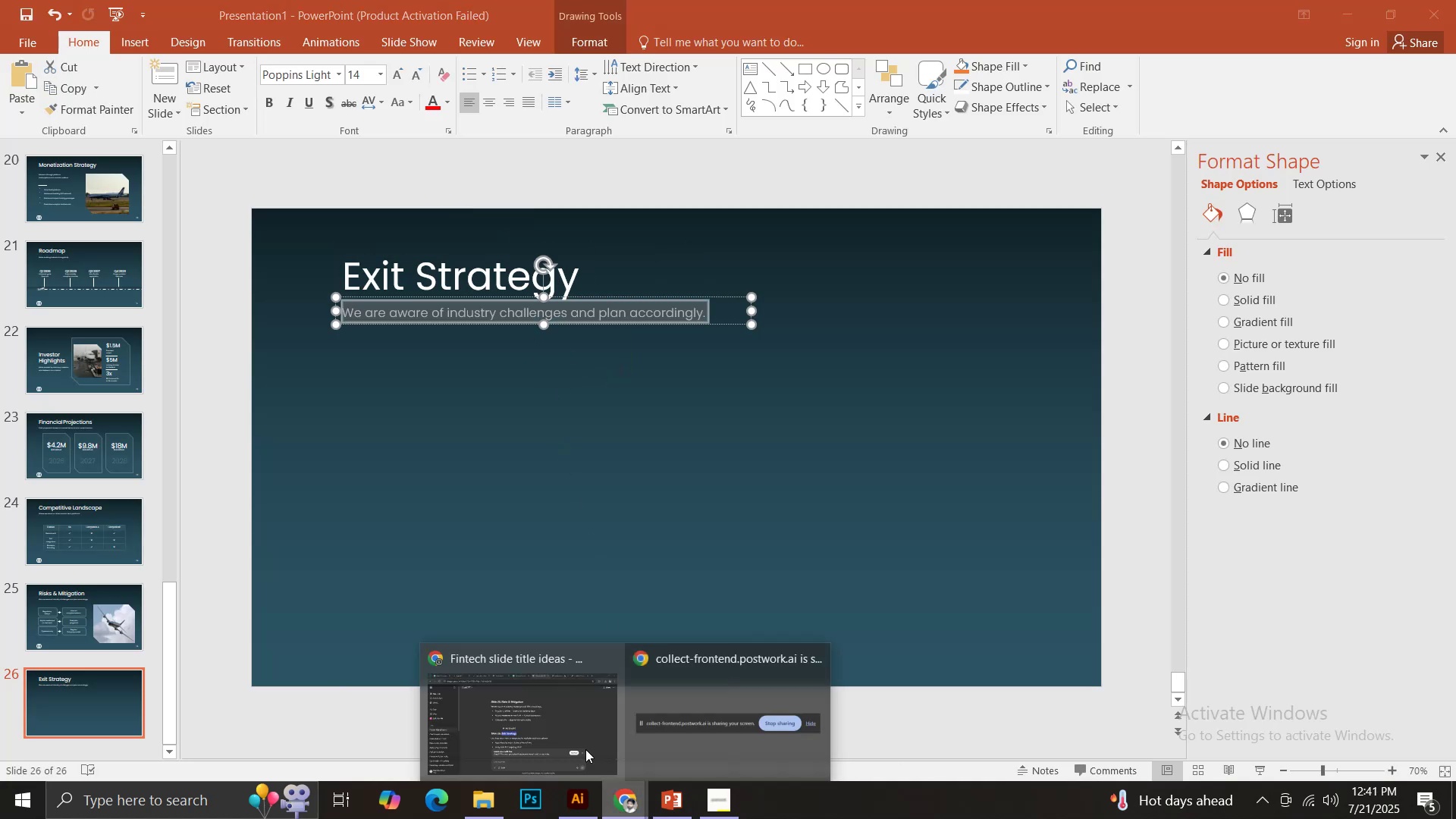 
double_click([548, 712])
 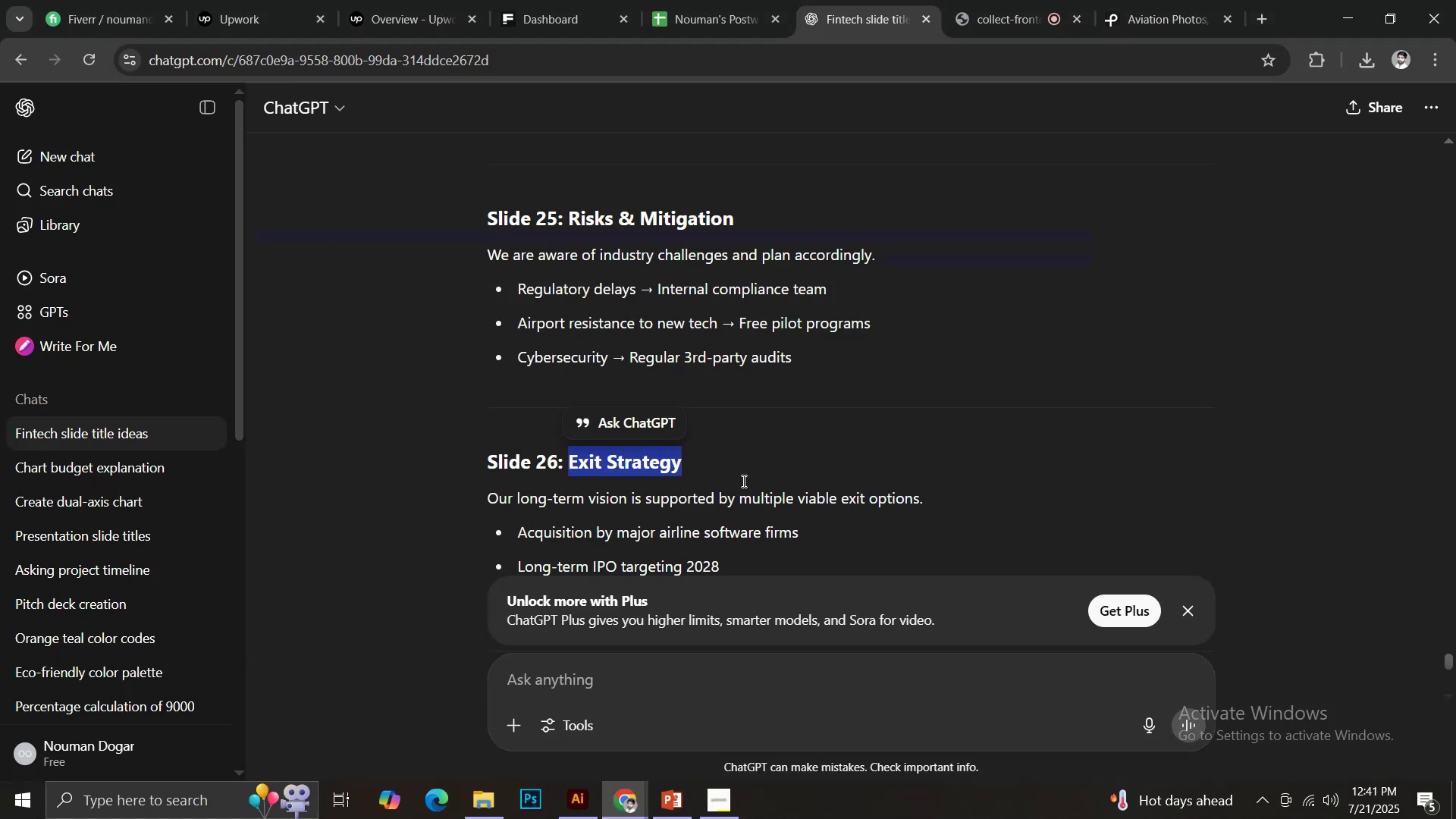 
scroll: coordinate [796, 403], scroll_direction: down, amount: 2.0
 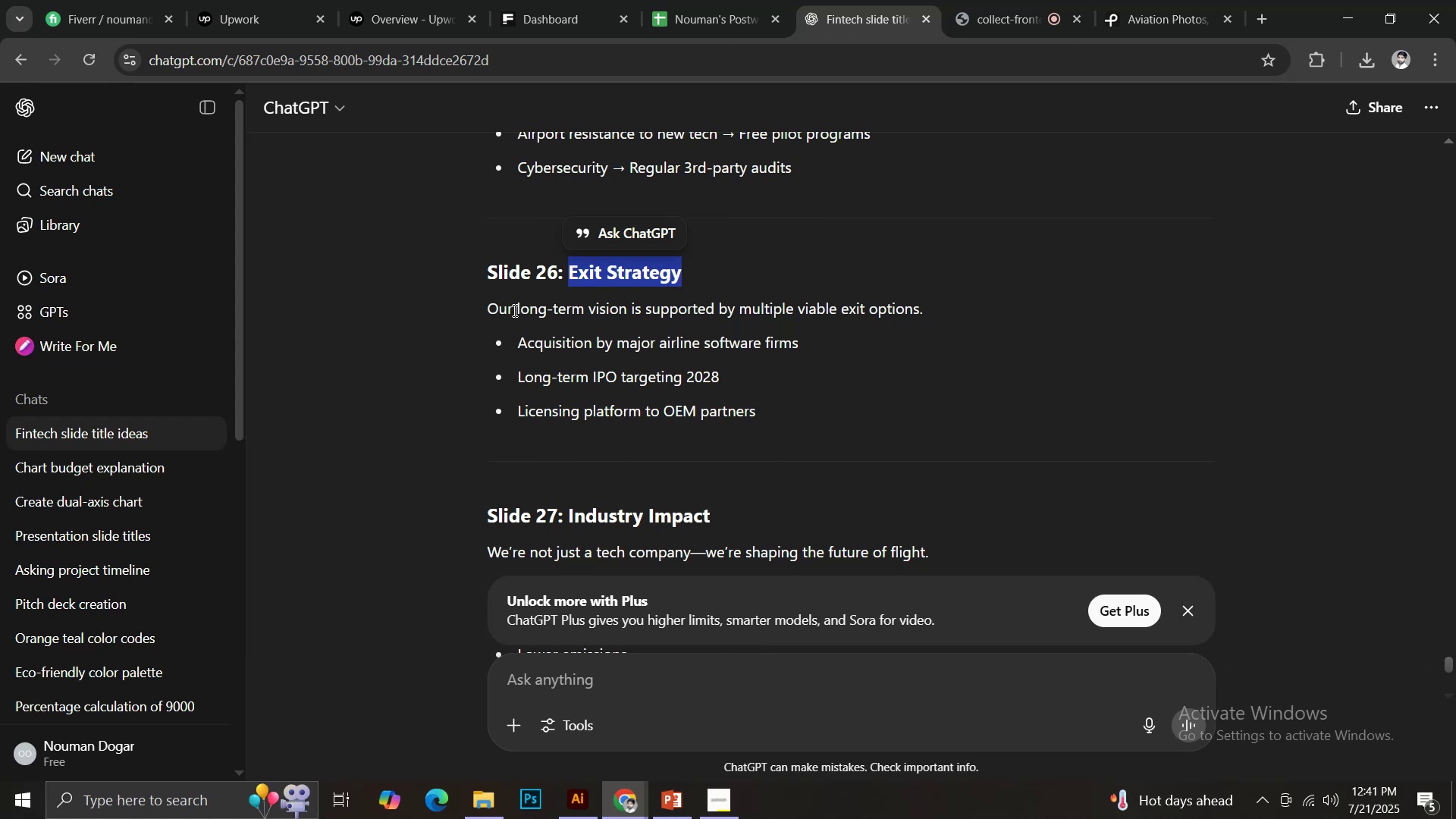 
left_click_drag(start_coordinate=[488, 306], to_coordinate=[943, 287])
 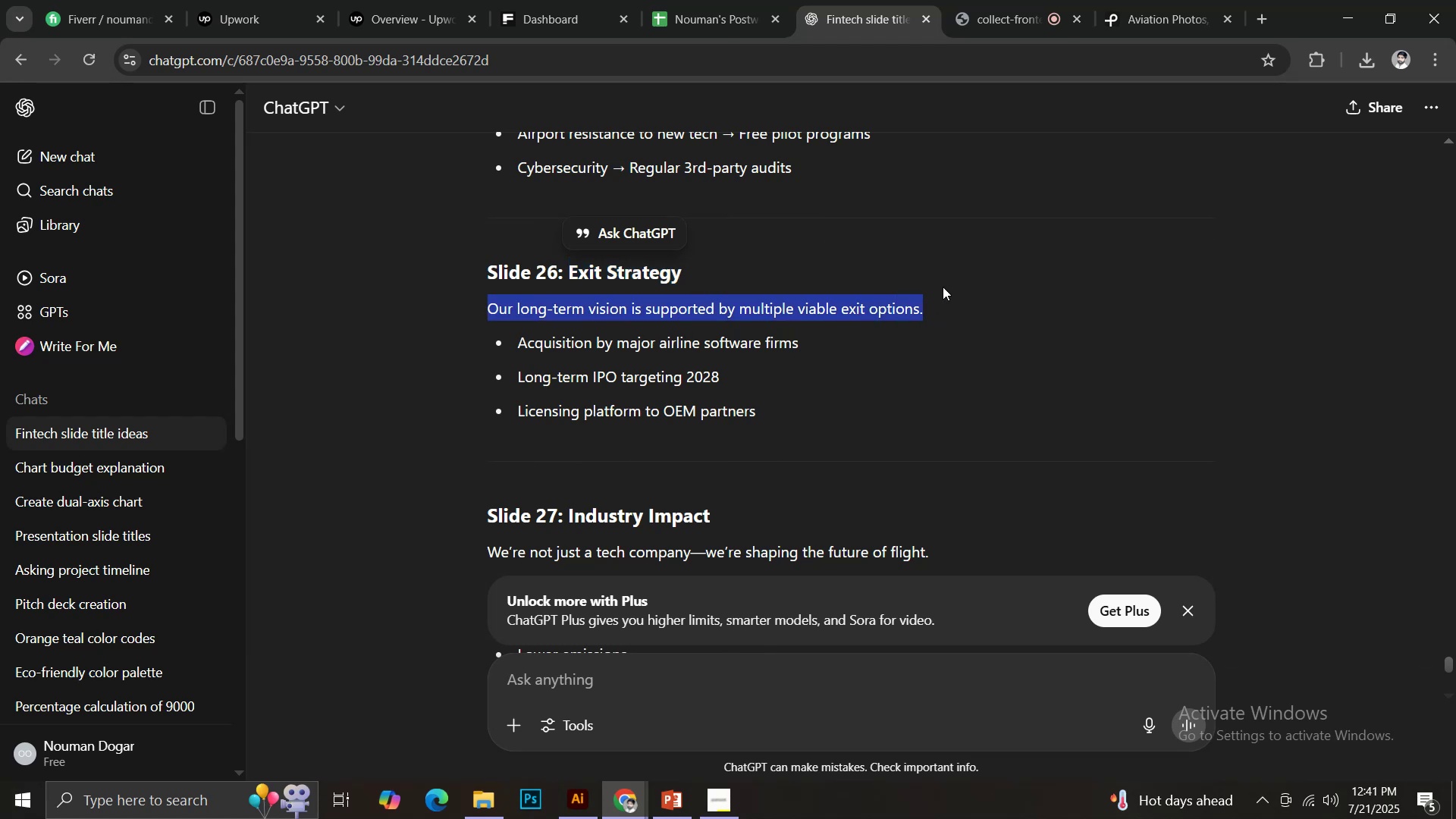 
key(Control+C)
 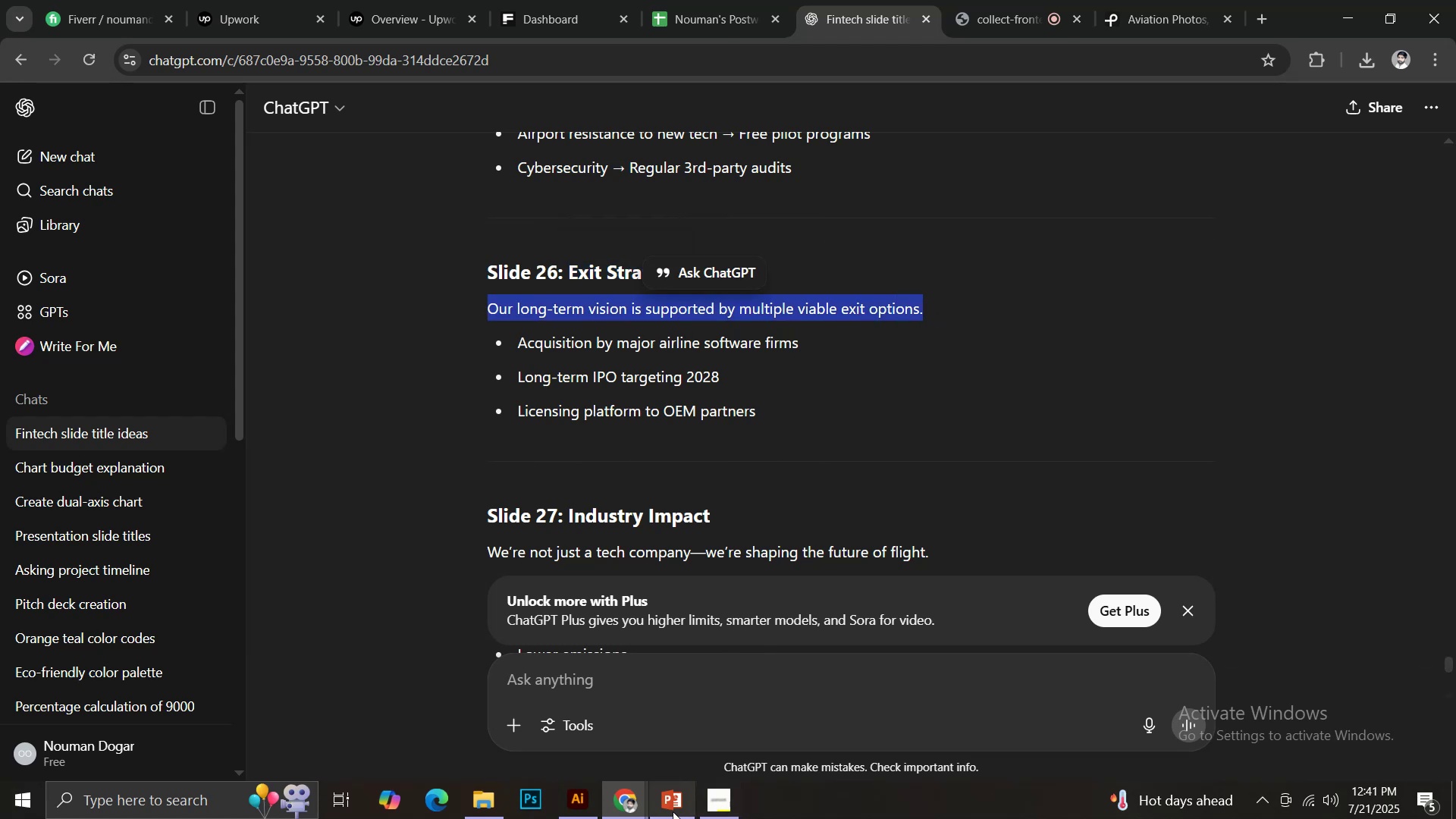 
left_click([672, 811])
 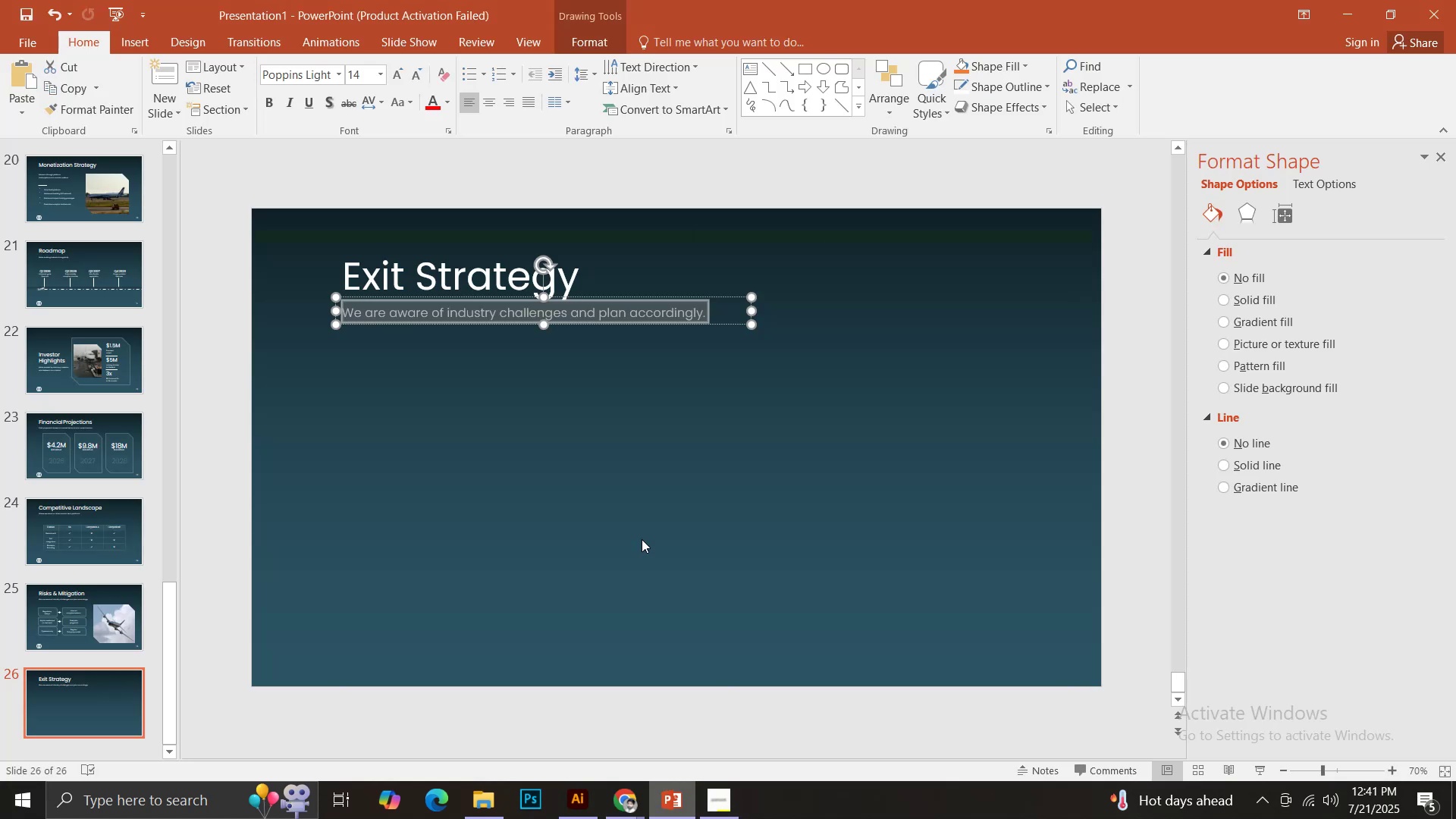 
key(Control+V)
 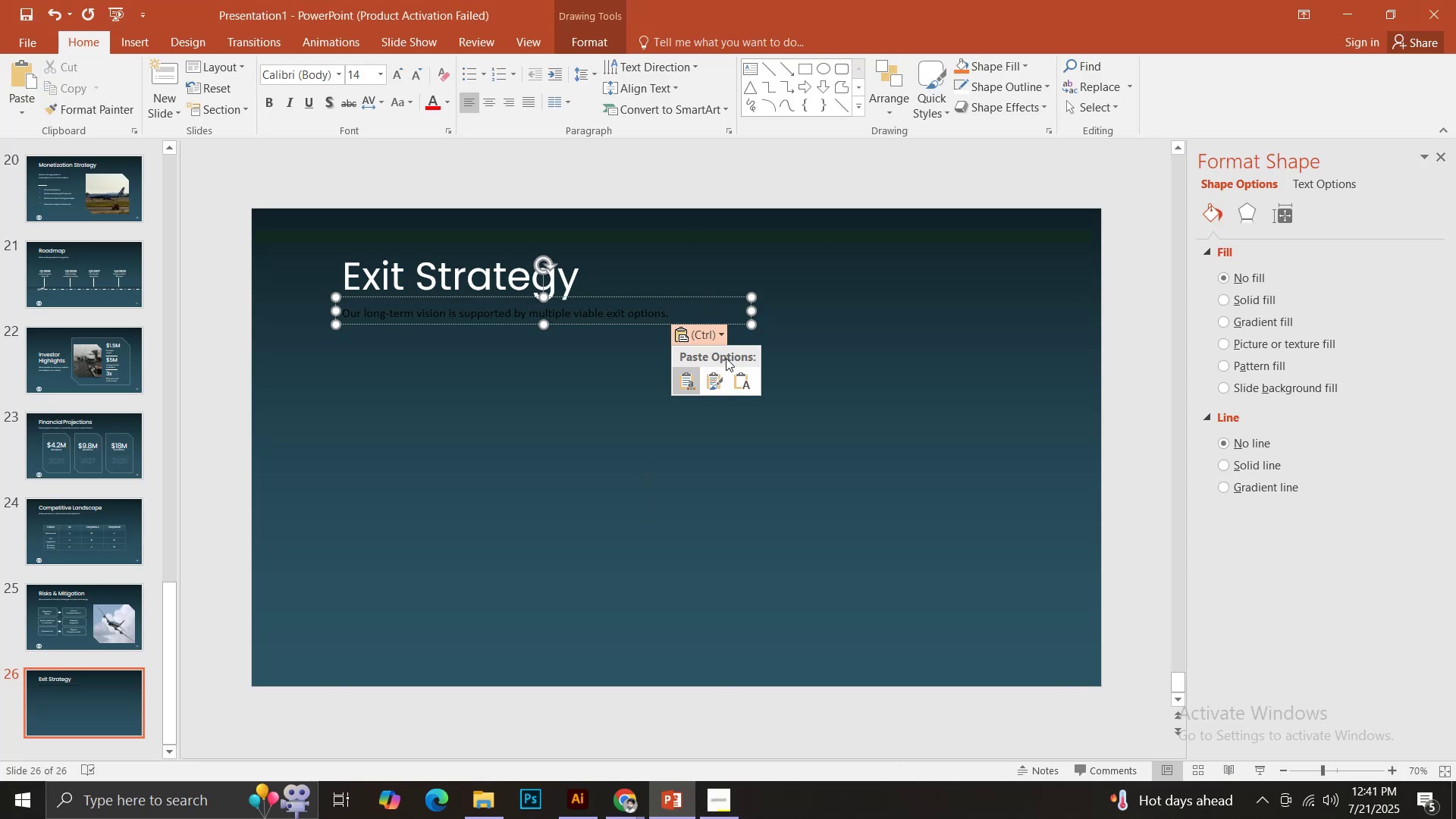 
double_click([740, 384])
 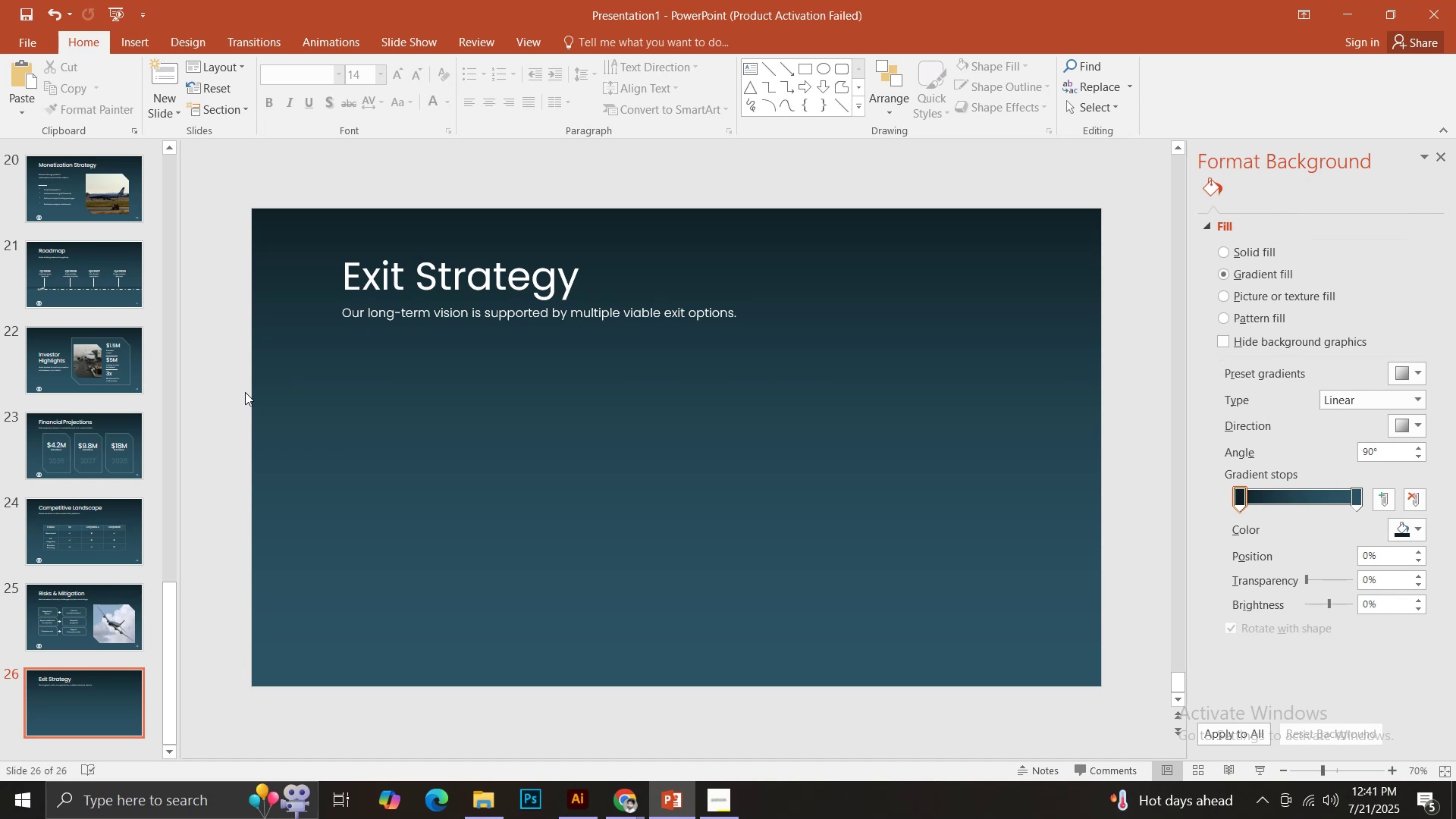 
left_click([360, 314])
 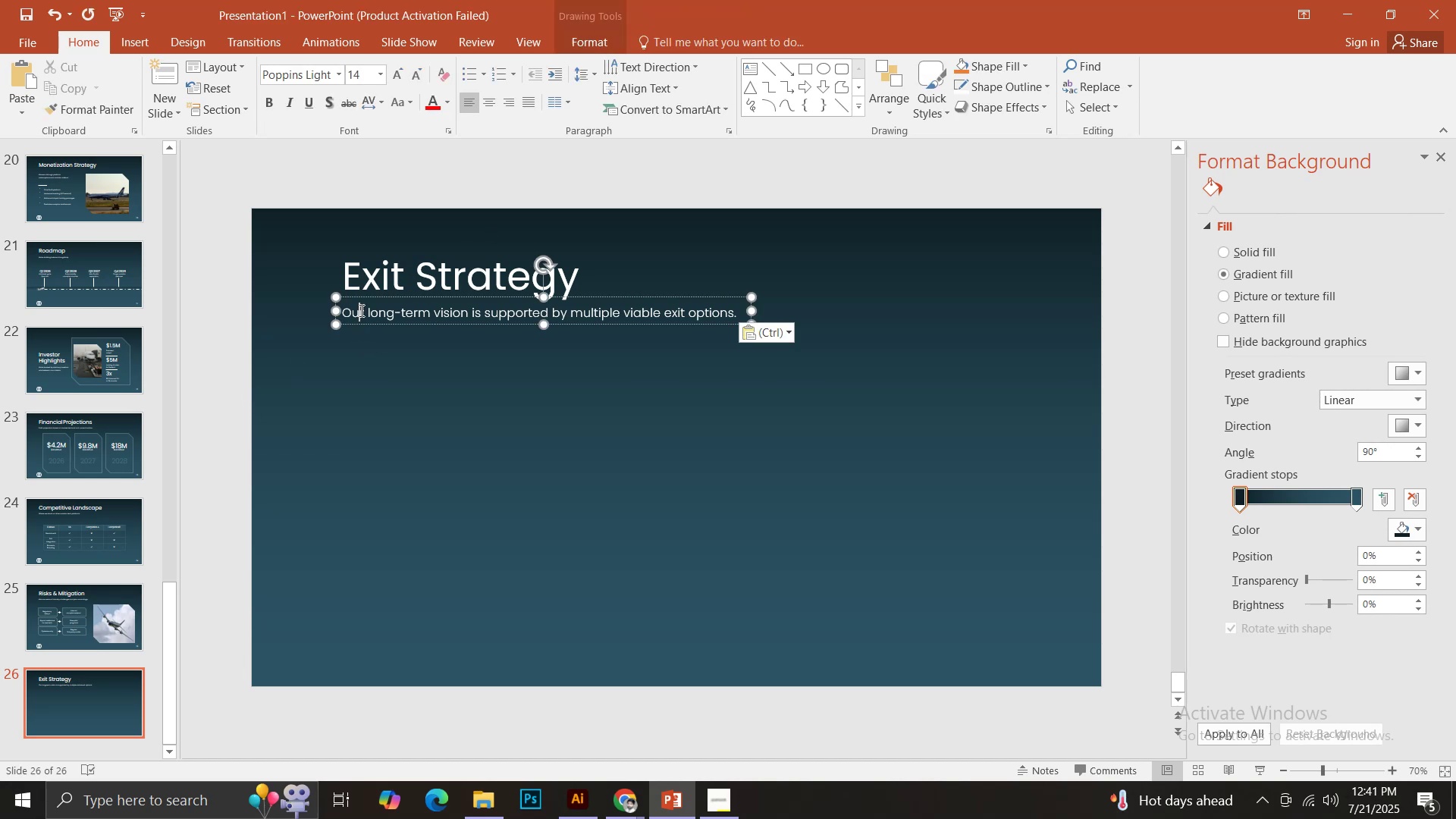 
hold_key(key=ShiftLeft, duration=0.39)
double_click([369, 269])
 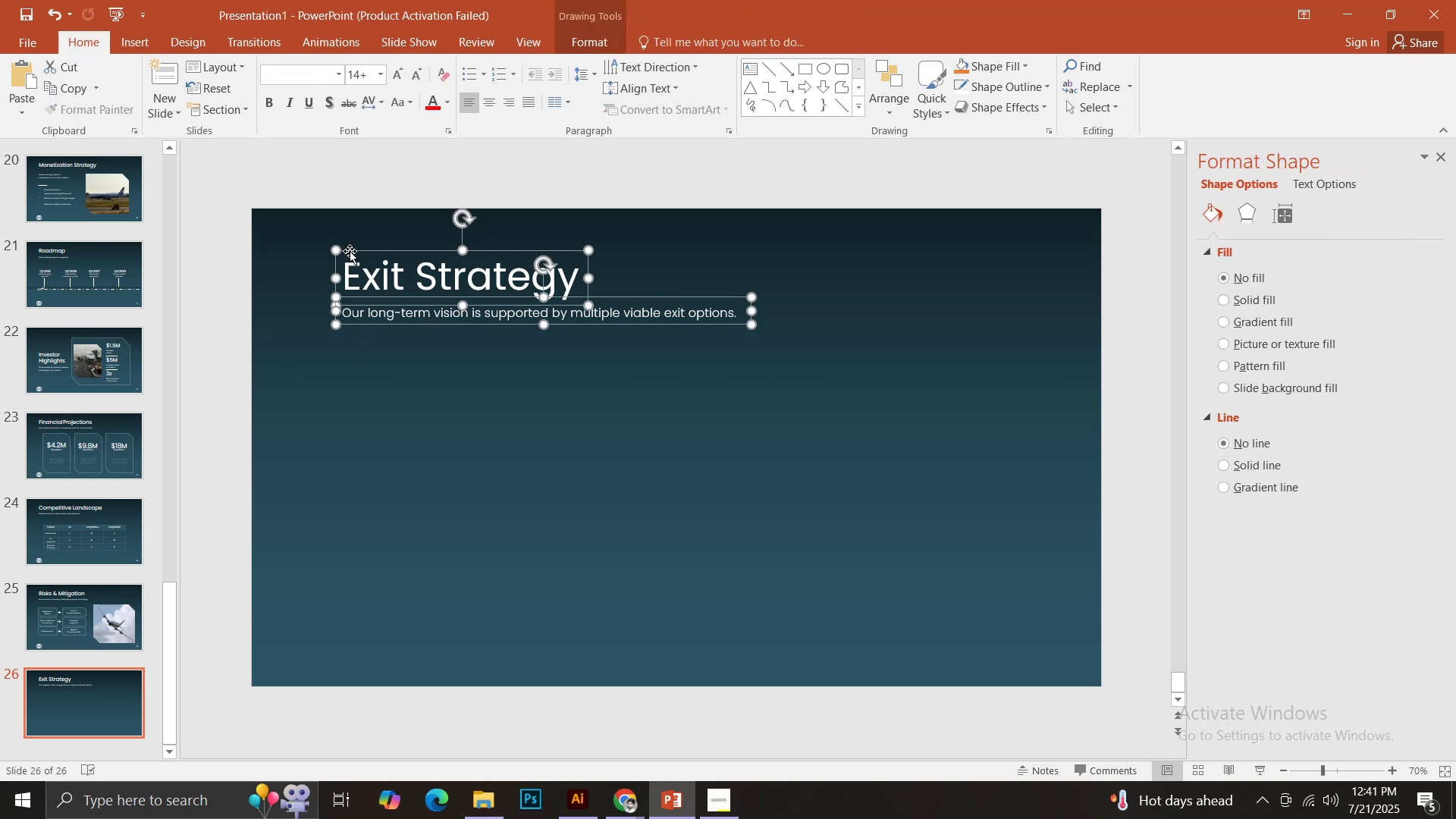 
left_click_drag(start_coordinate=[353, 252], to_coordinate=[681, 300])
 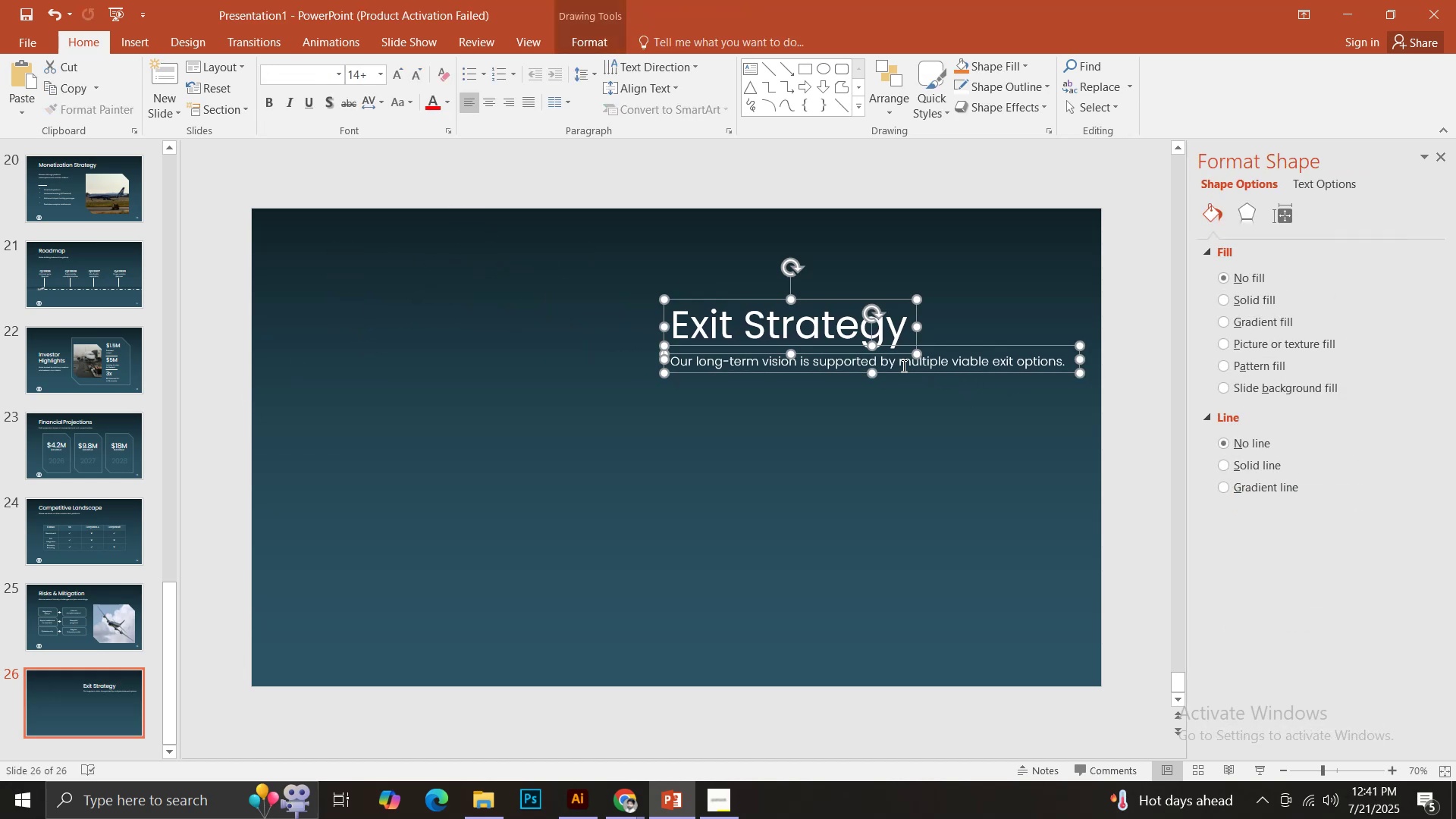 
left_click([899, 366])
 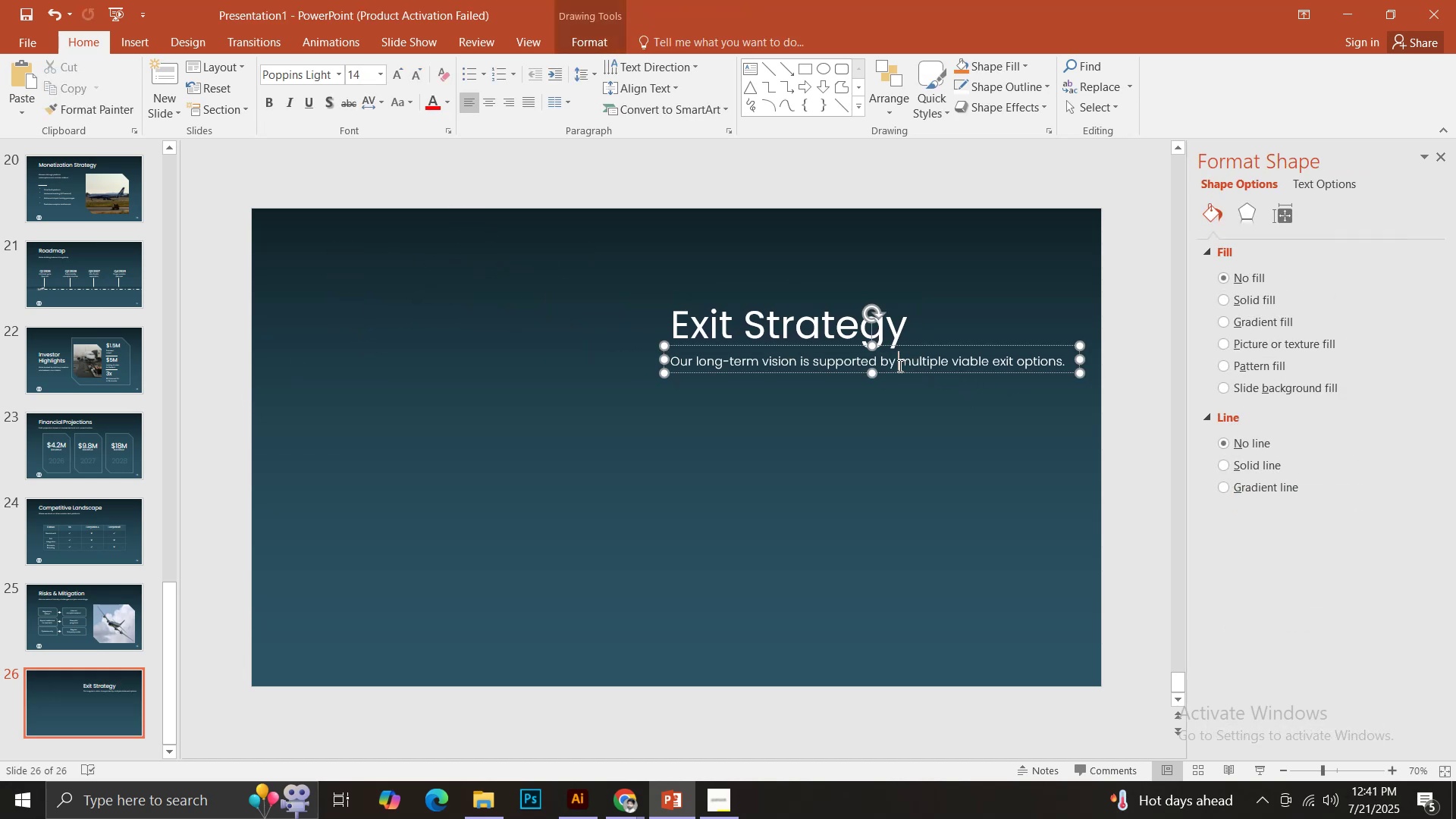 
key(Enter)
 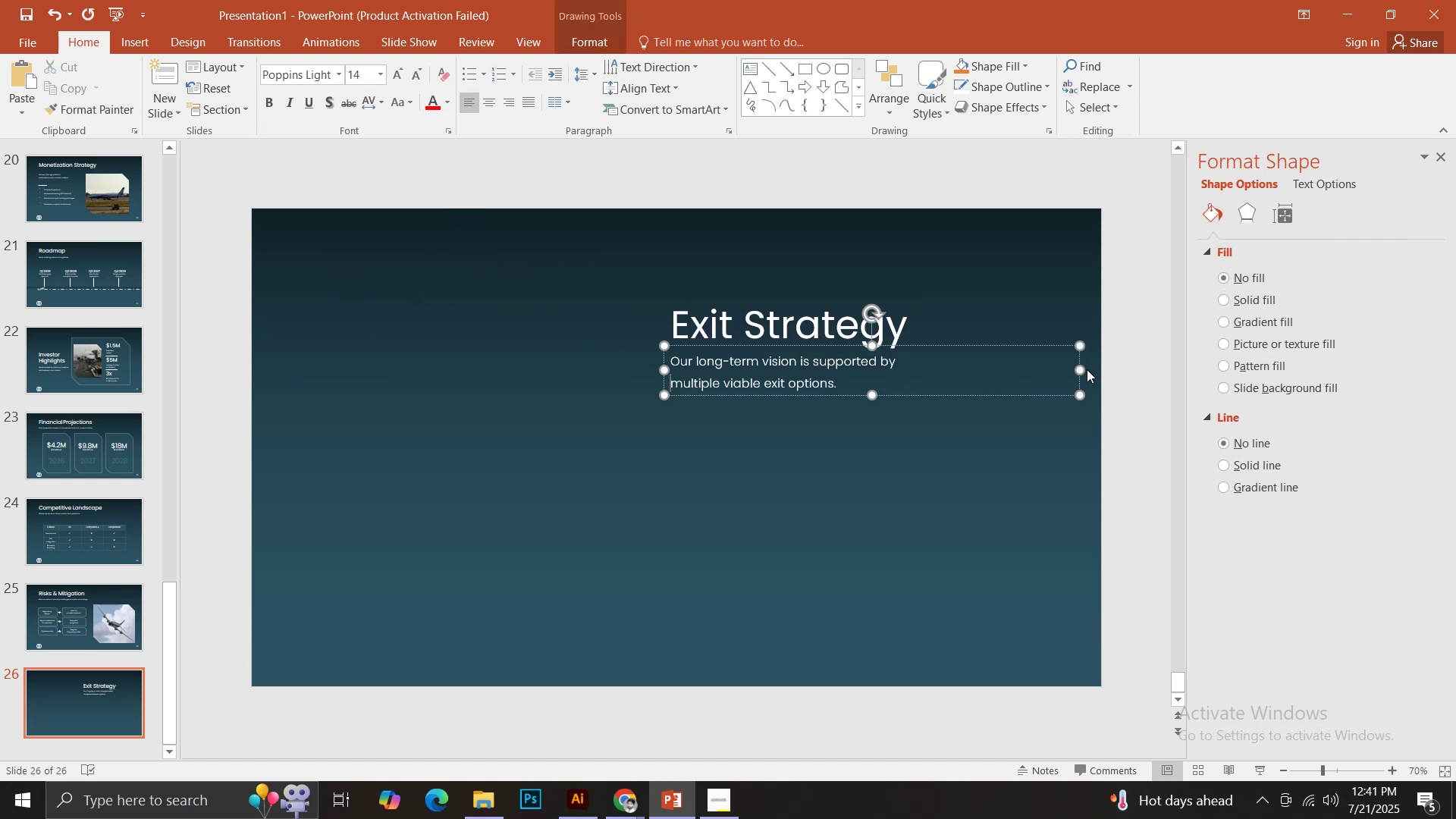 
left_click_drag(start_coordinate=[1078, 372], to_coordinate=[925, 381])
 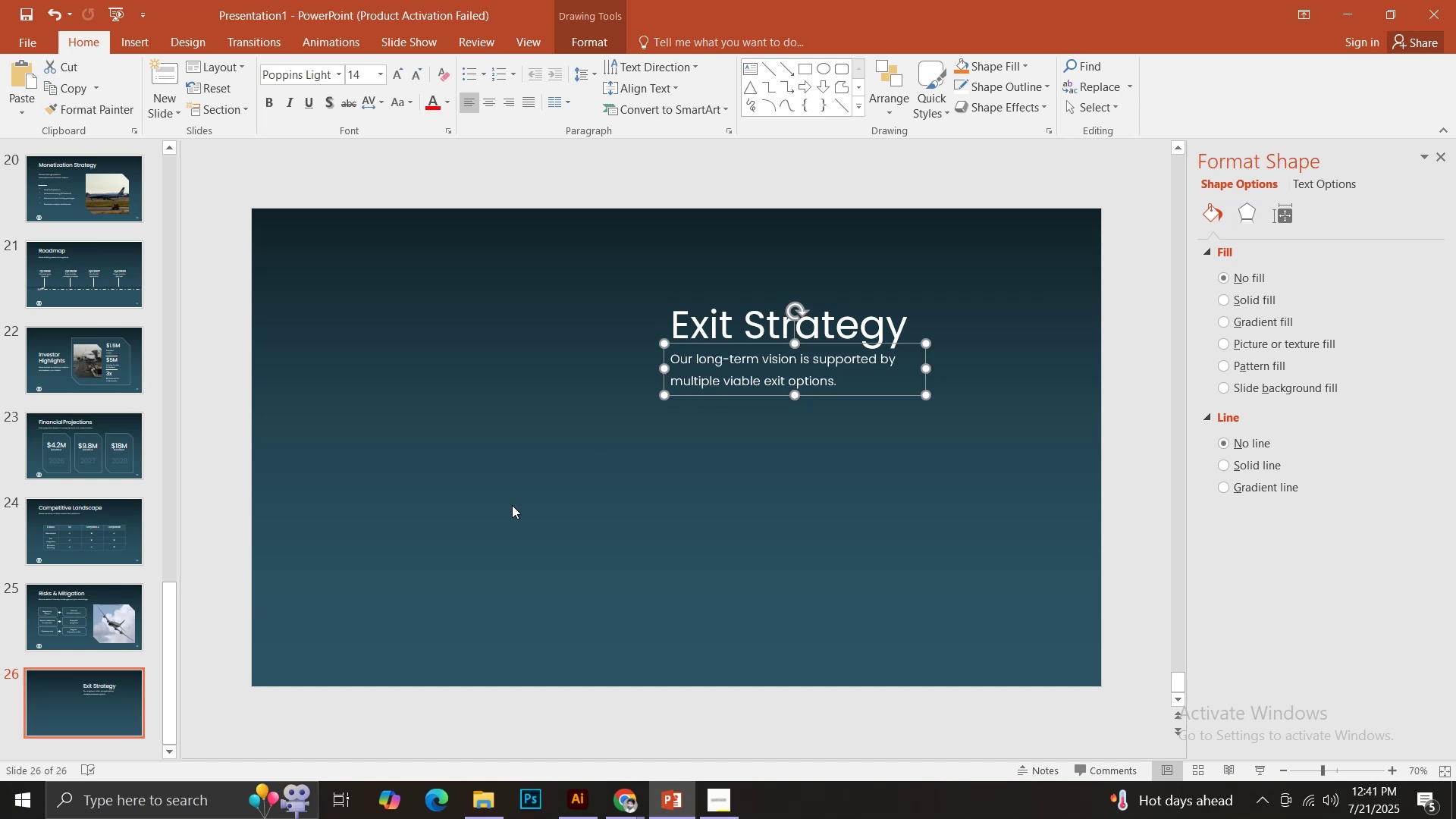 
double_click([538, 746])
 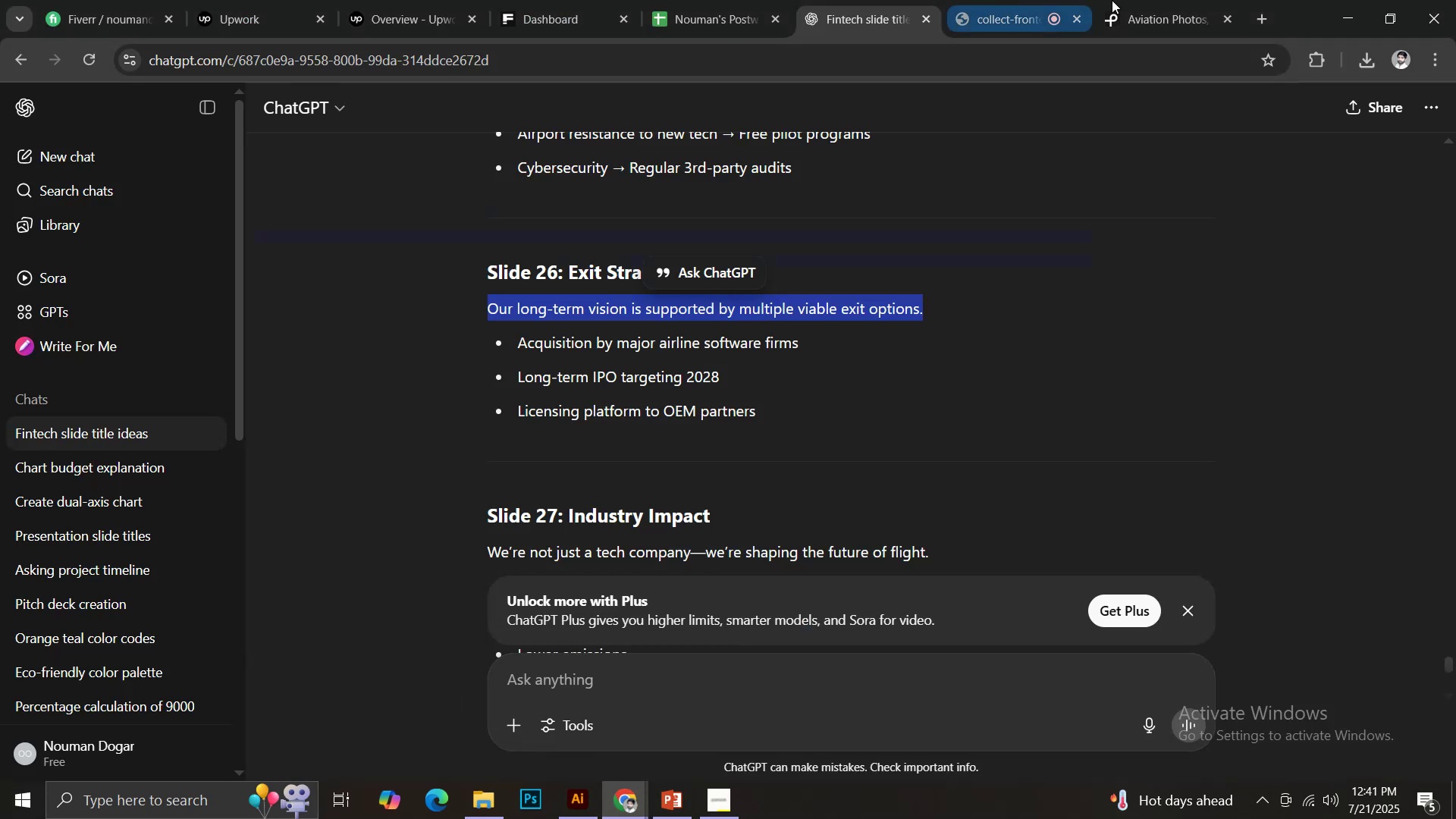 
left_click([1124, 0])
 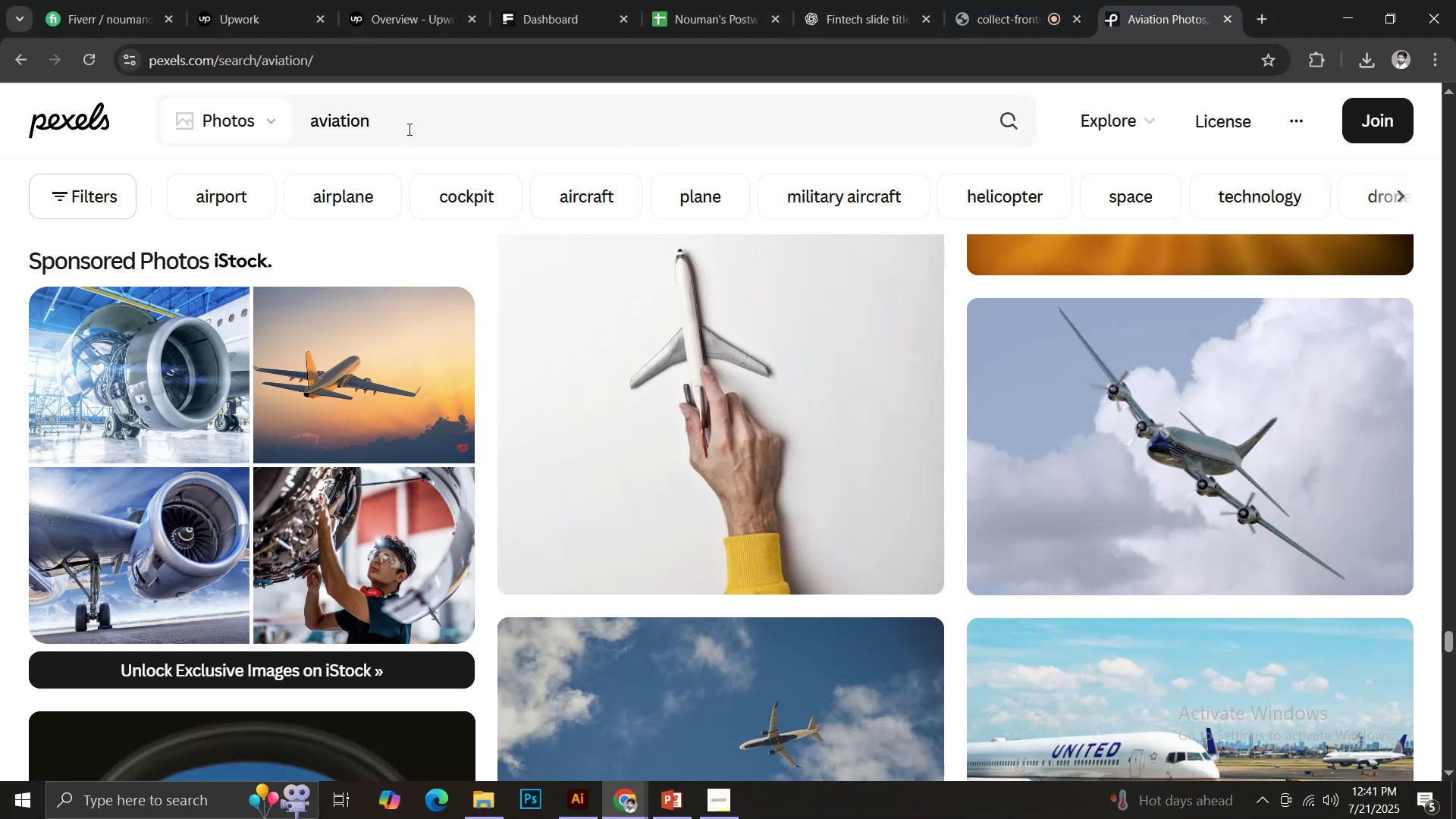 
left_click([404, 129])
 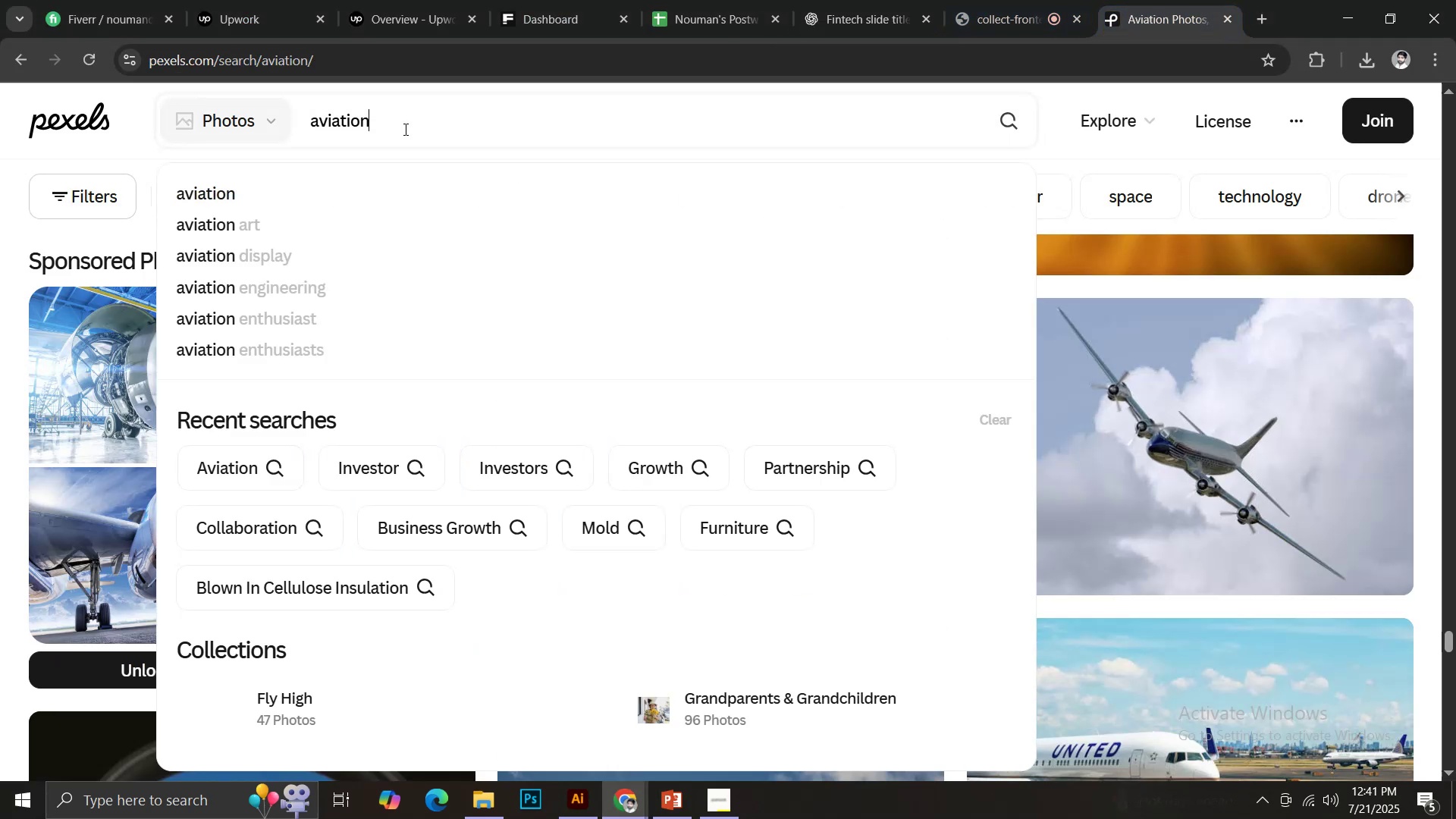 
type( EXIT)
 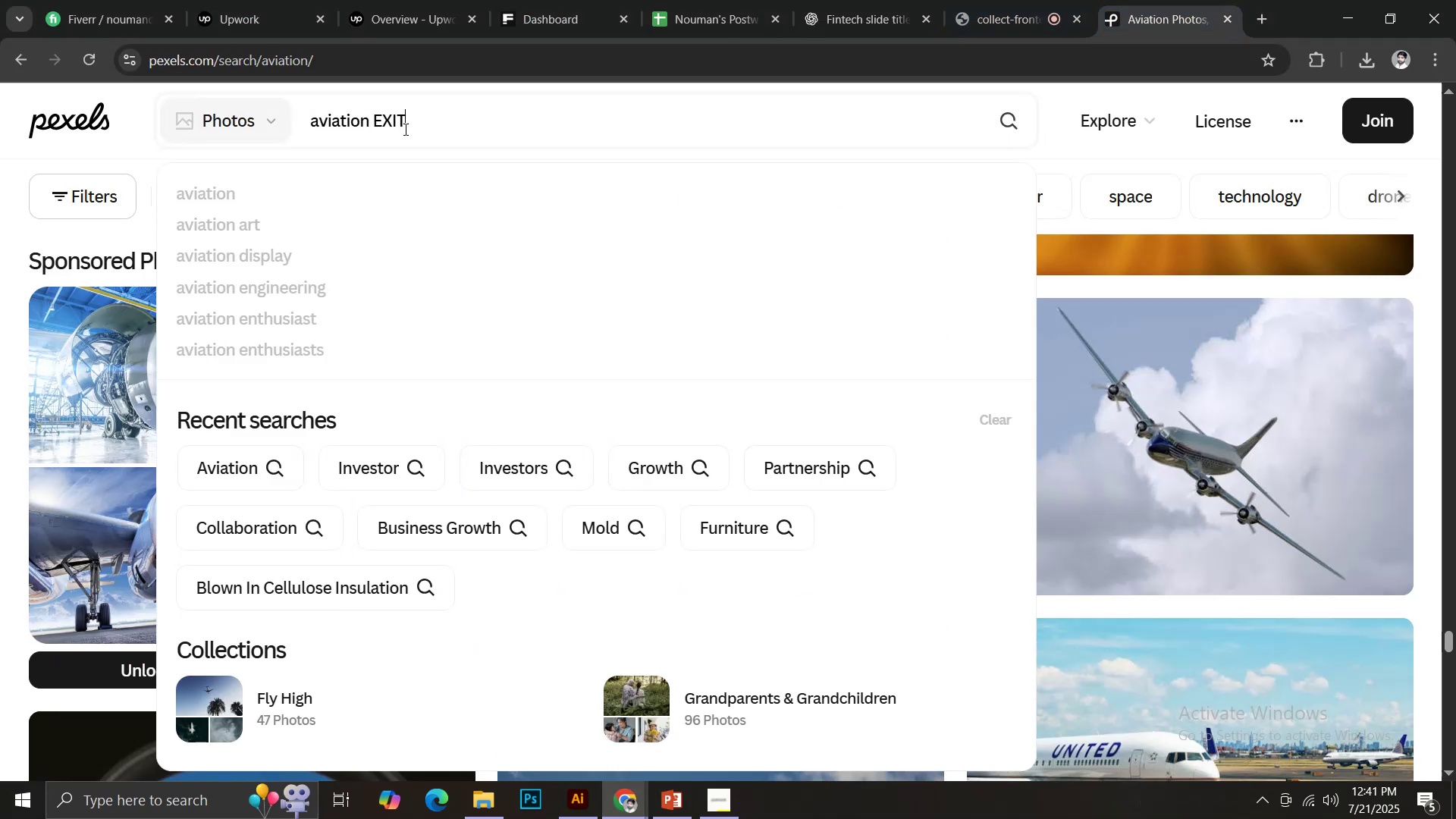 
key(Enter)
 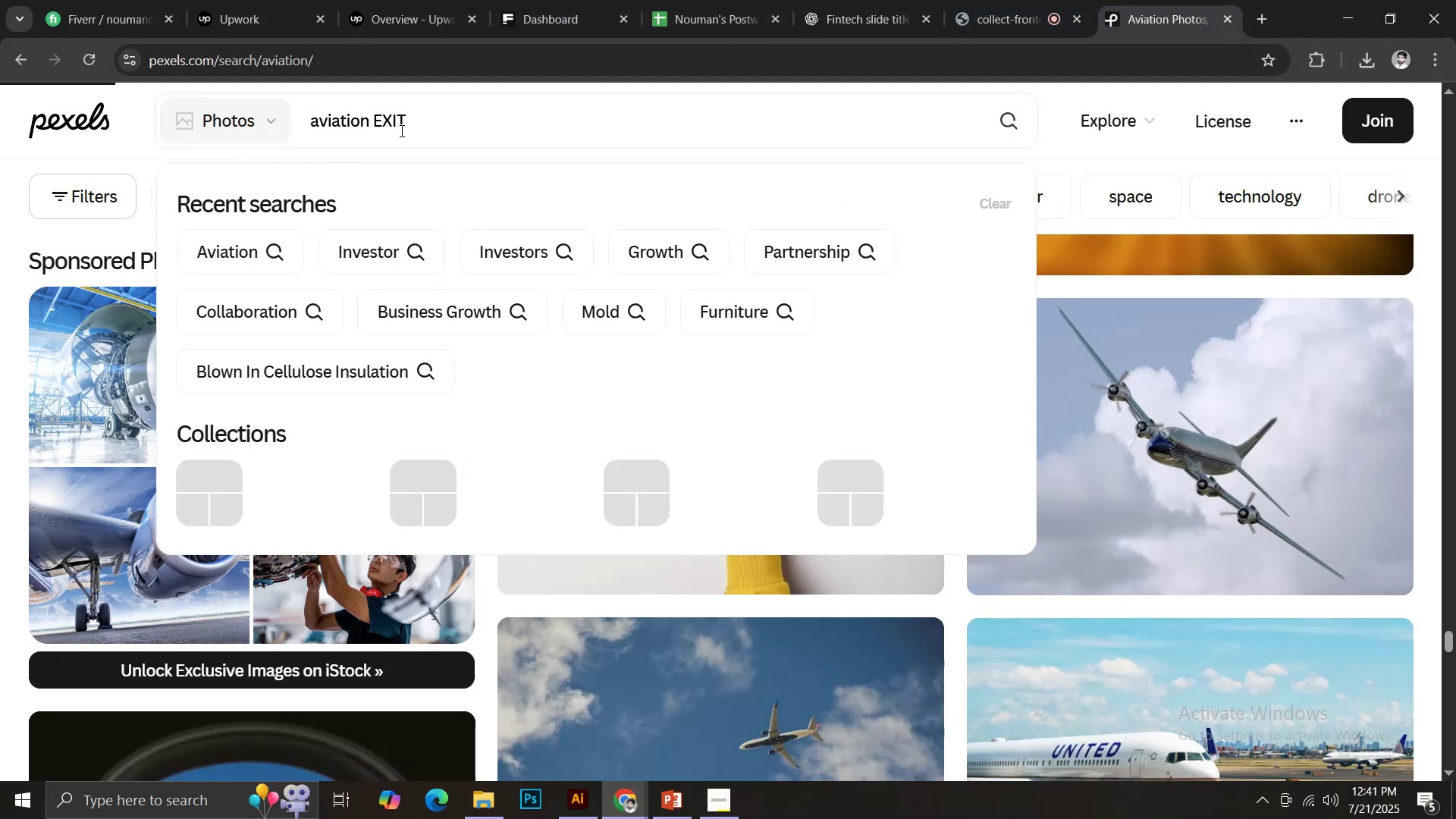 
key(CapsLock)
 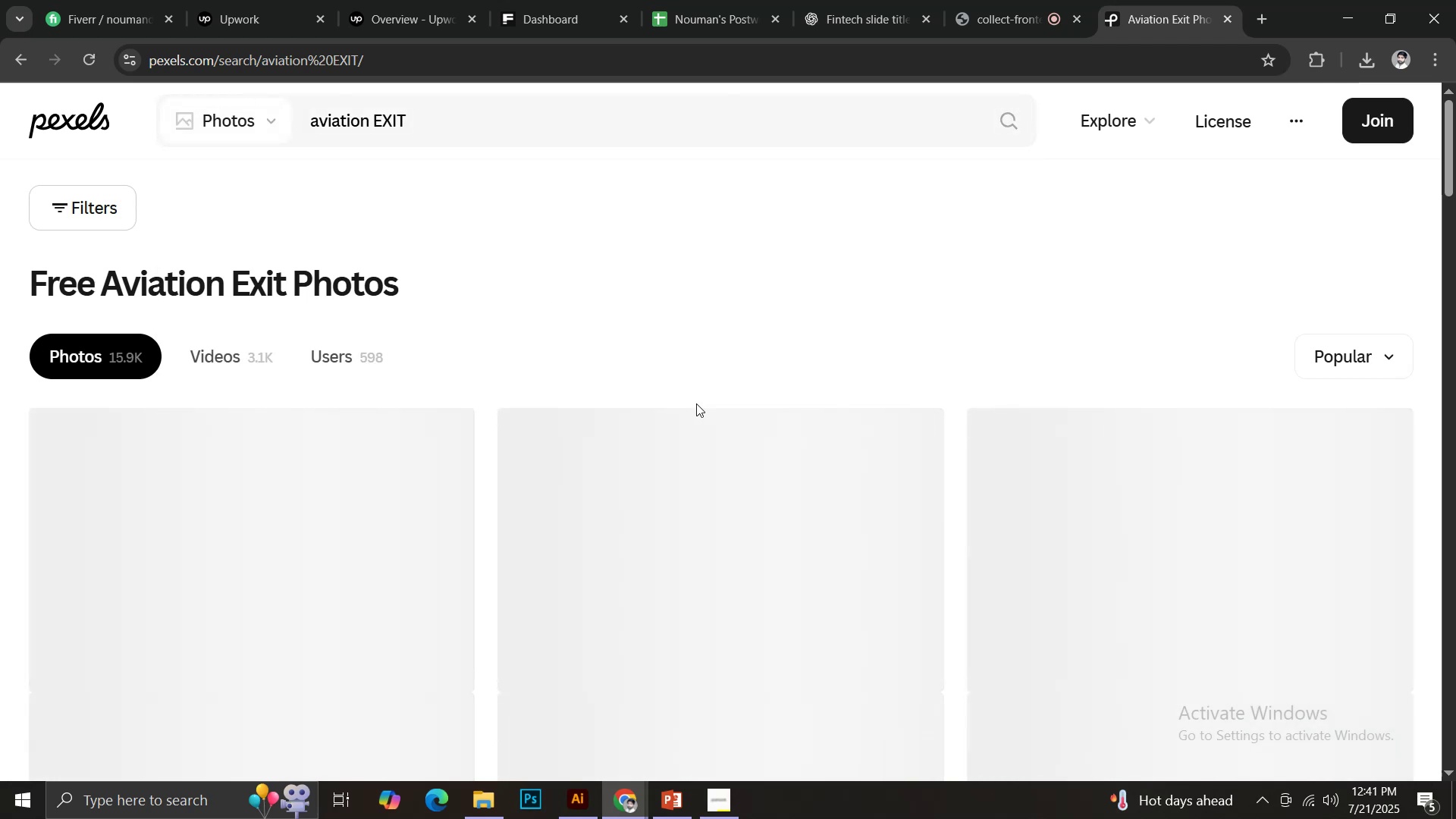 
wait(6.05)
 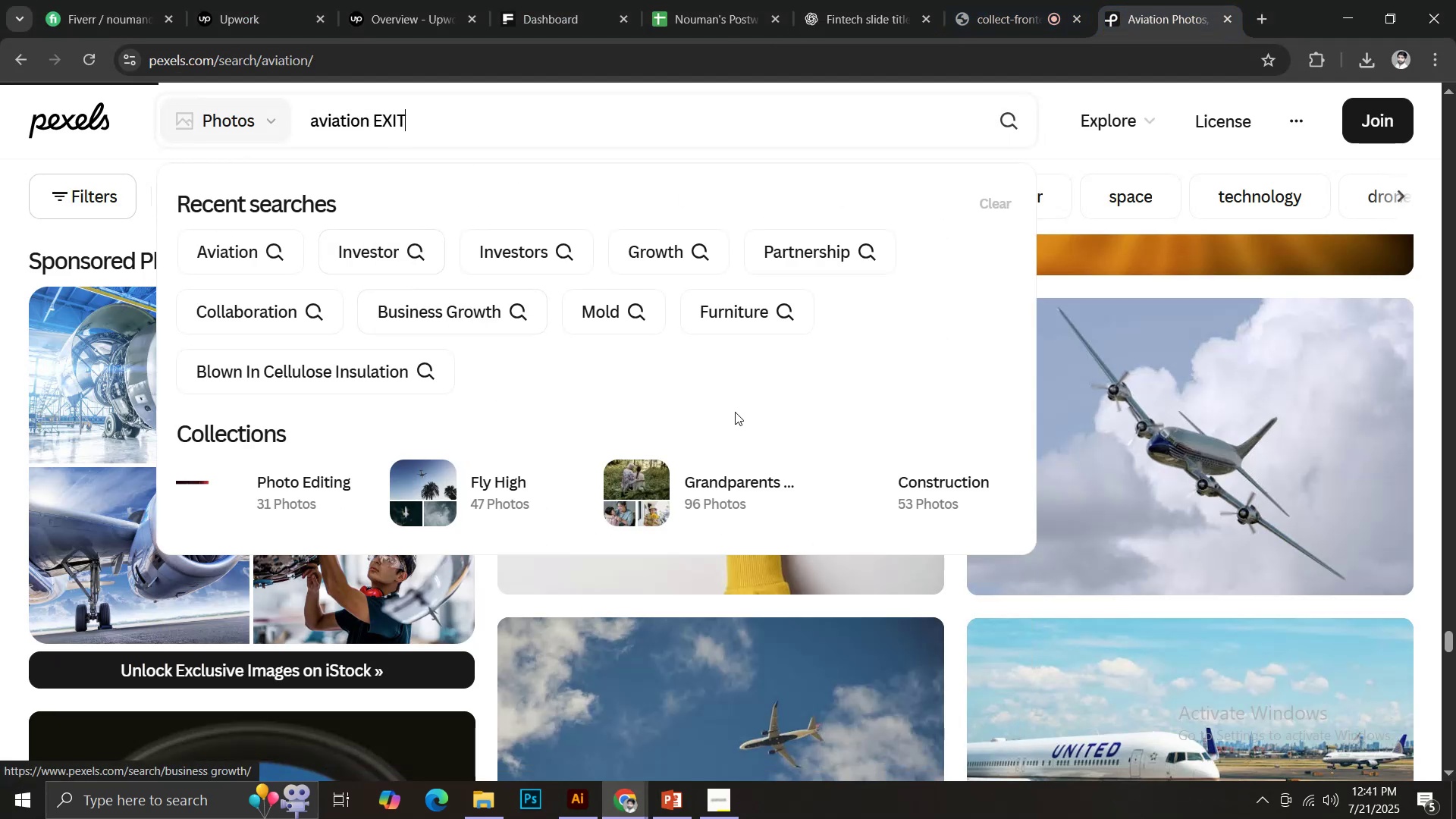 
scroll: coordinate [851, 404], scroll_direction: down, amount: 8.0
 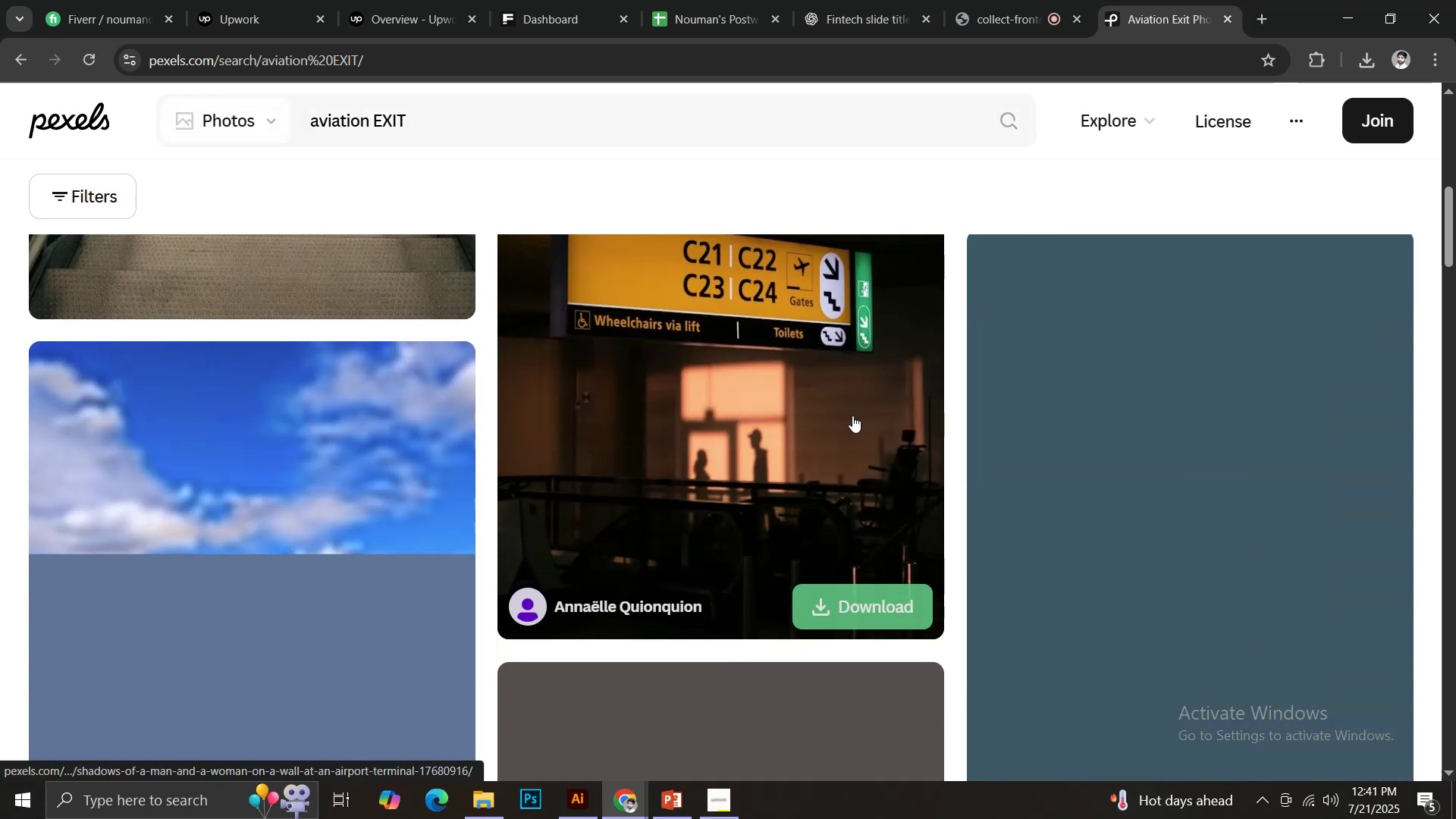 
scroll: coordinate [858, 415], scroll_direction: up, amount: 5.0
 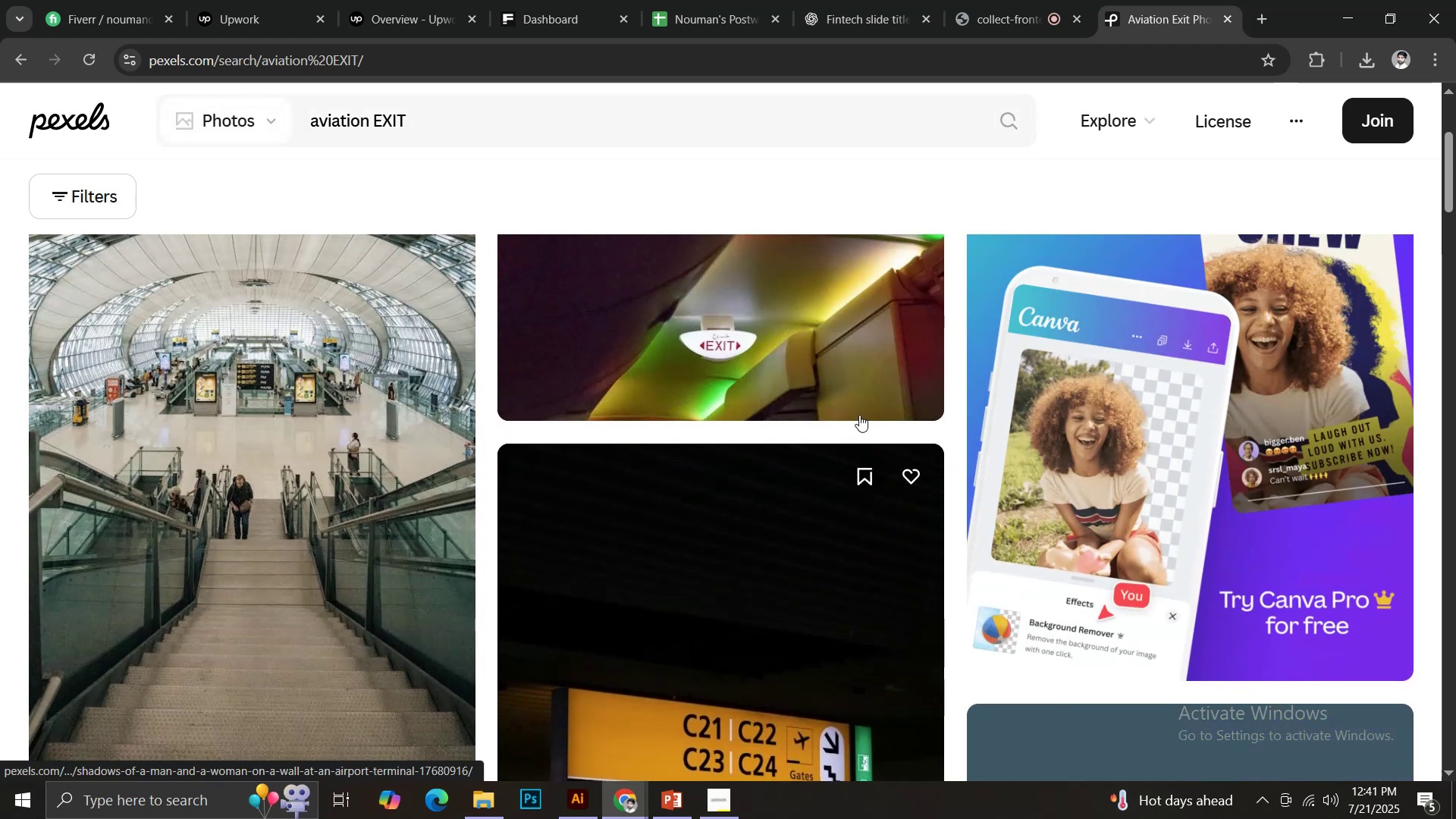 
scroll: coordinate [864, 406], scroll_direction: down, amount: 15.0
 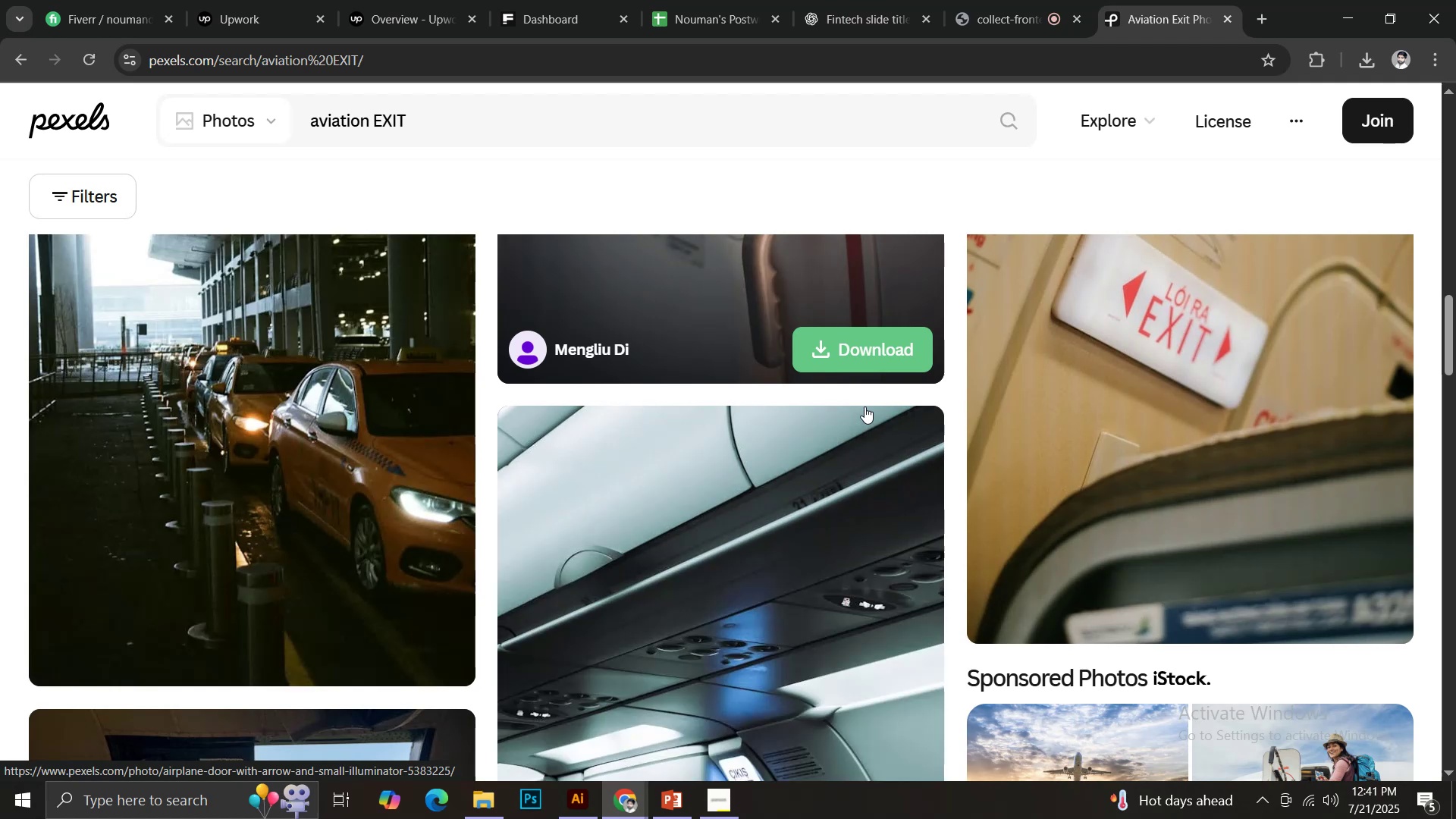 
scroll: coordinate [864, 406], scroll_direction: up, amount: 1.0
 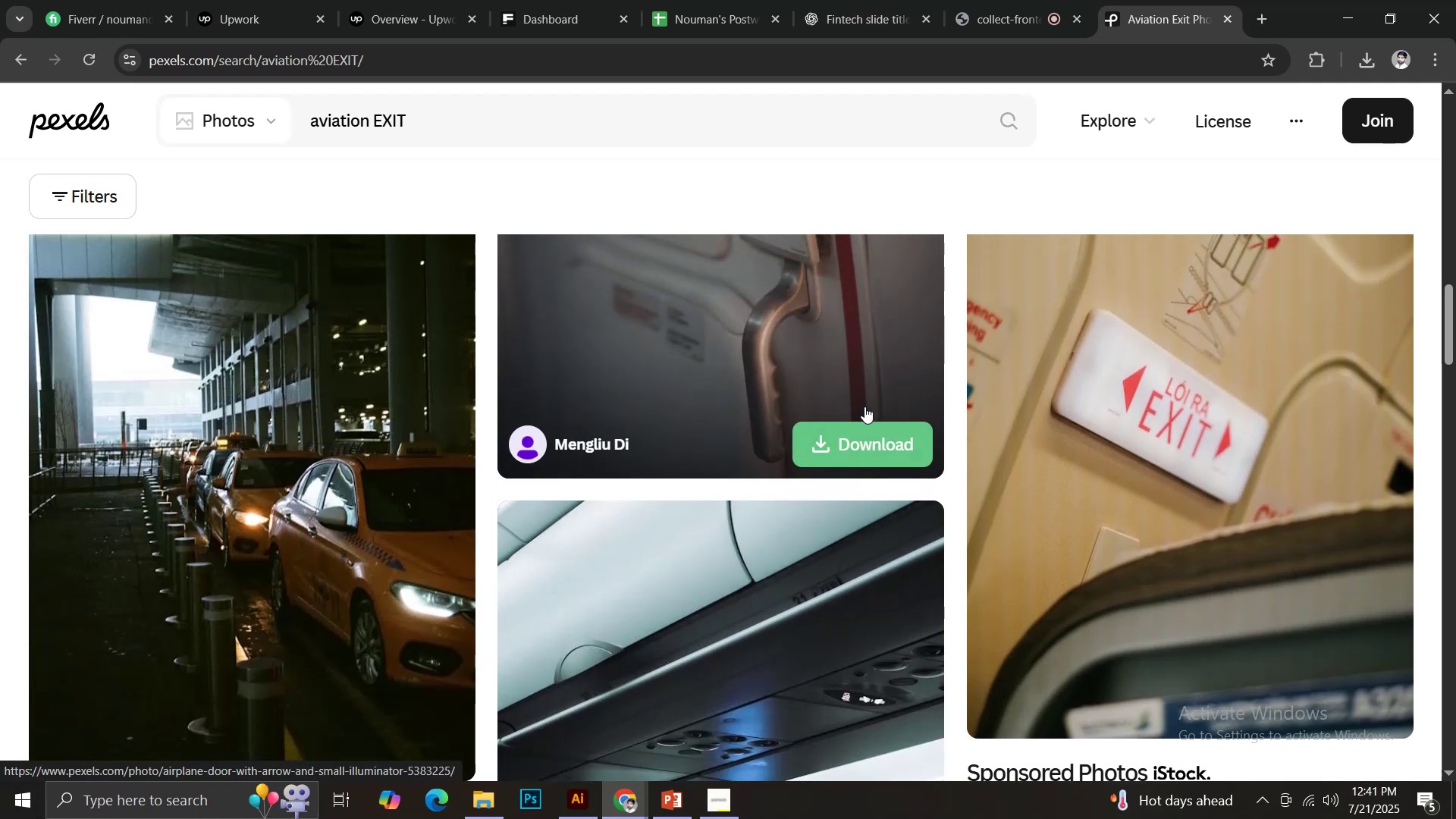 
scroll: coordinate [866, 406], scroll_direction: down, amount: 7.0
 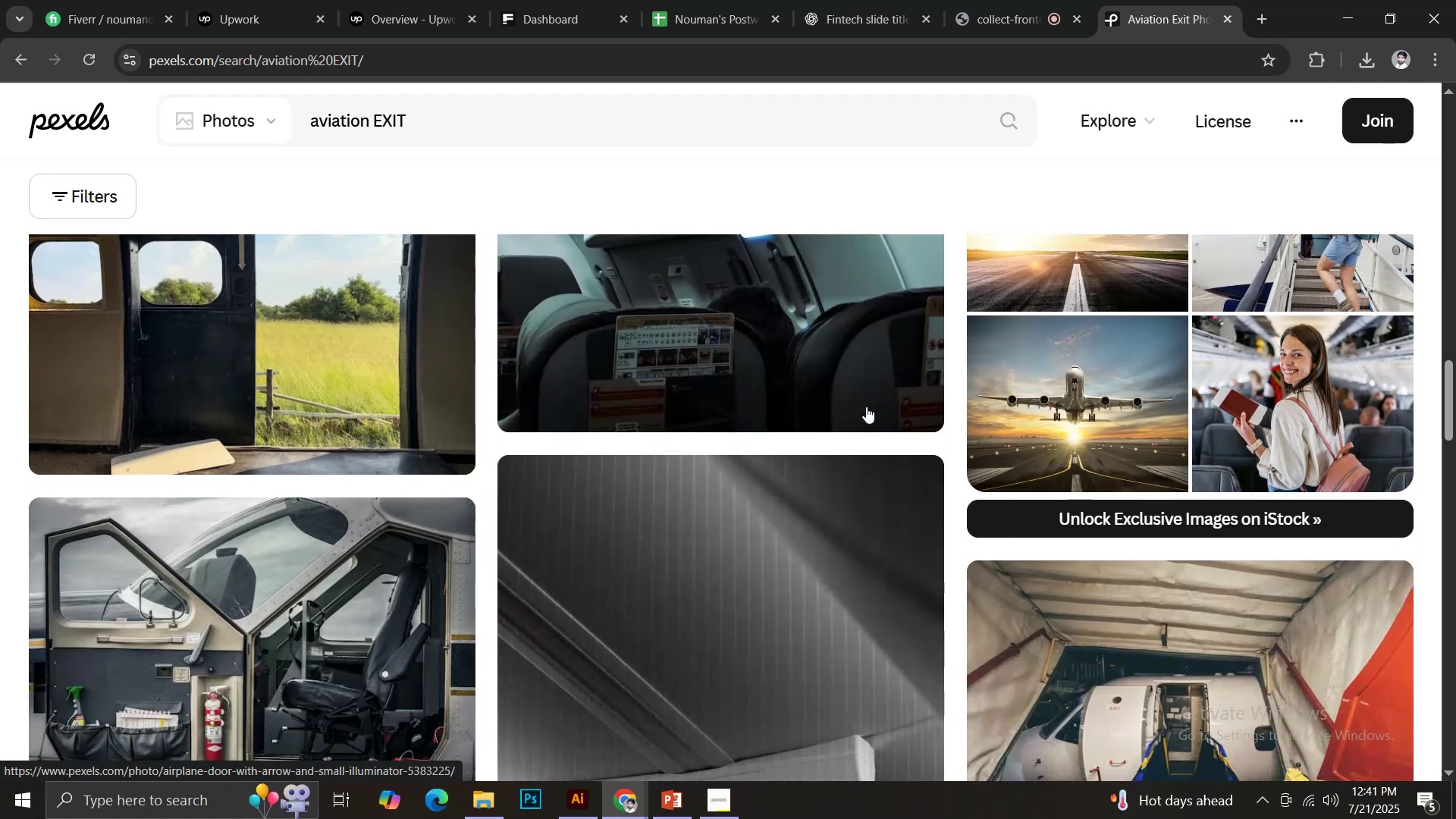 
scroll: coordinate [866, 406], scroll_direction: up, amount: 2.0
 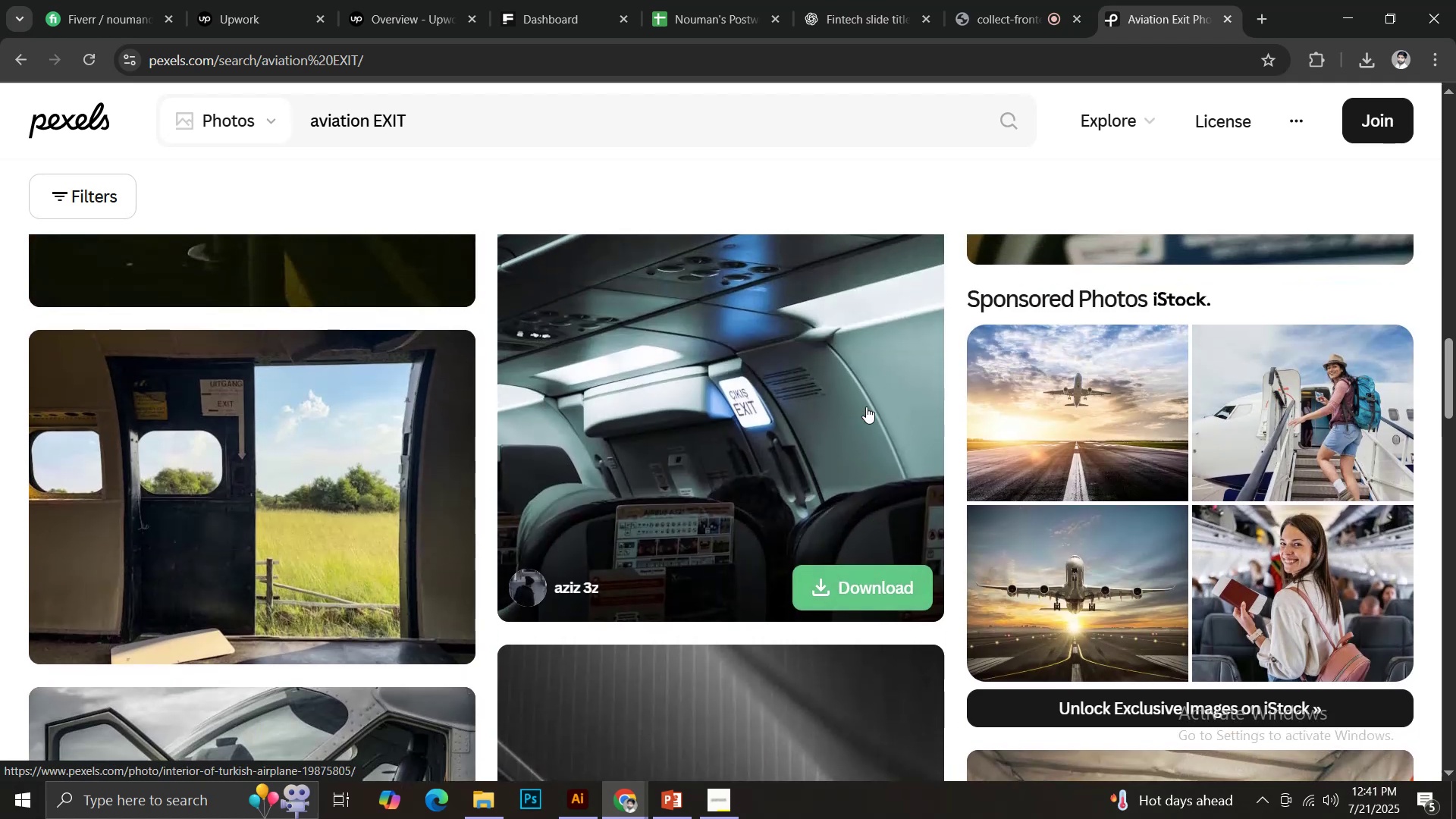 
scroll: coordinate [866, 406], scroll_direction: down, amount: 1.0
 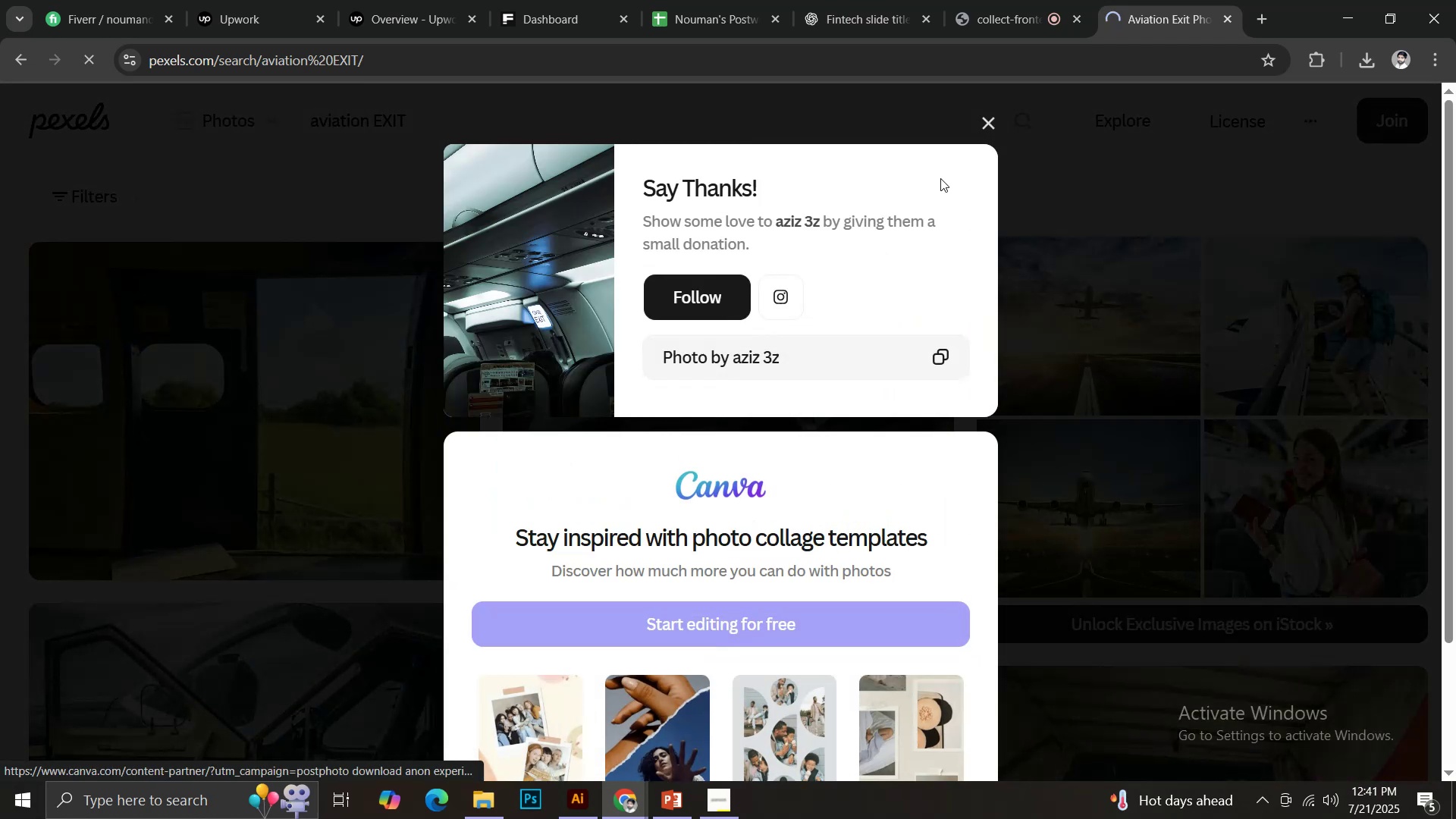 
left_click([988, 124])
 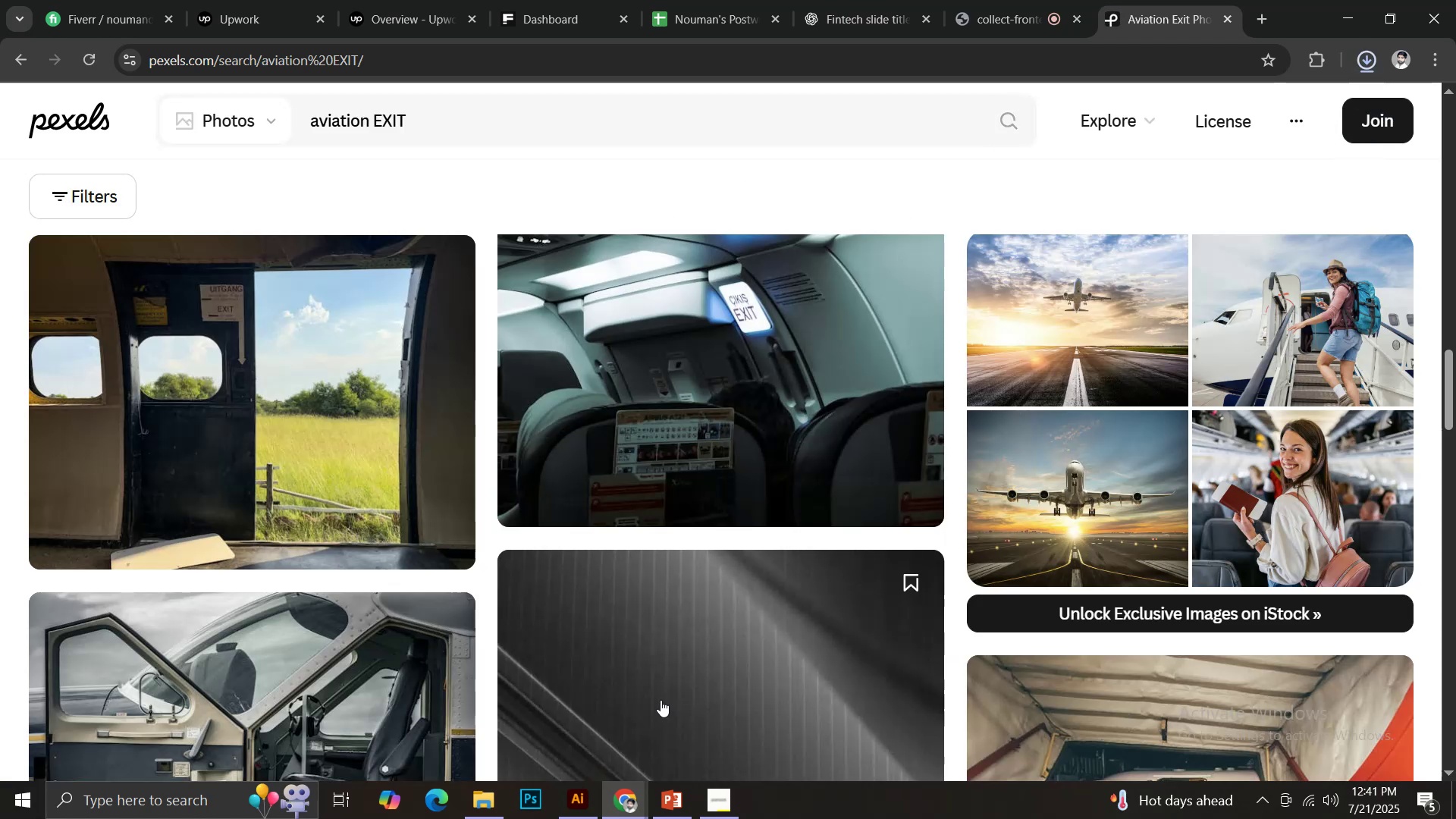 
left_click([679, 802])
 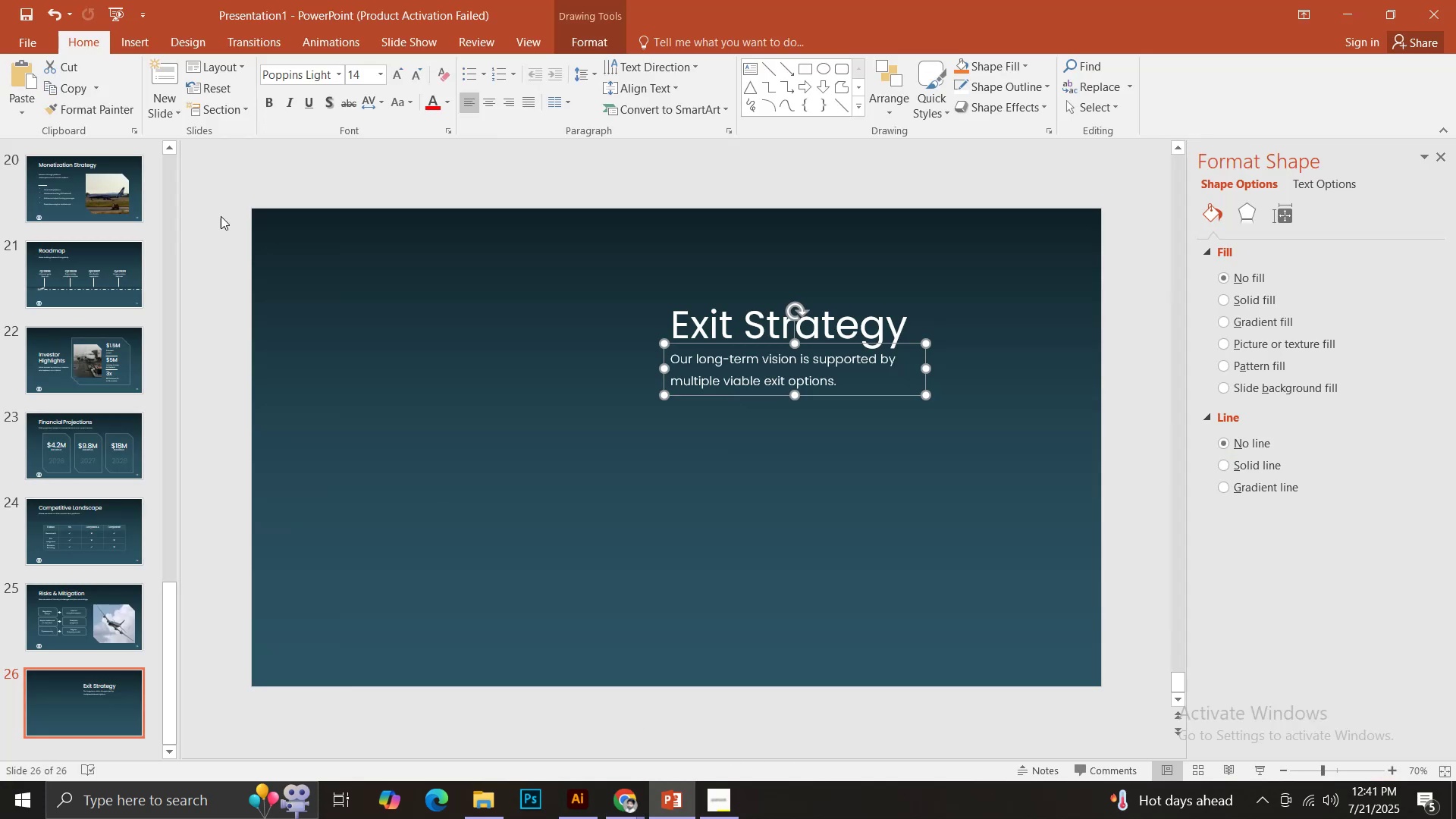 
left_click([141, 46])
 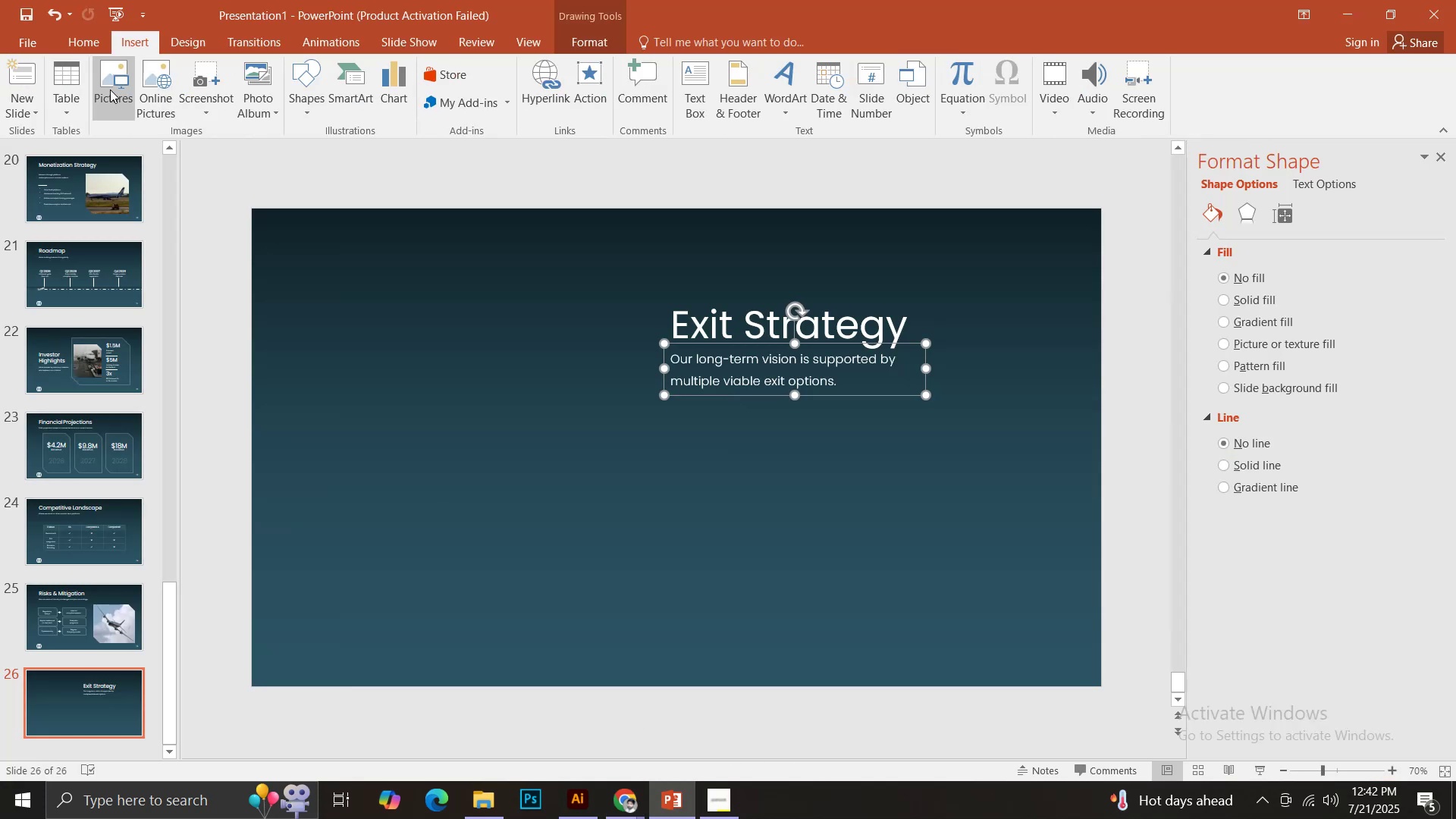 
left_click([110, 85])
 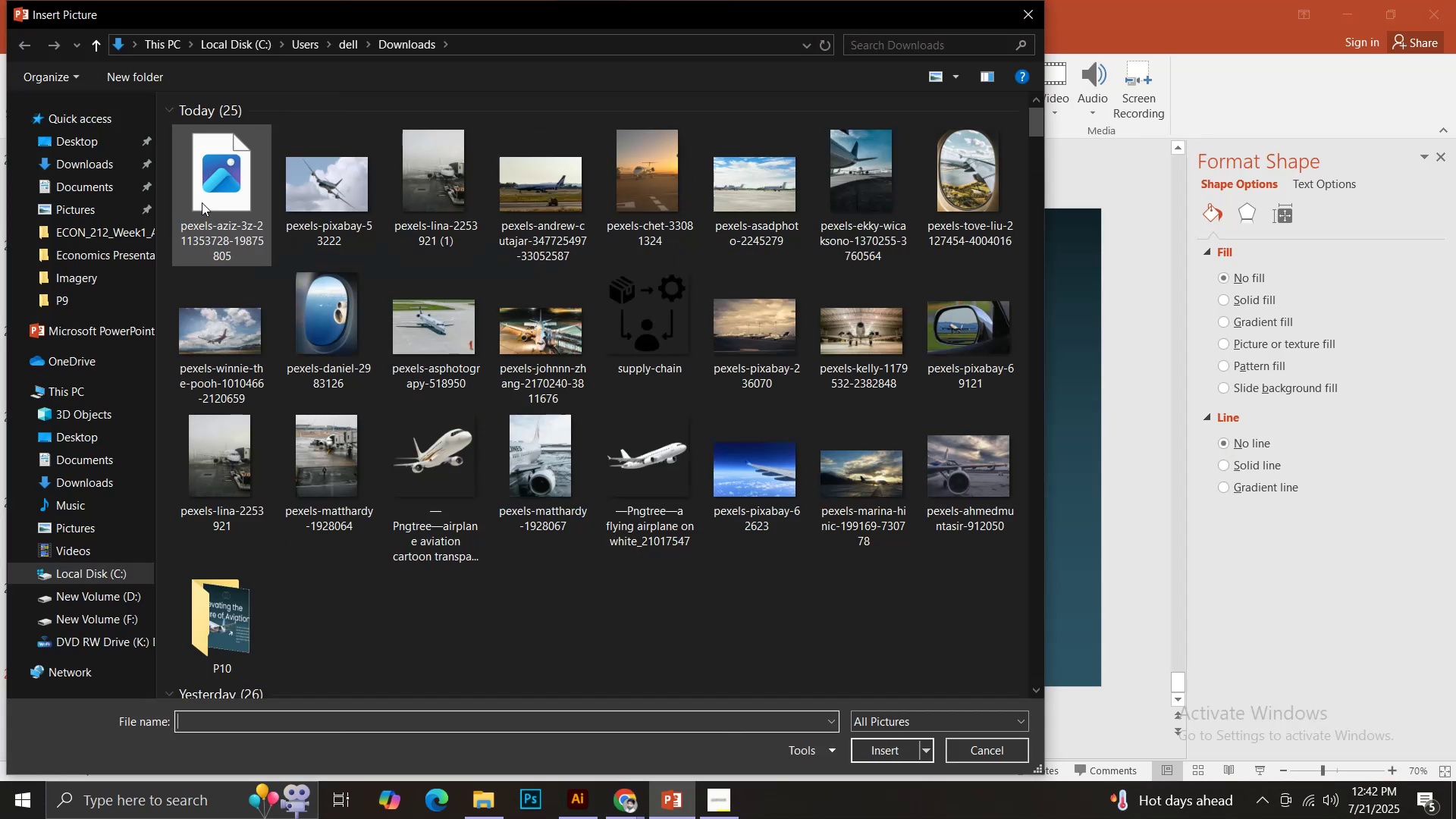 
double_click([213, 202])
 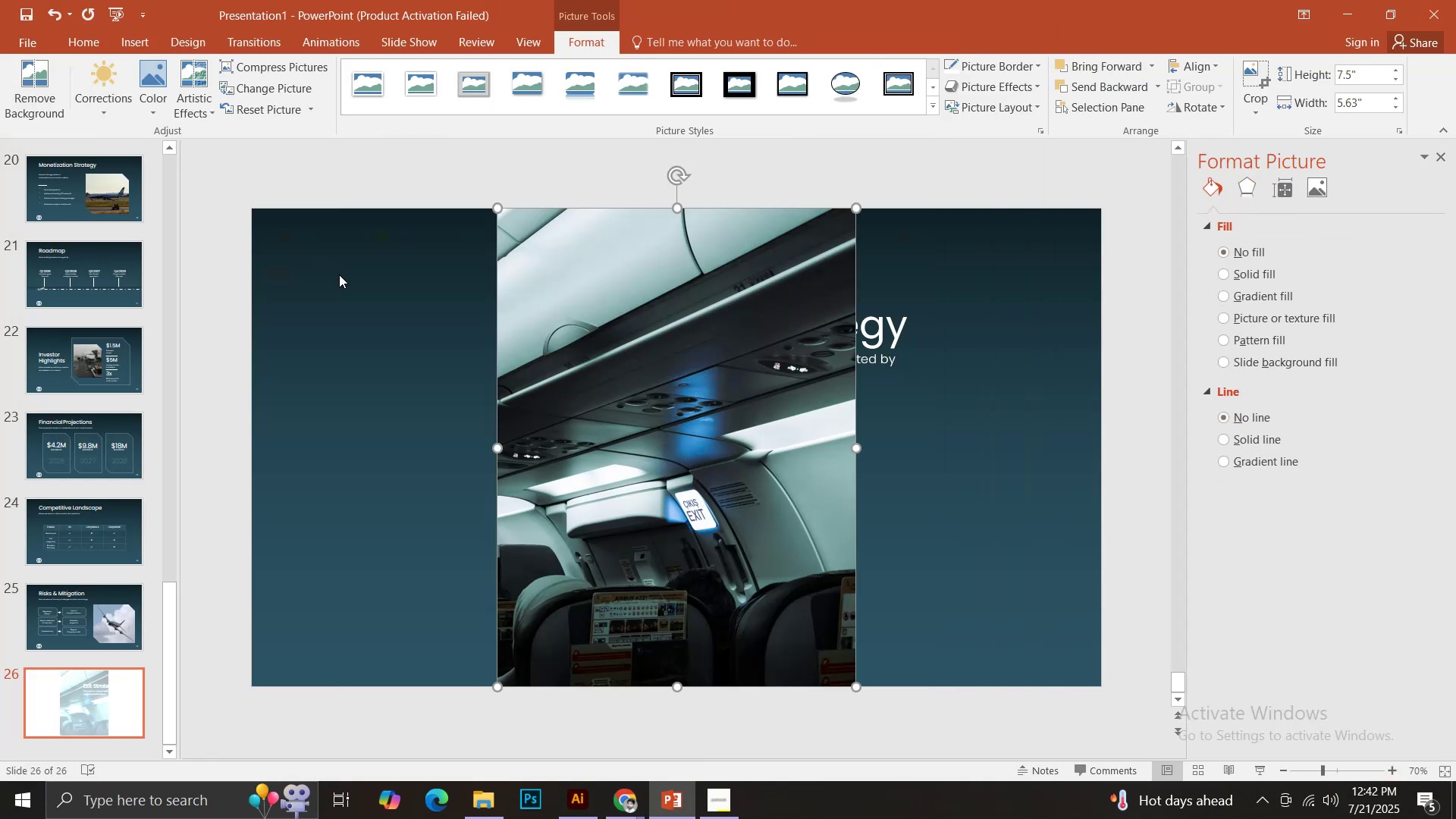 
left_click_drag(start_coordinate=[654, 346], to_coordinate=[409, 350])
 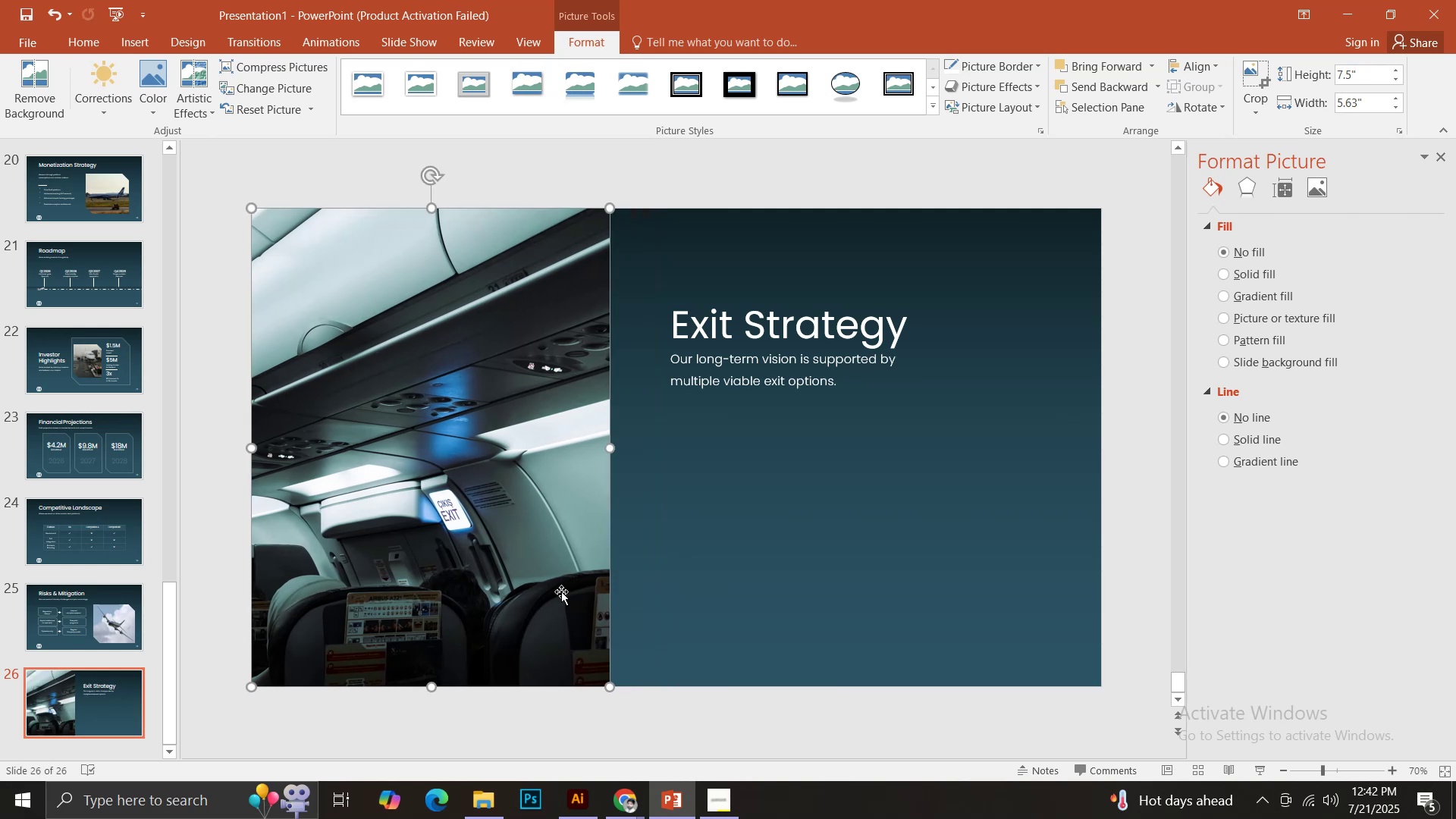 
hold_key(key=ShiftLeft, duration=1.51)
 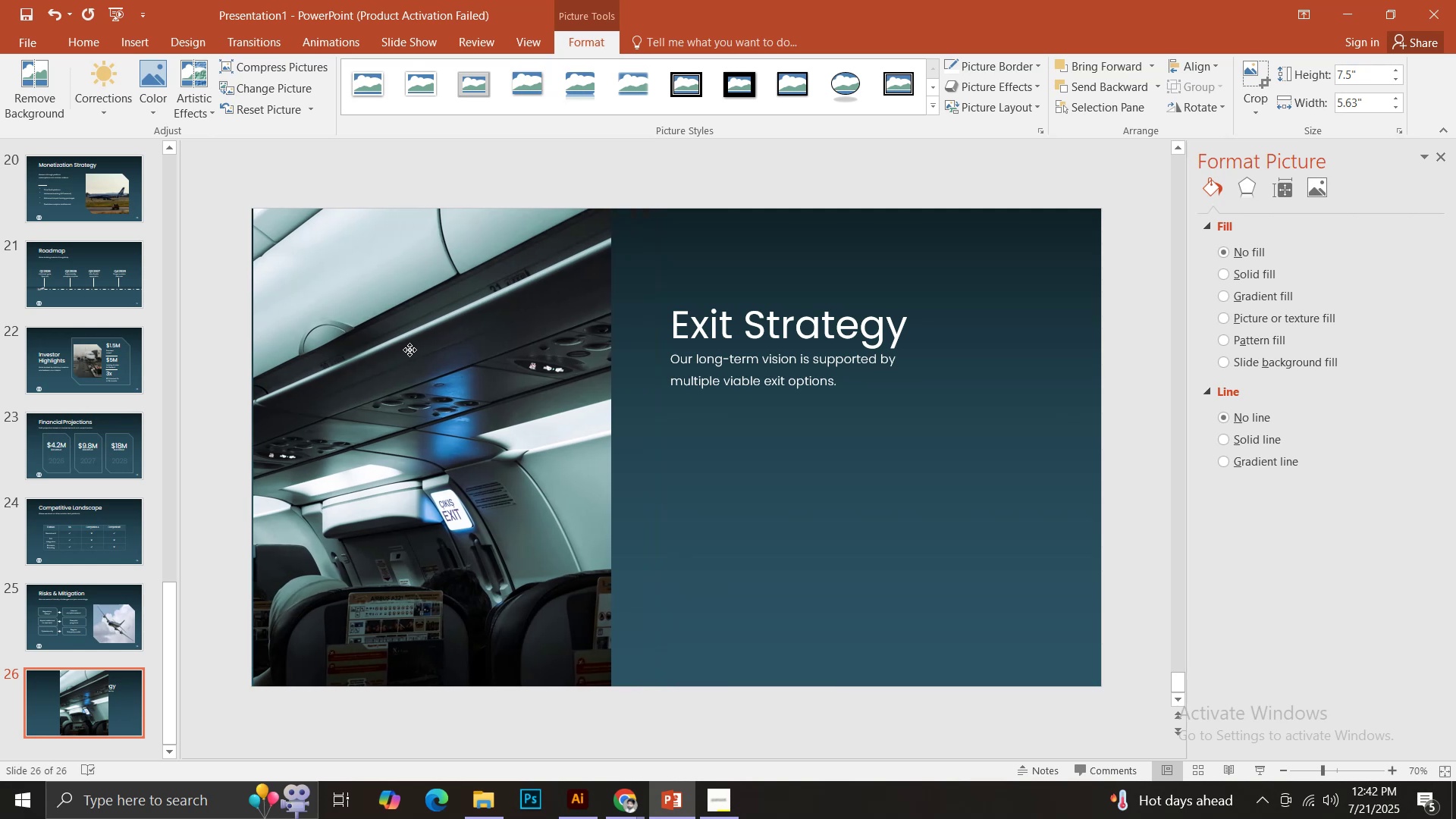 
hold_key(key=ShiftLeft, duration=1.5)
 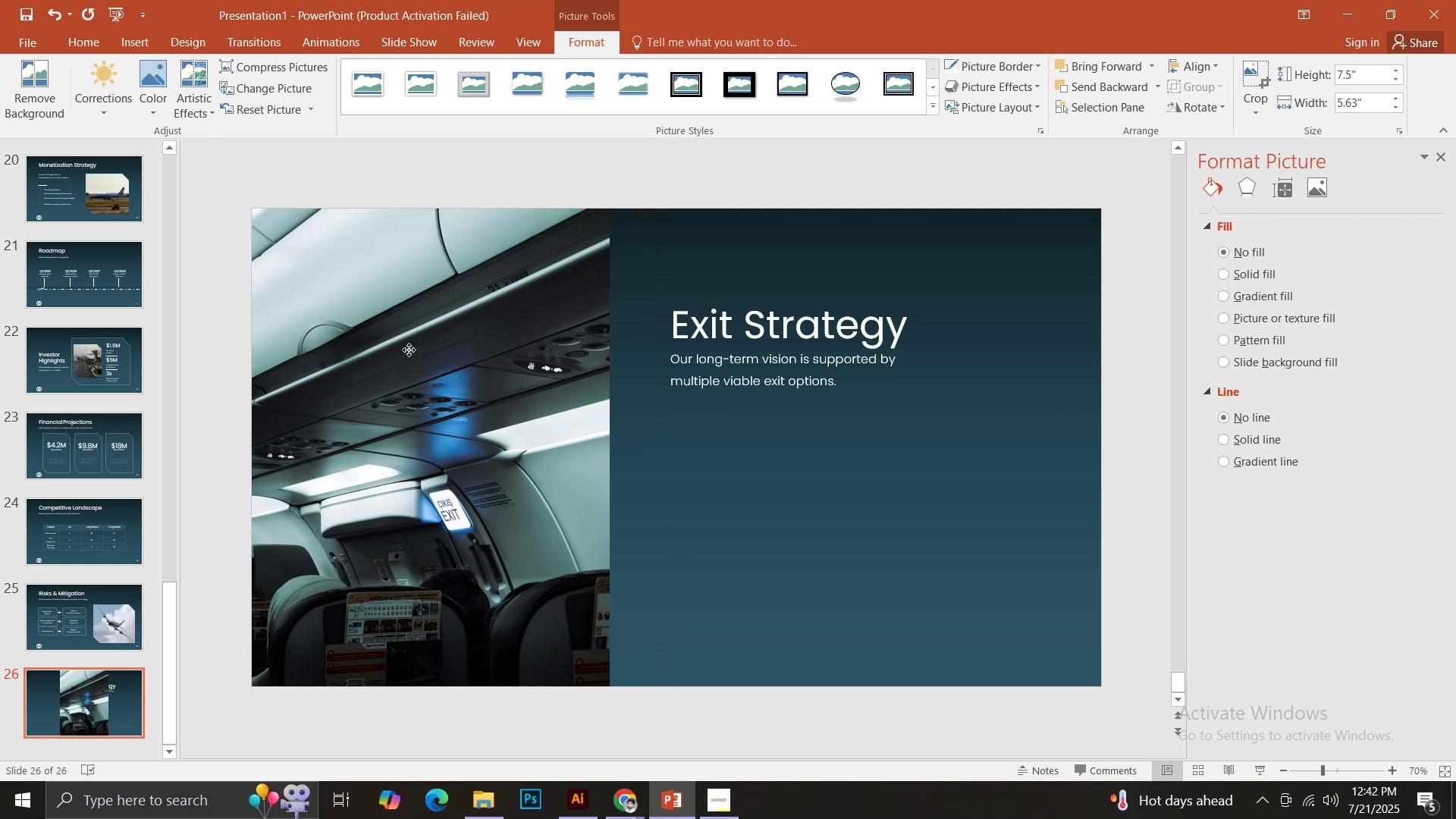 
hold_key(key=ShiftLeft, duration=1.22)
 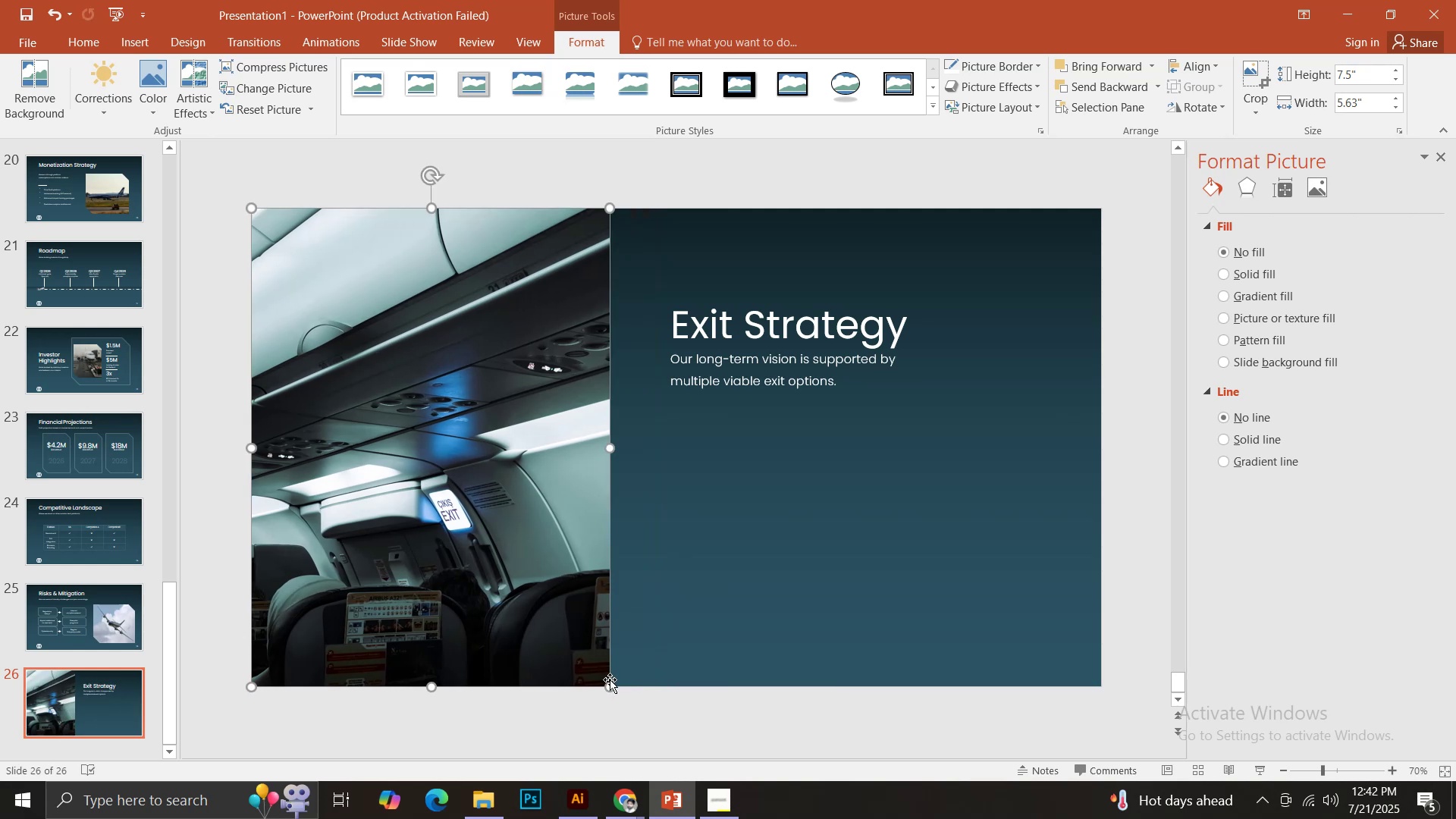 
left_click_drag(start_coordinate=[612, 685], to_coordinate=[558, 629])
 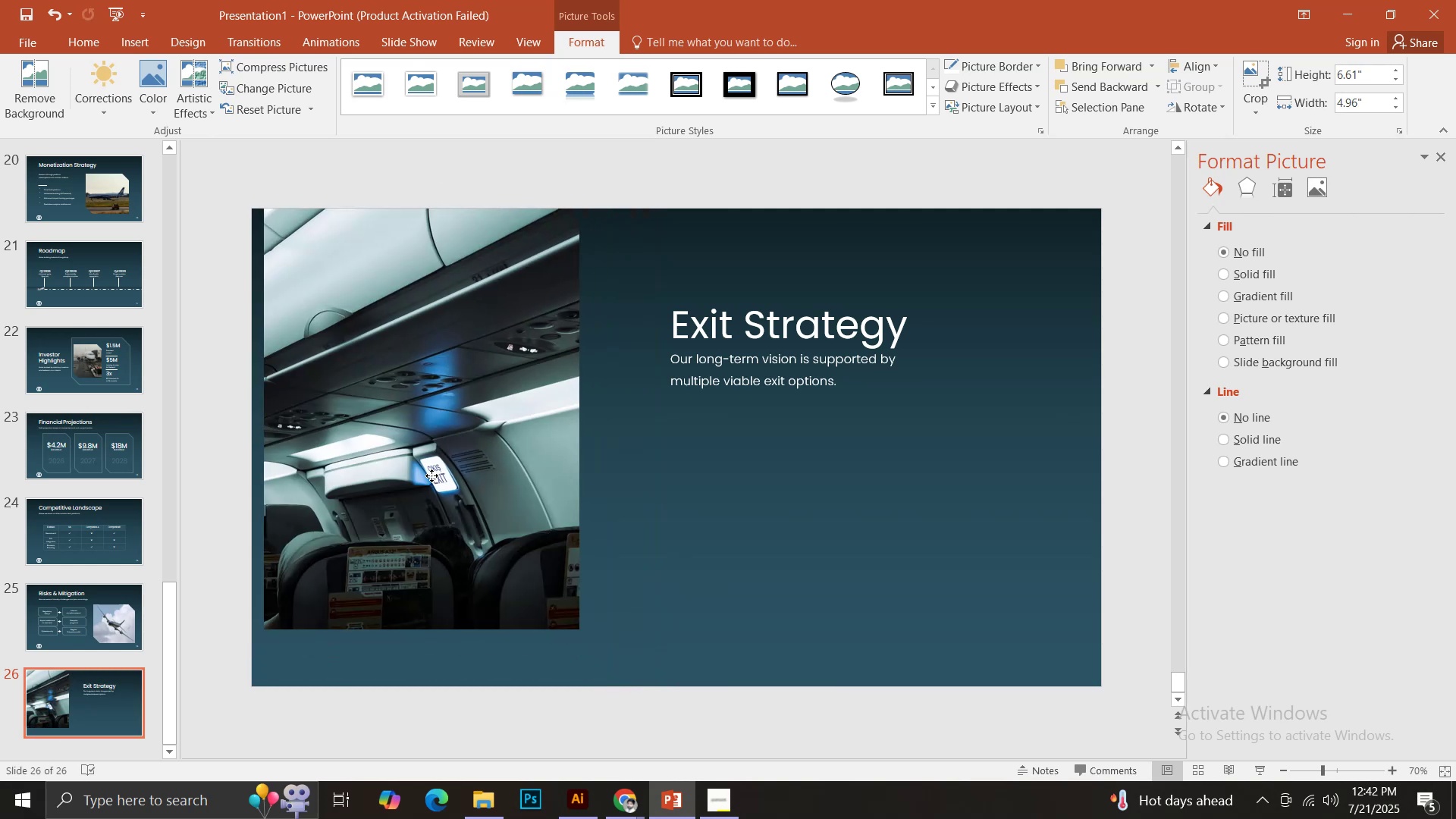 
hold_key(key=ShiftLeft, duration=0.96)
 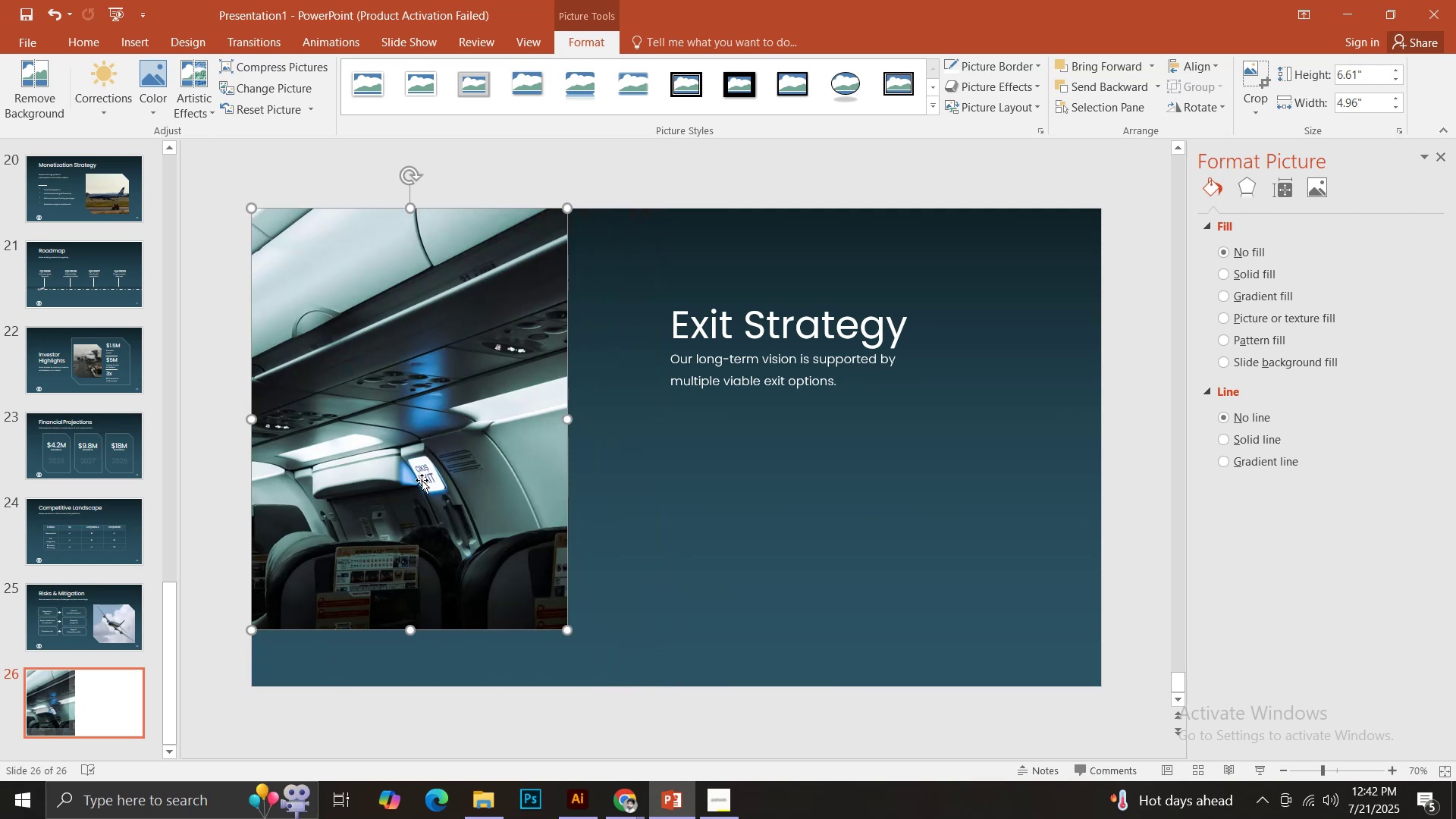 
left_click_drag(start_coordinate=[419, 474], to_coordinate=[439, 508])
 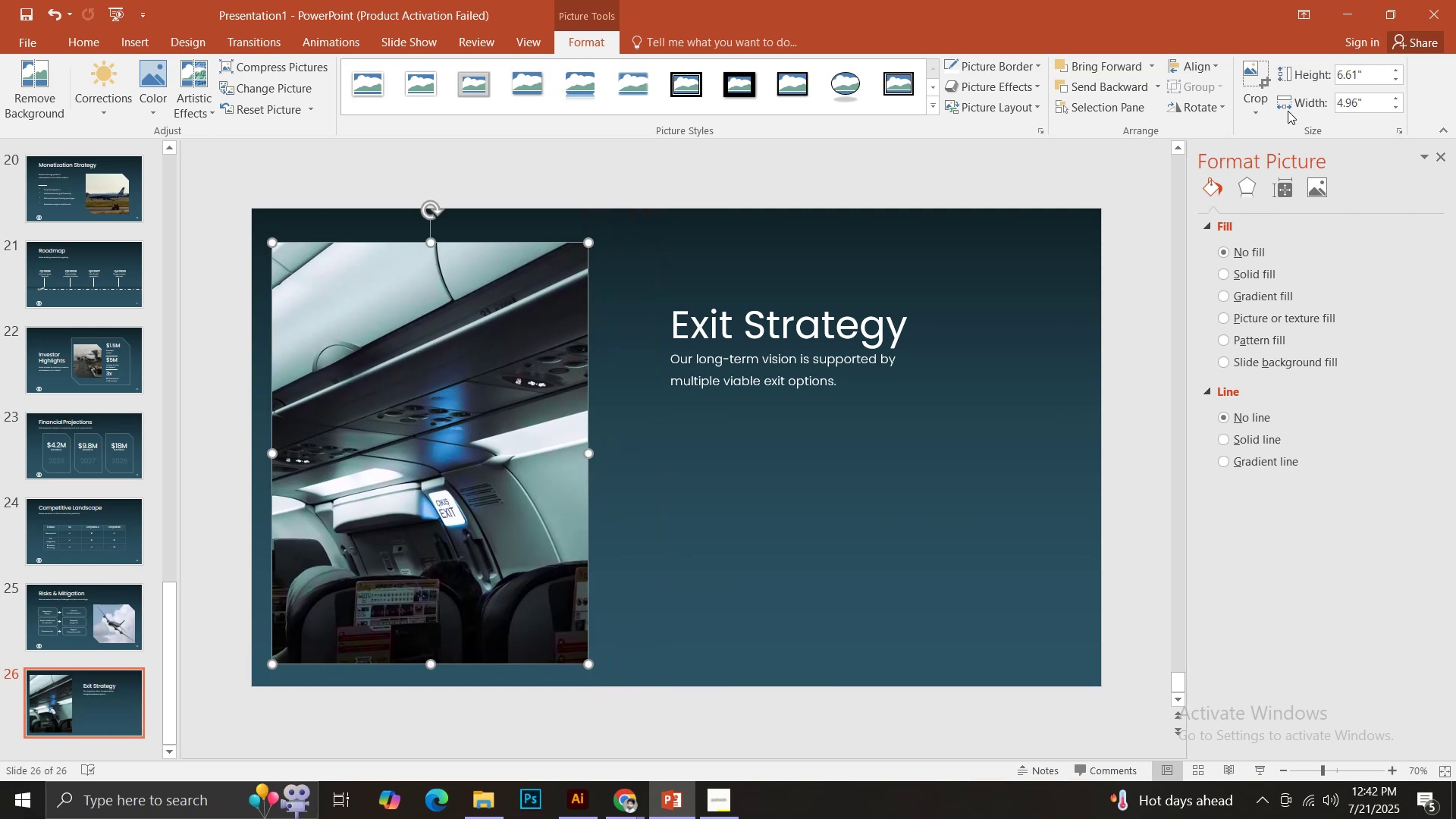 
left_click([1257, 115])
 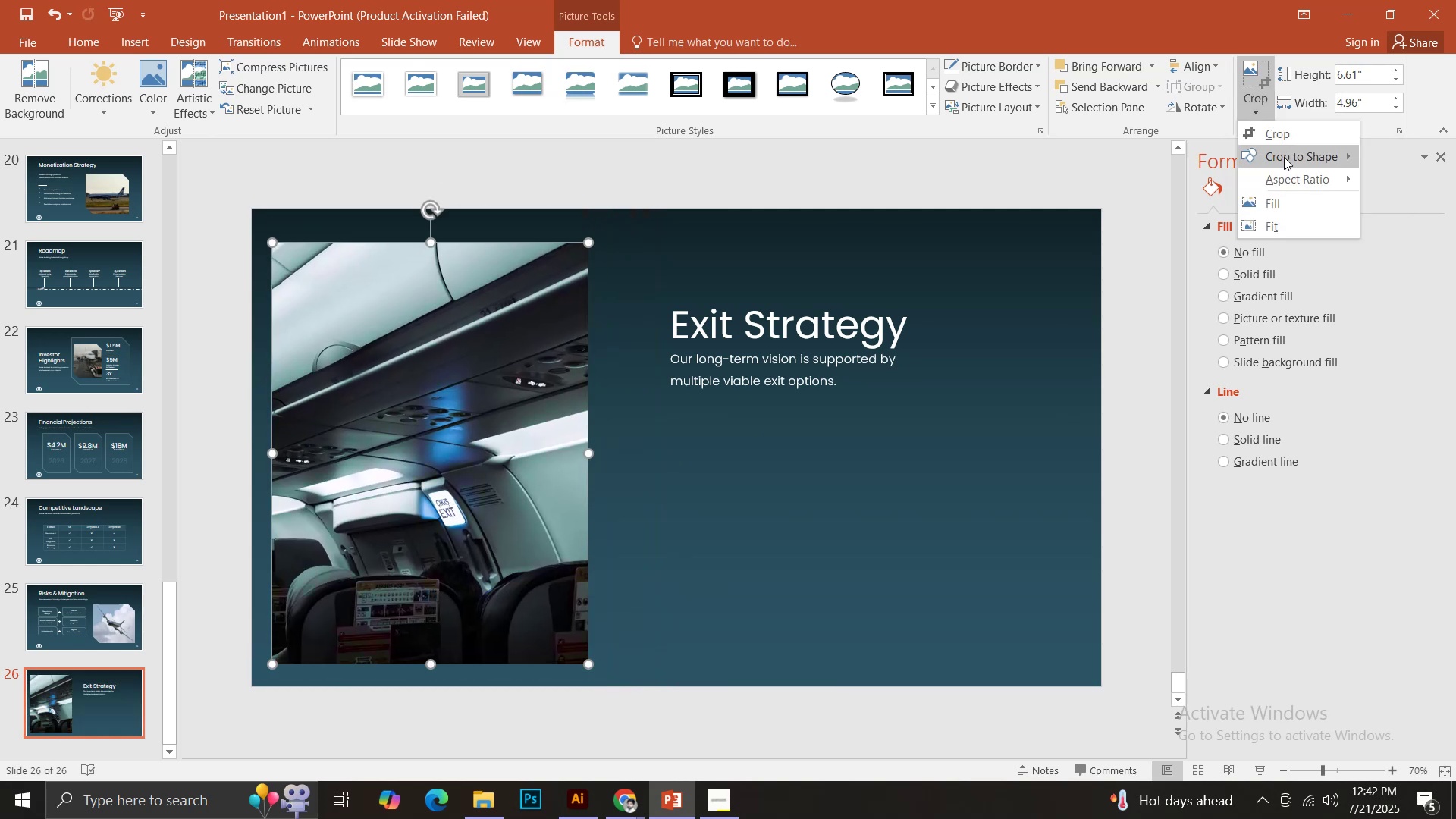 
double_click([1284, 157])
 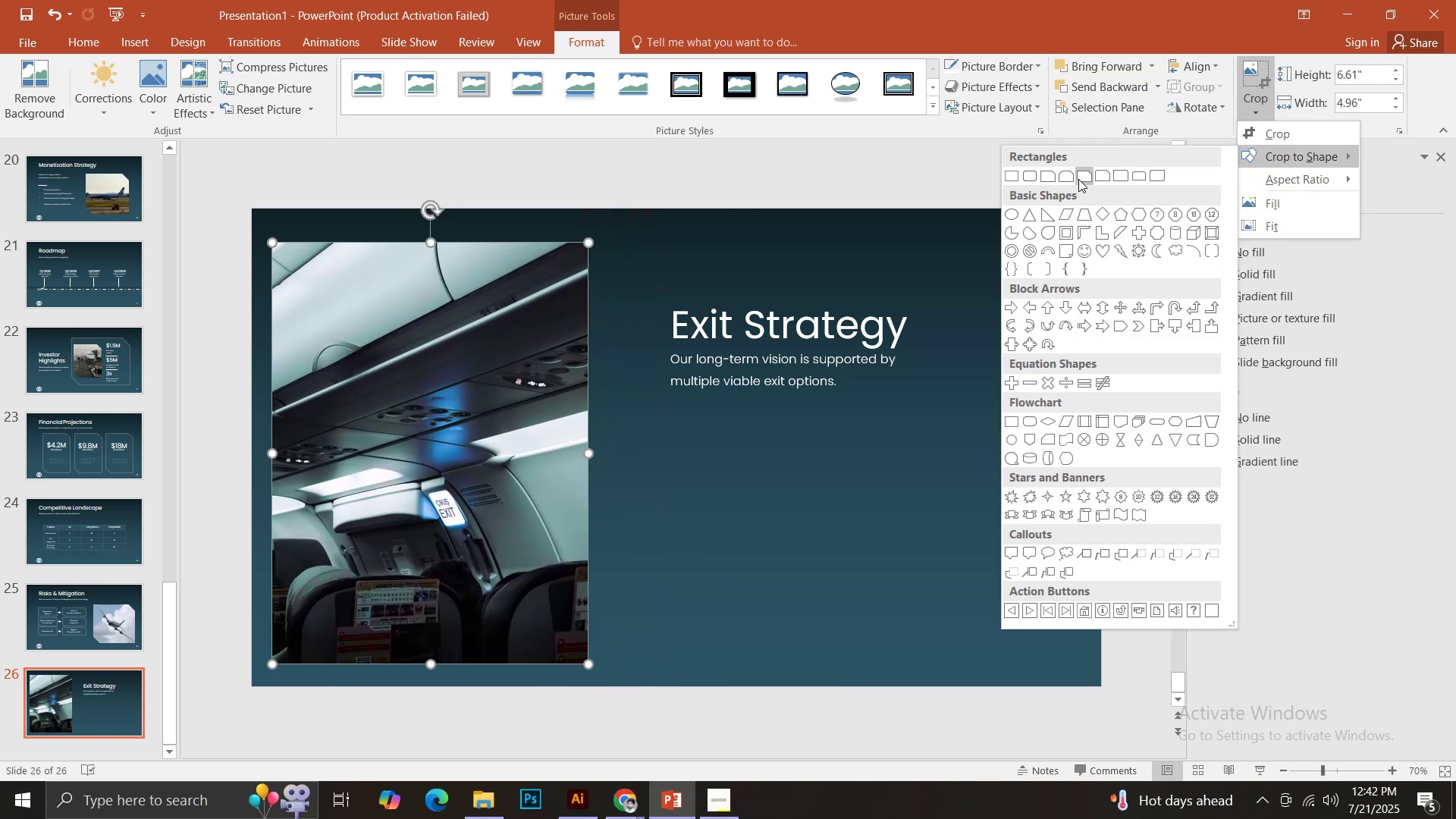 
left_click([1084, 177])
 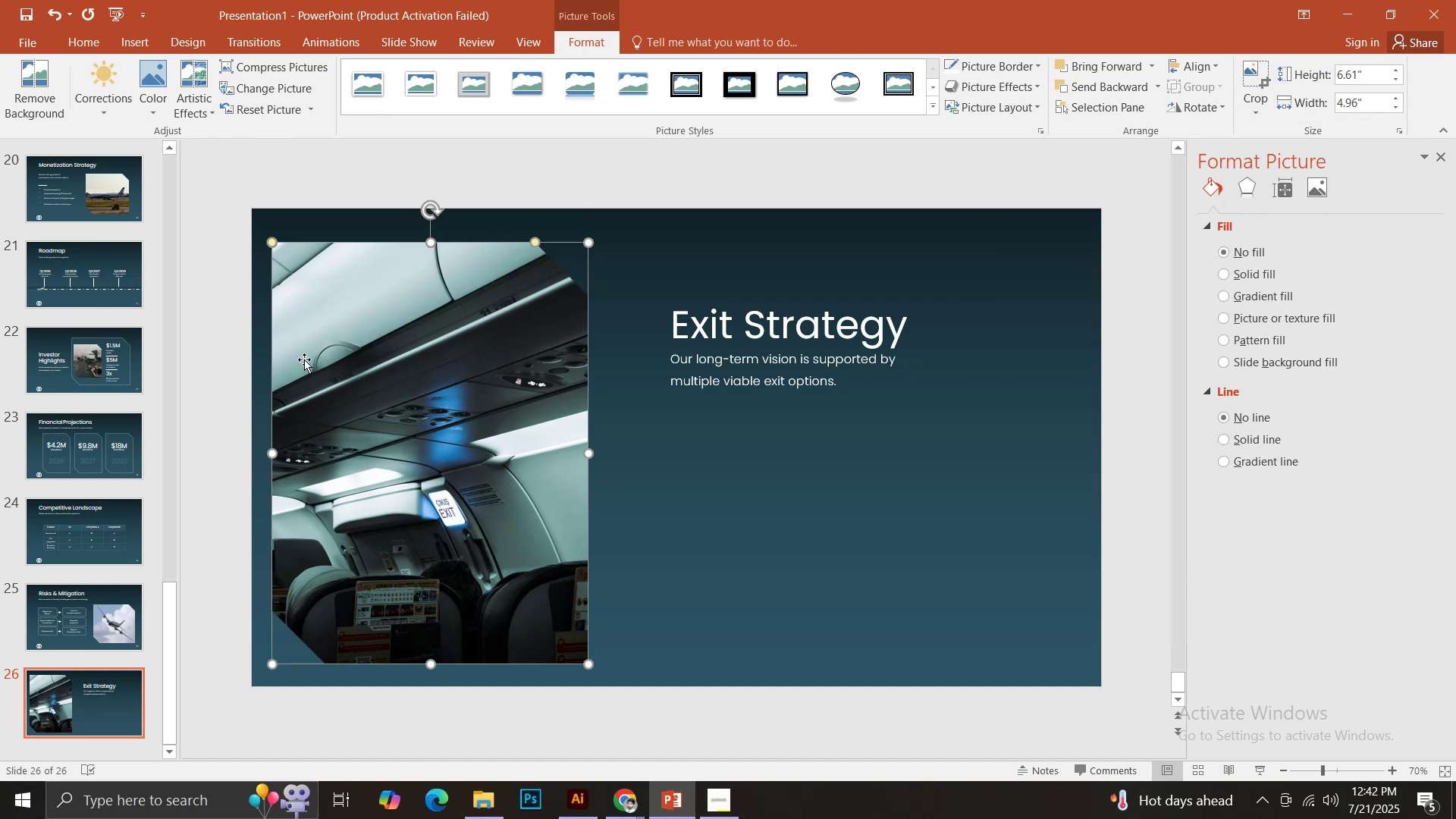 
left_click_drag(start_coordinate=[313, 334], to_coordinate=[329, 334])
 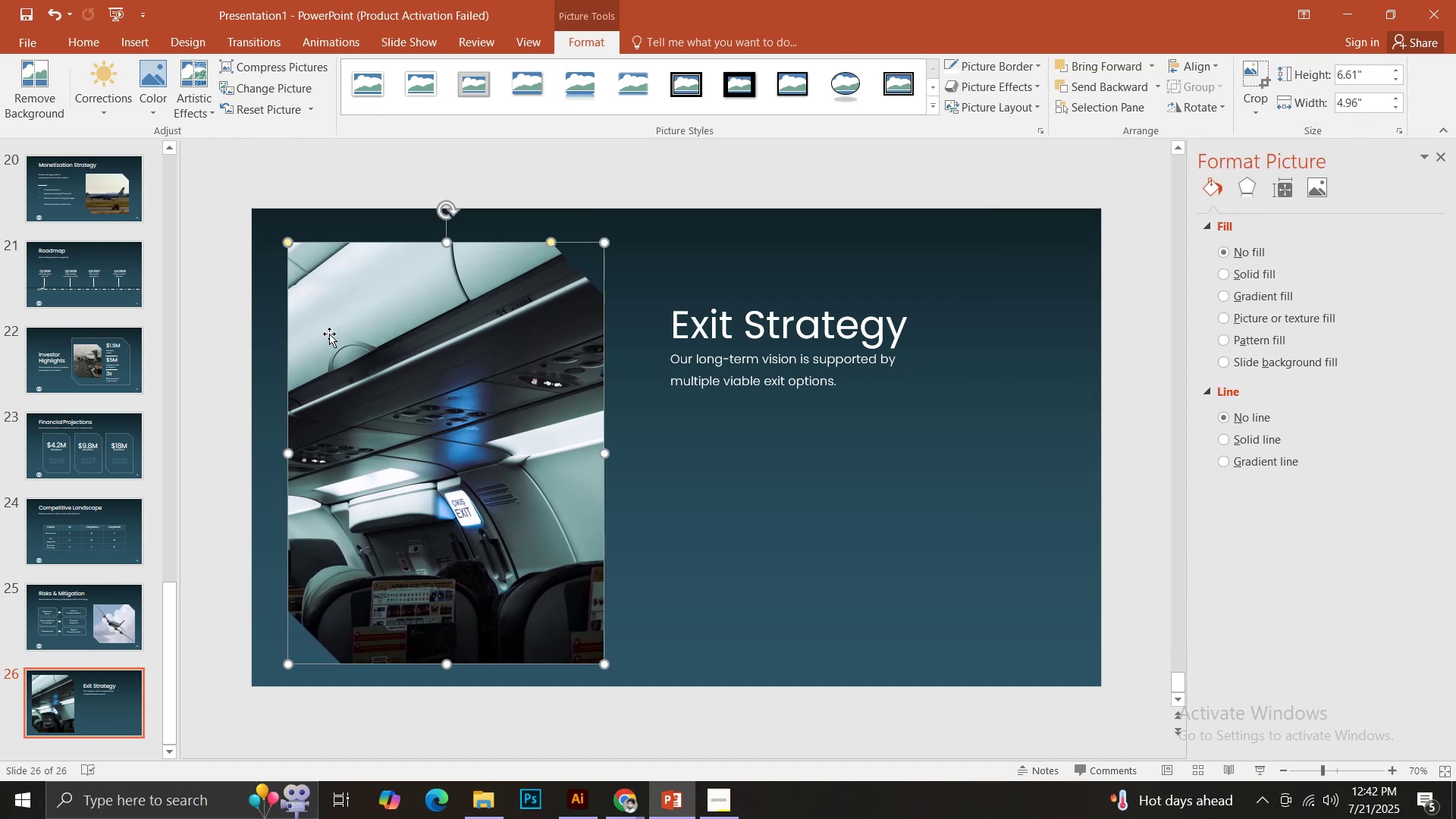 
hold_key(key=ShiftLeft, duration=0.97)
 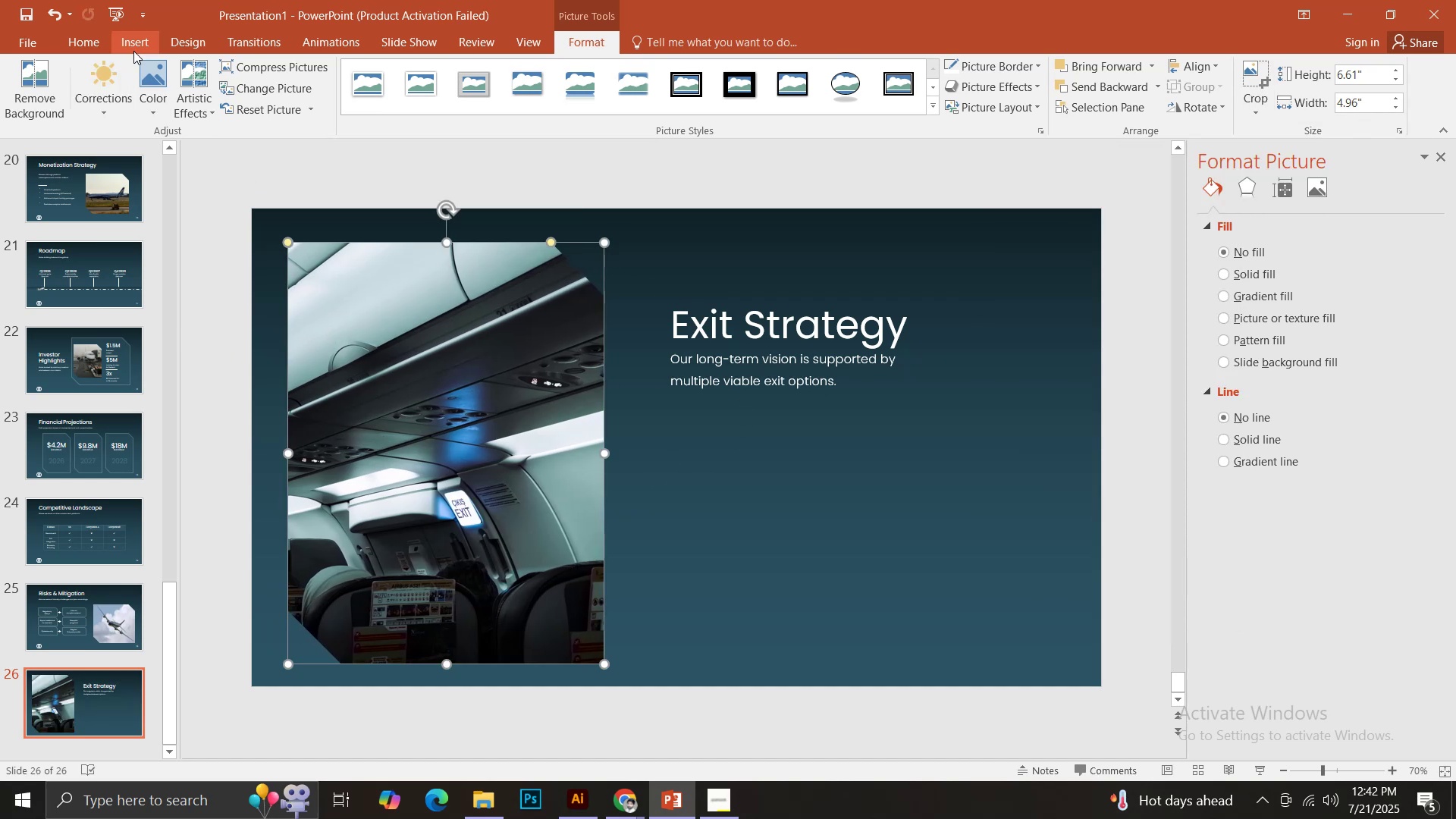 
left_click([311, 110])
 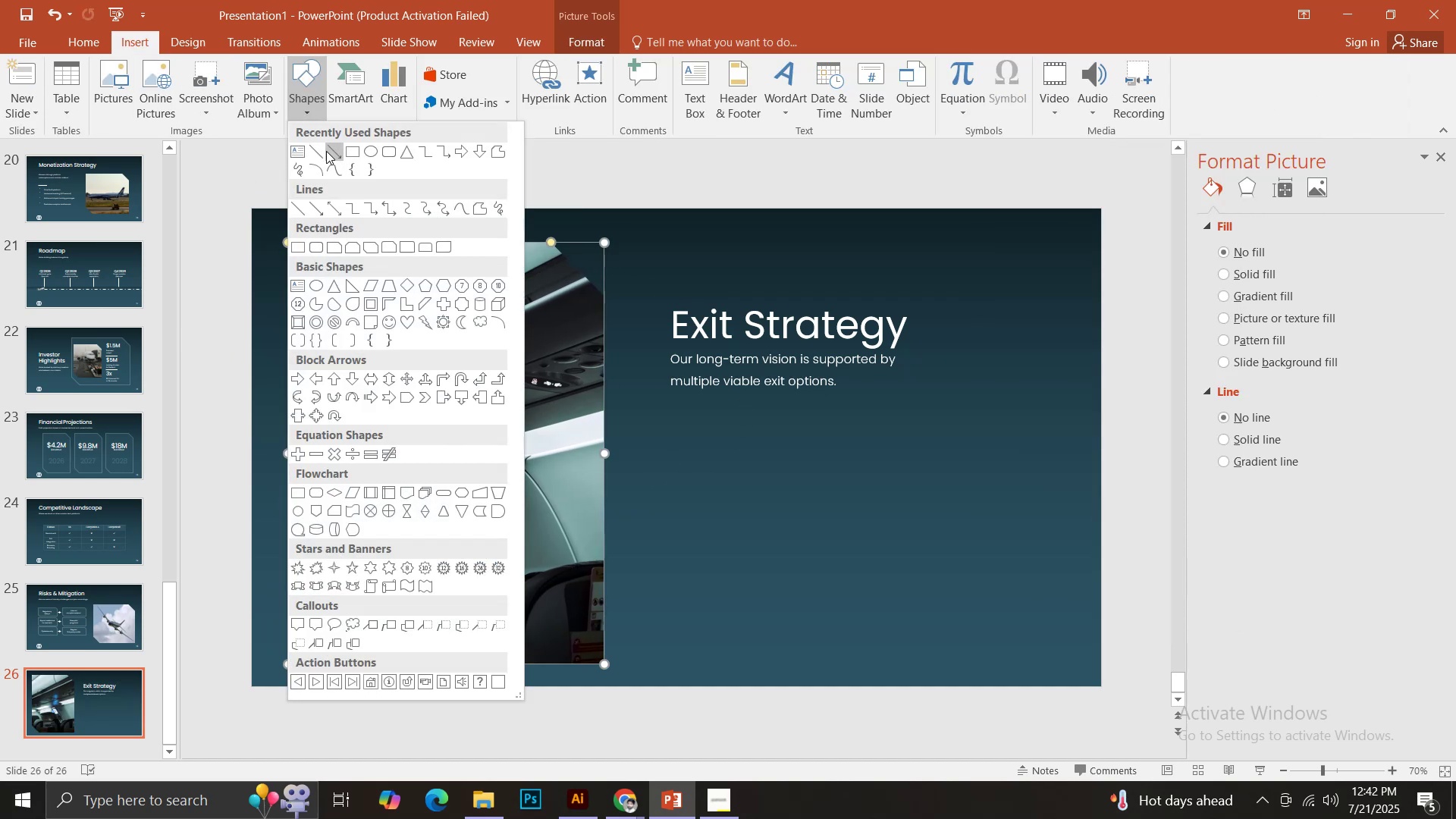 
left_click([322, 152])
 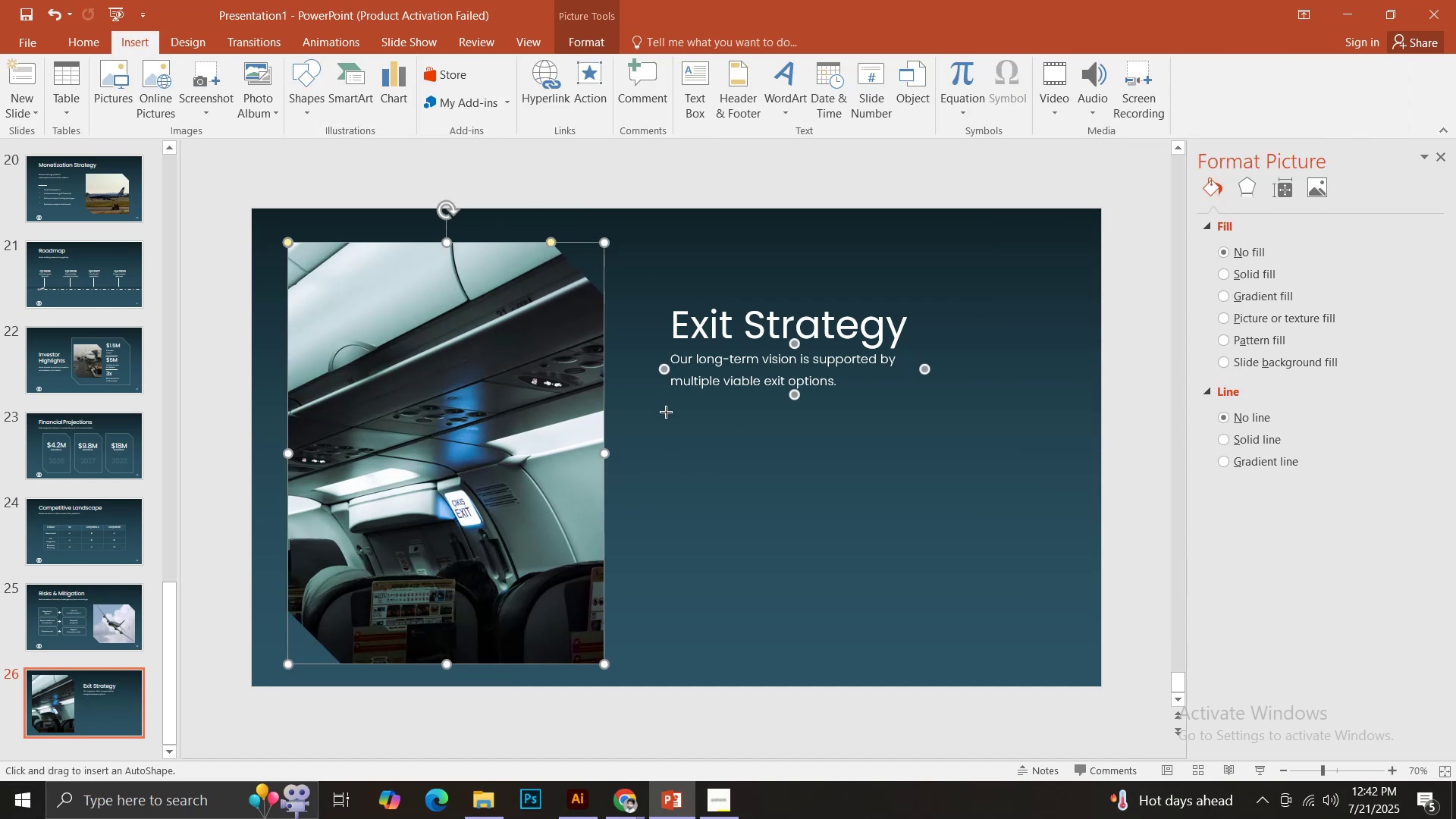 
hold_key(key=ShiftLeft, duration=0.86)
left_click_drag(start_coordinate=[667, 412], to_coordinate=[742, 421])
 